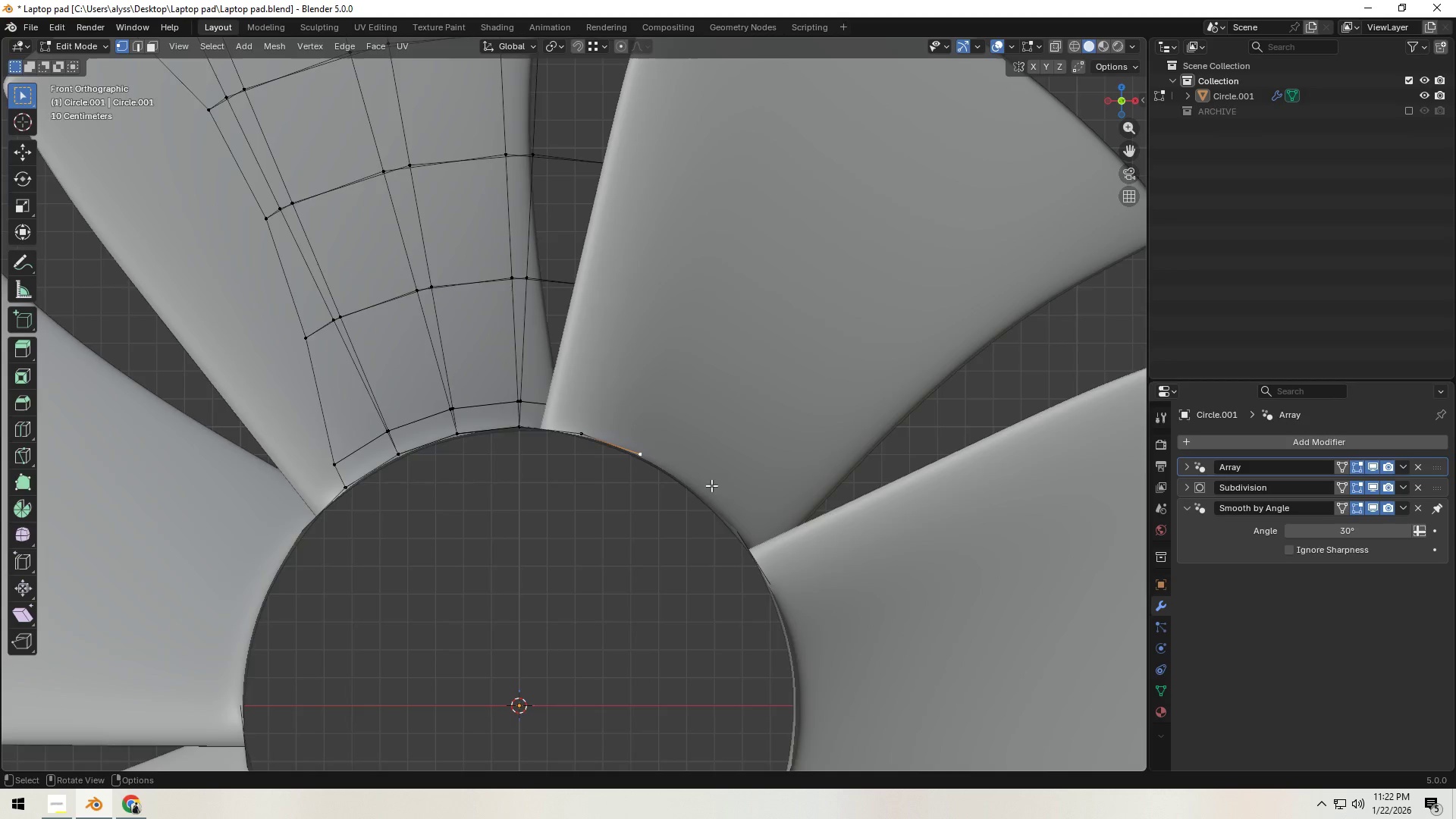 
scroll: coordinate [724, 554], scroll_direction: down, amount: 5.0
 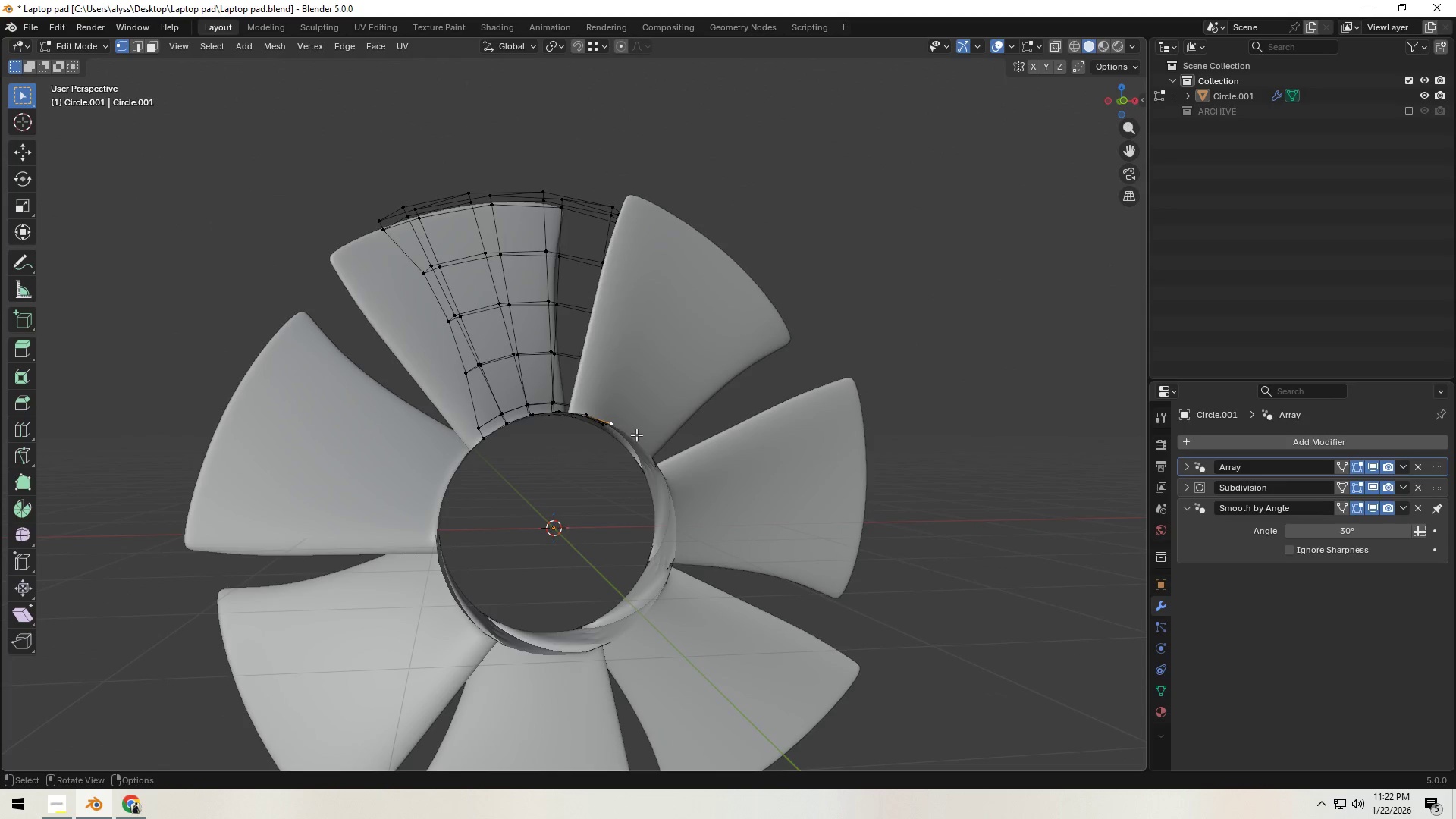 
left_click([1188, 469])
 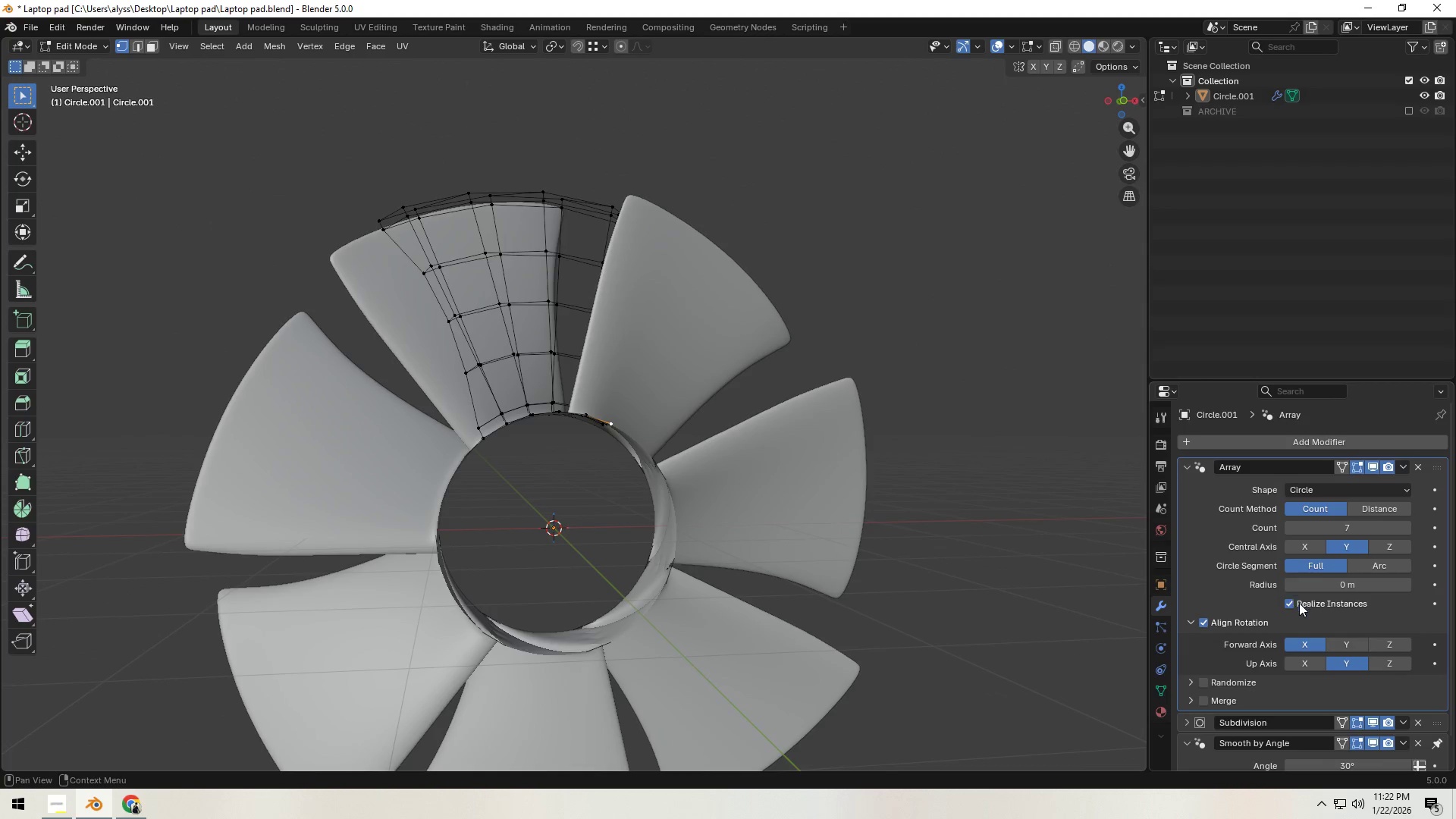 
left_click([1292, 606])
 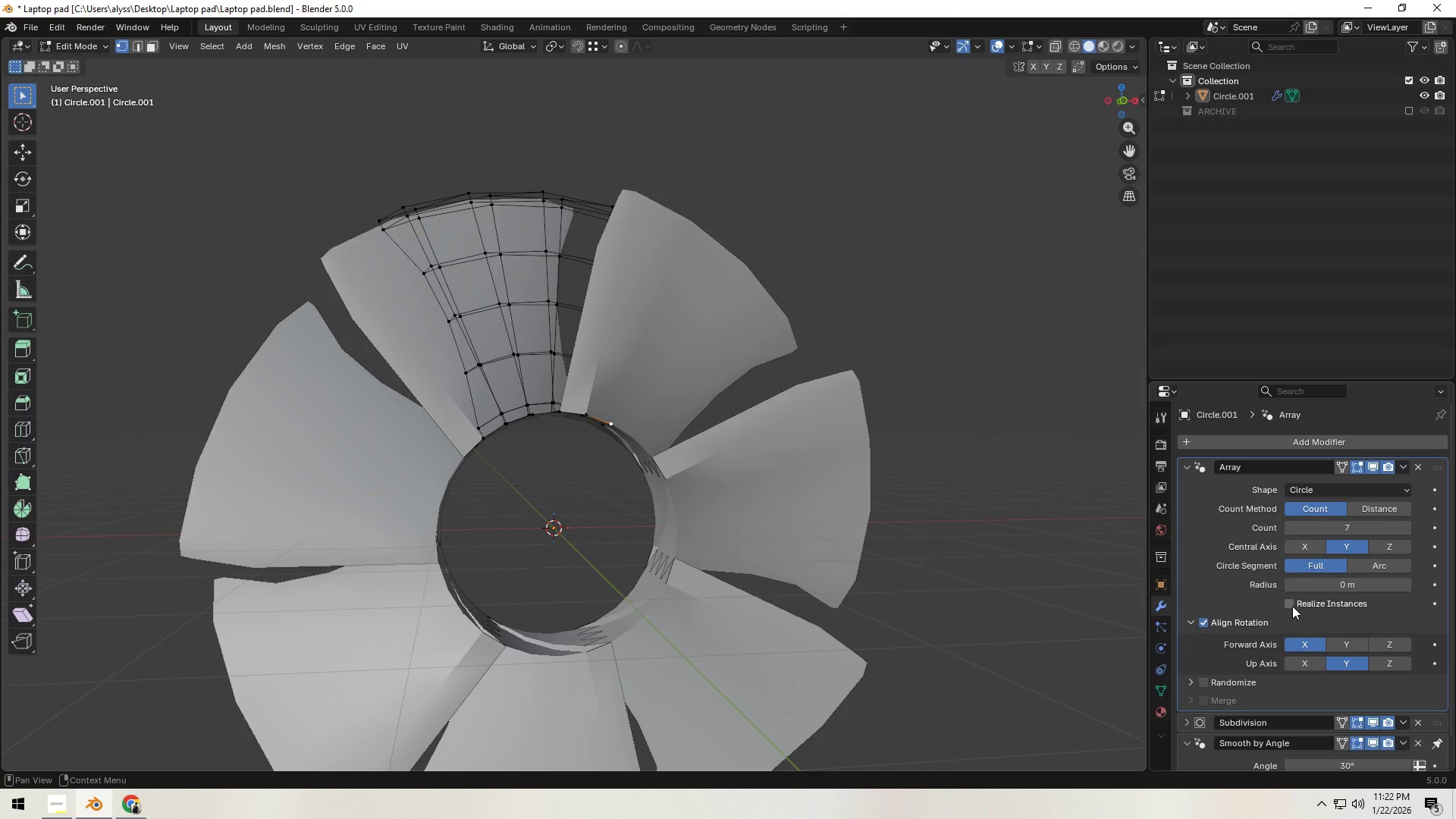 
left_click([1292, 606])
 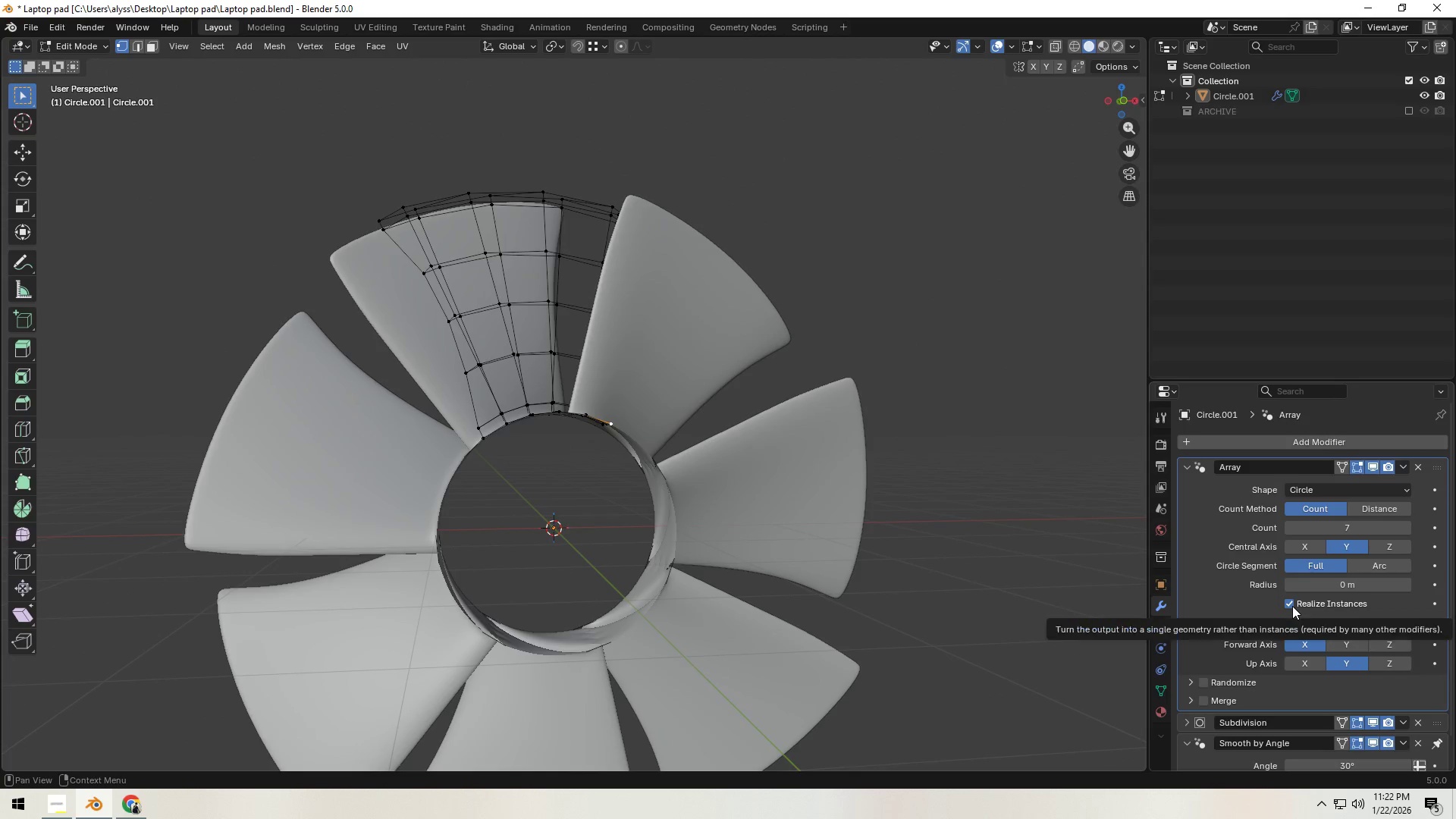 
left_click([1292, 606])
 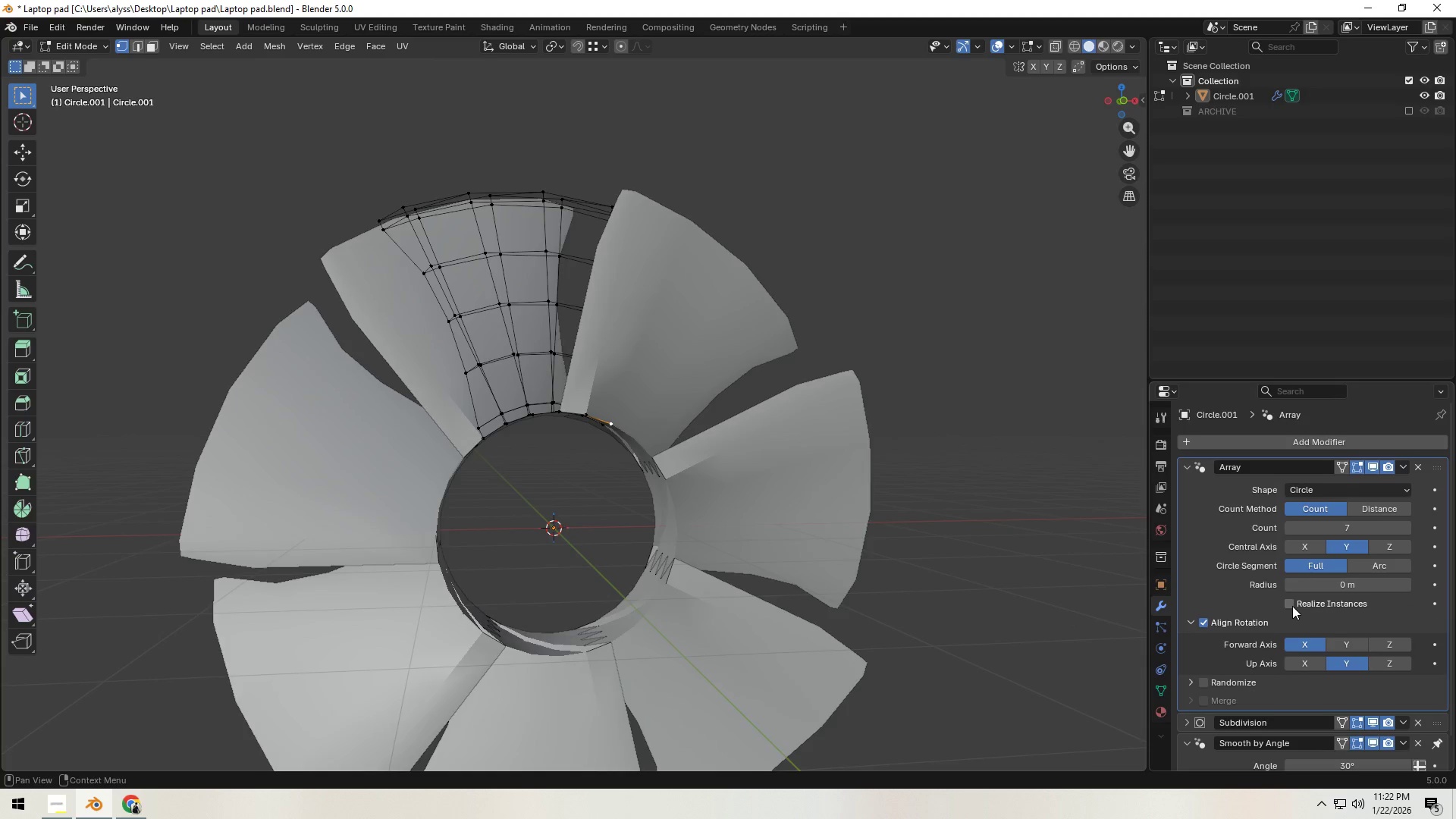 
left_click([1292, 606])
 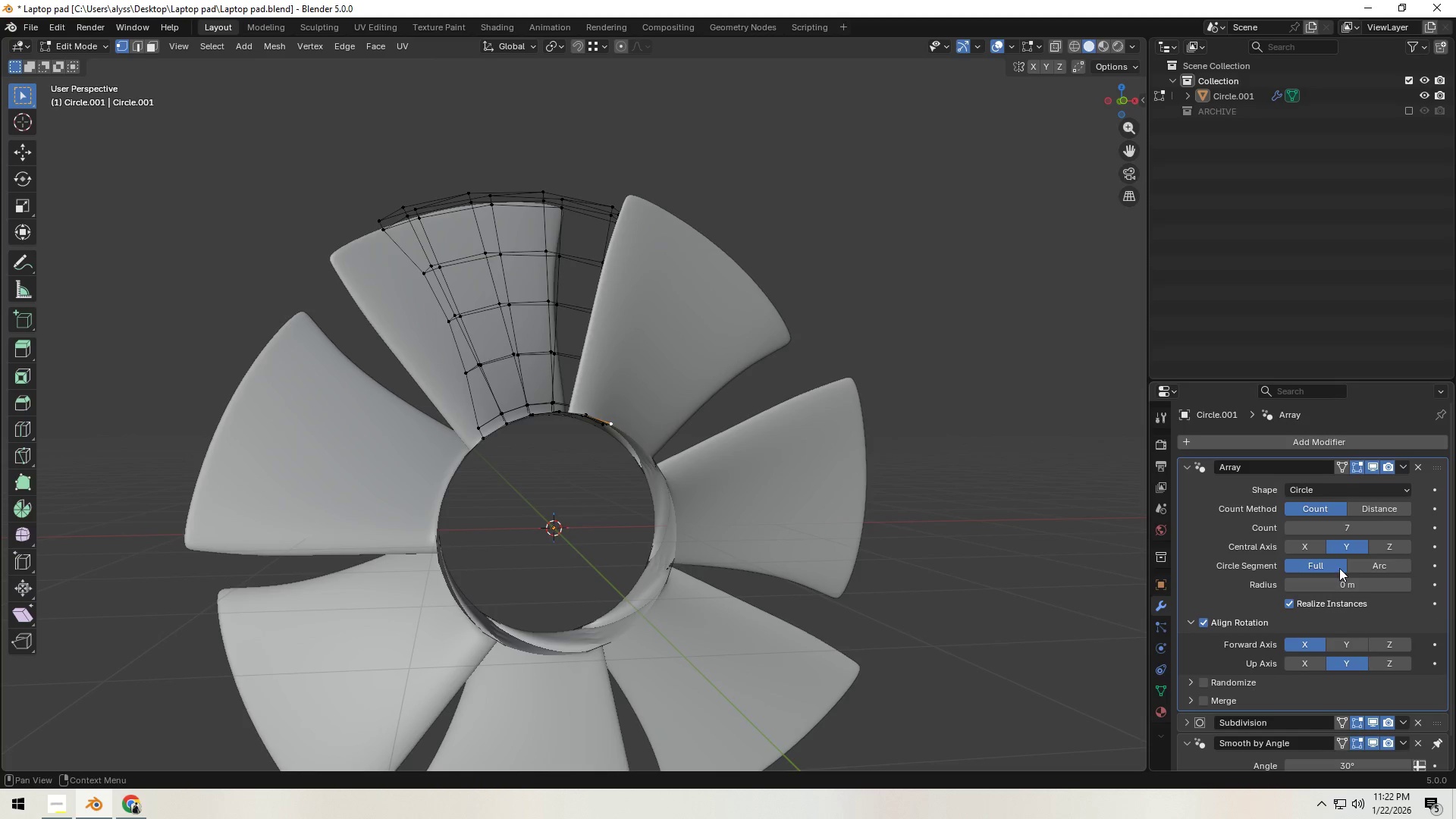 
left_click([1376, 568])
 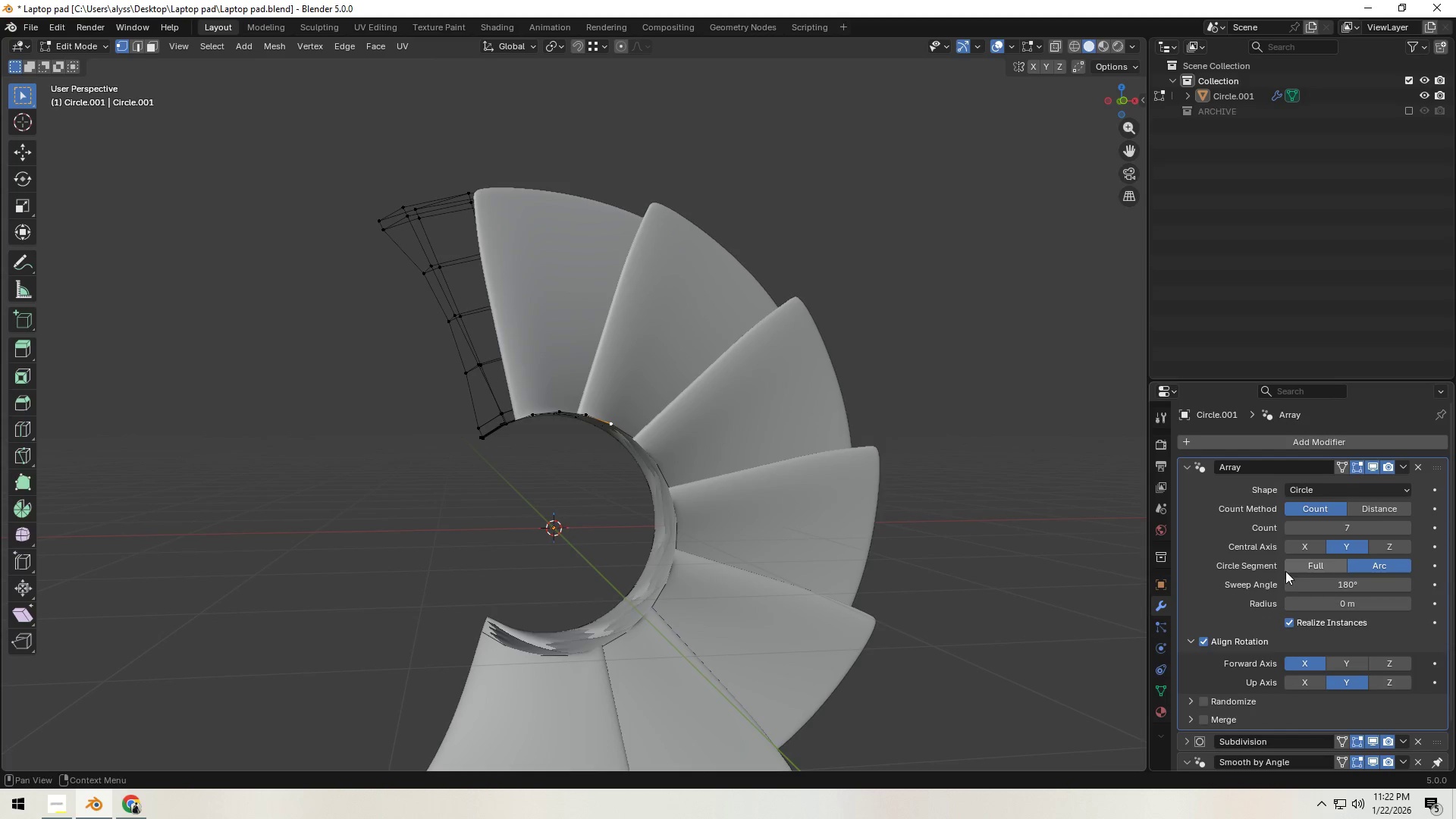 
scroll: coordinate [976, 582], scroll_direction: down, amount: 3.0
 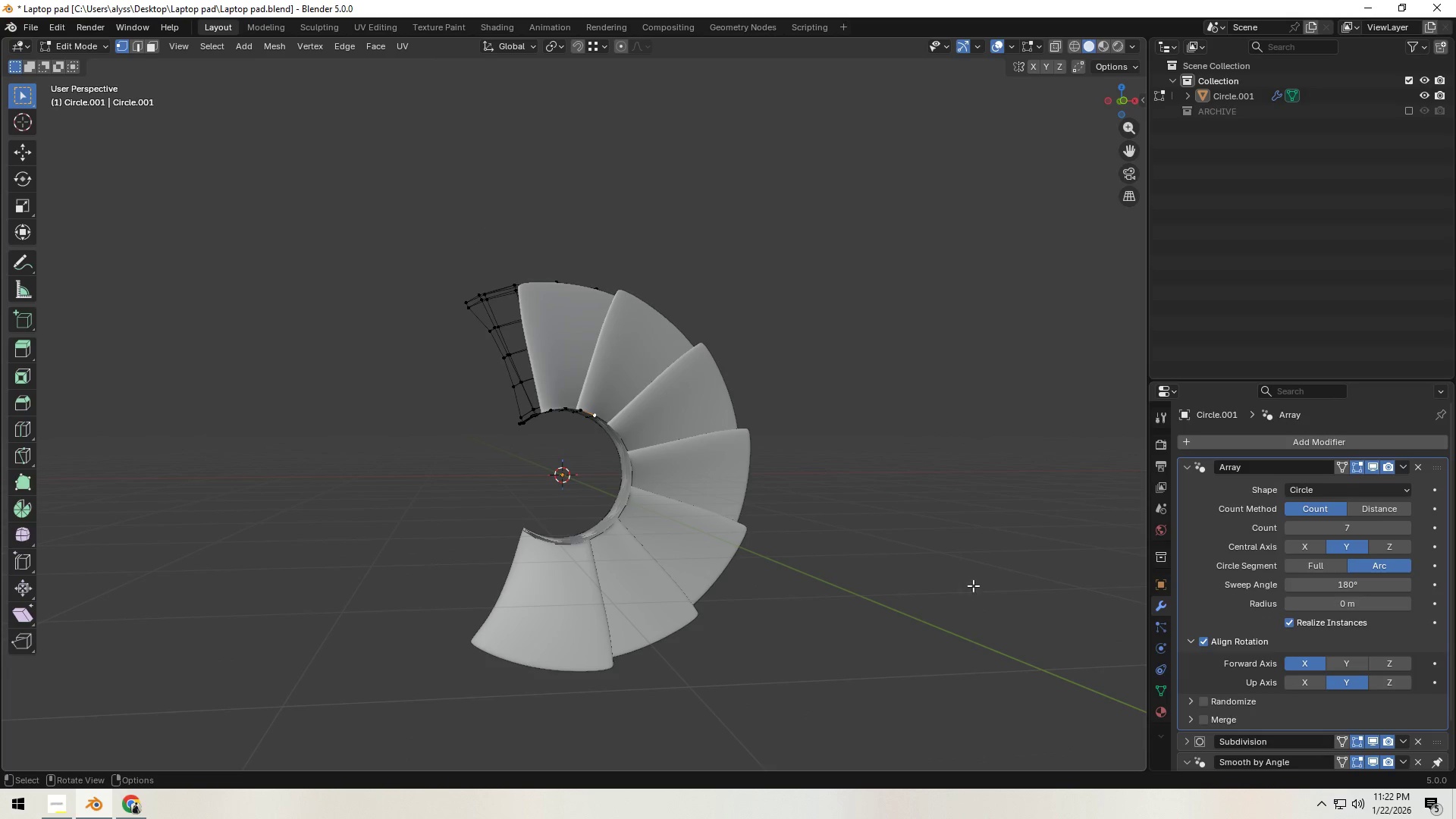 
scroll: coordinate [972, 588], scroll_direction: up, amount: 3.0
 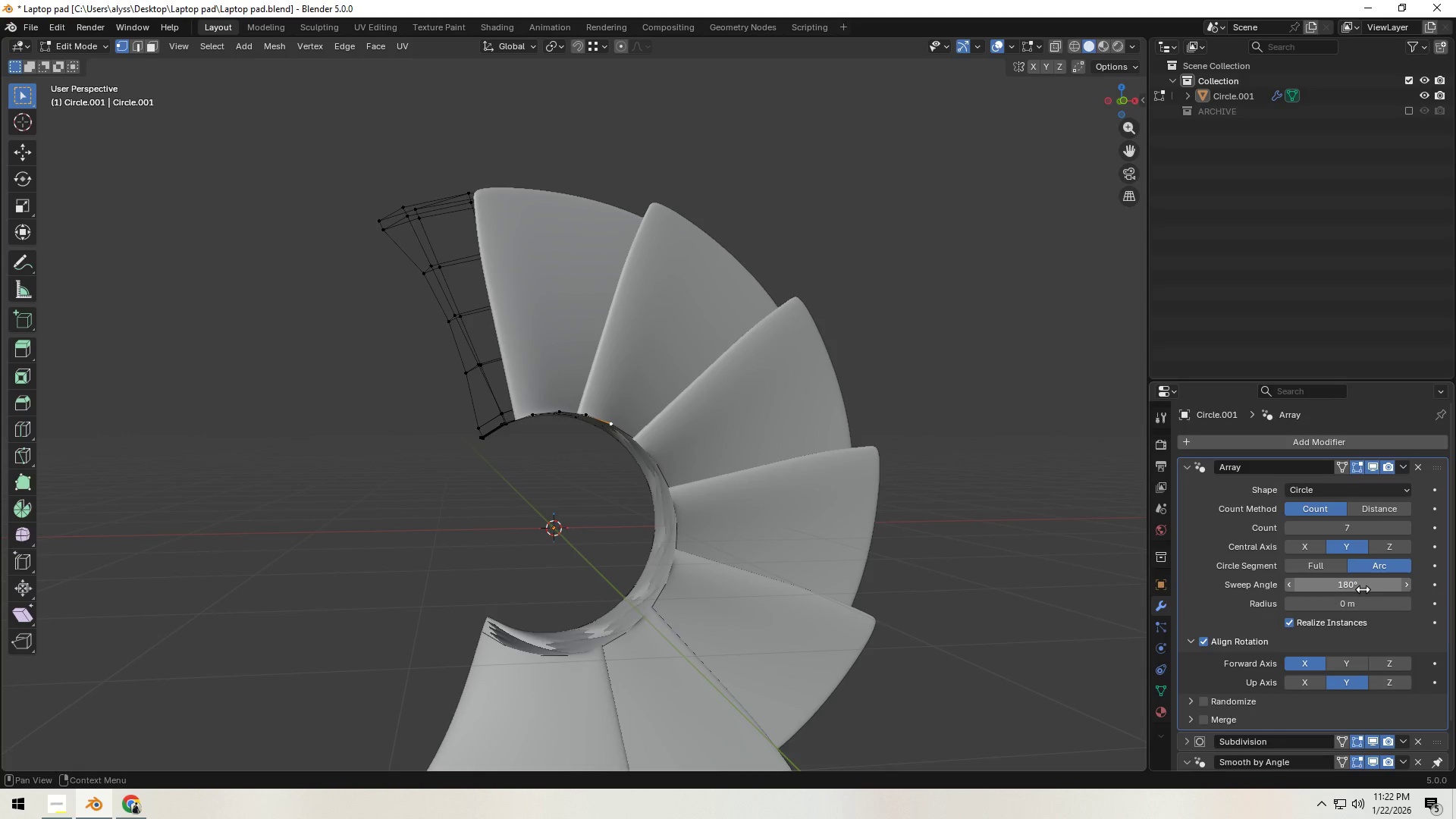 
left_click([1363, 589])
 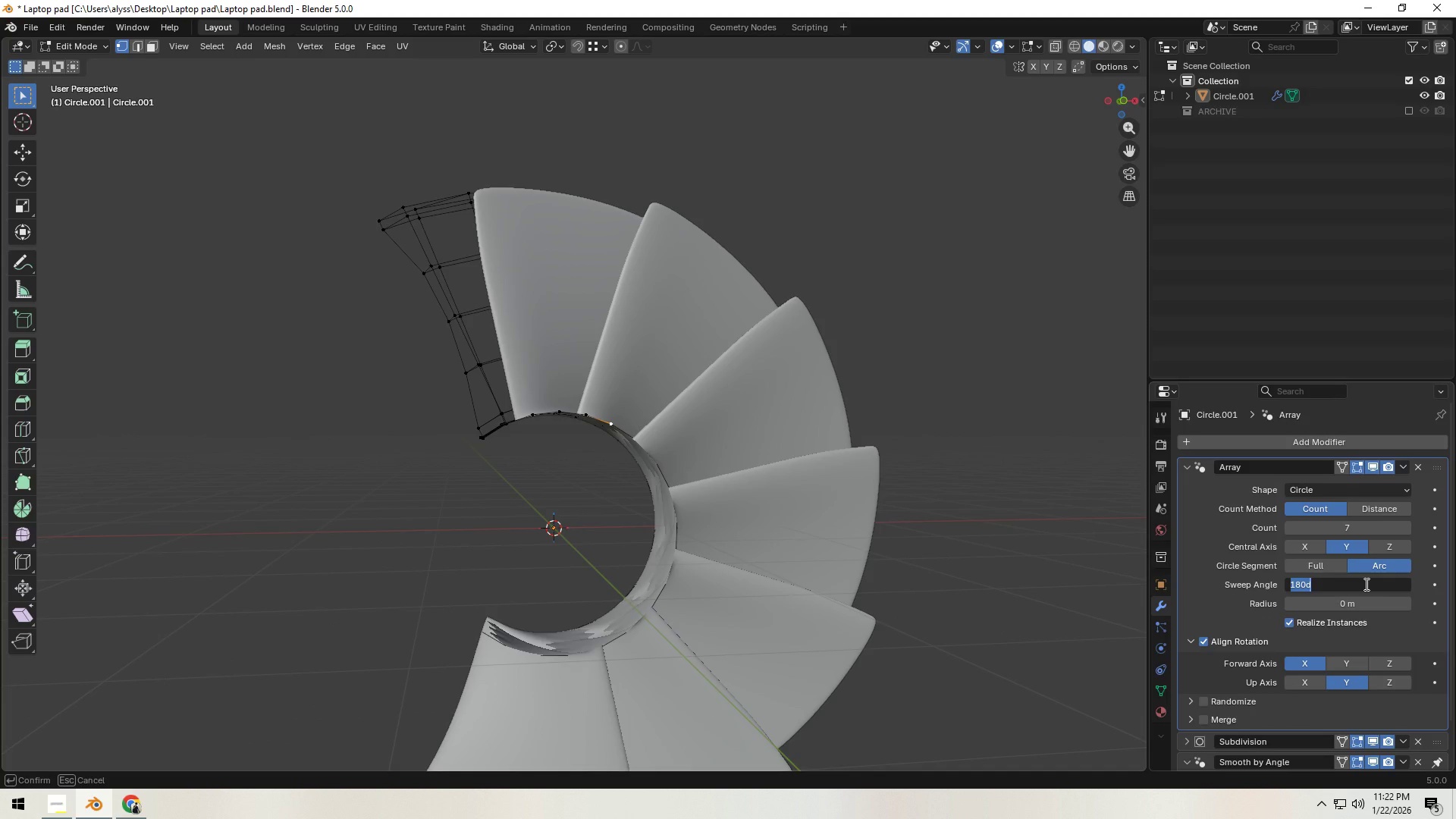 
key(Numpad3)
 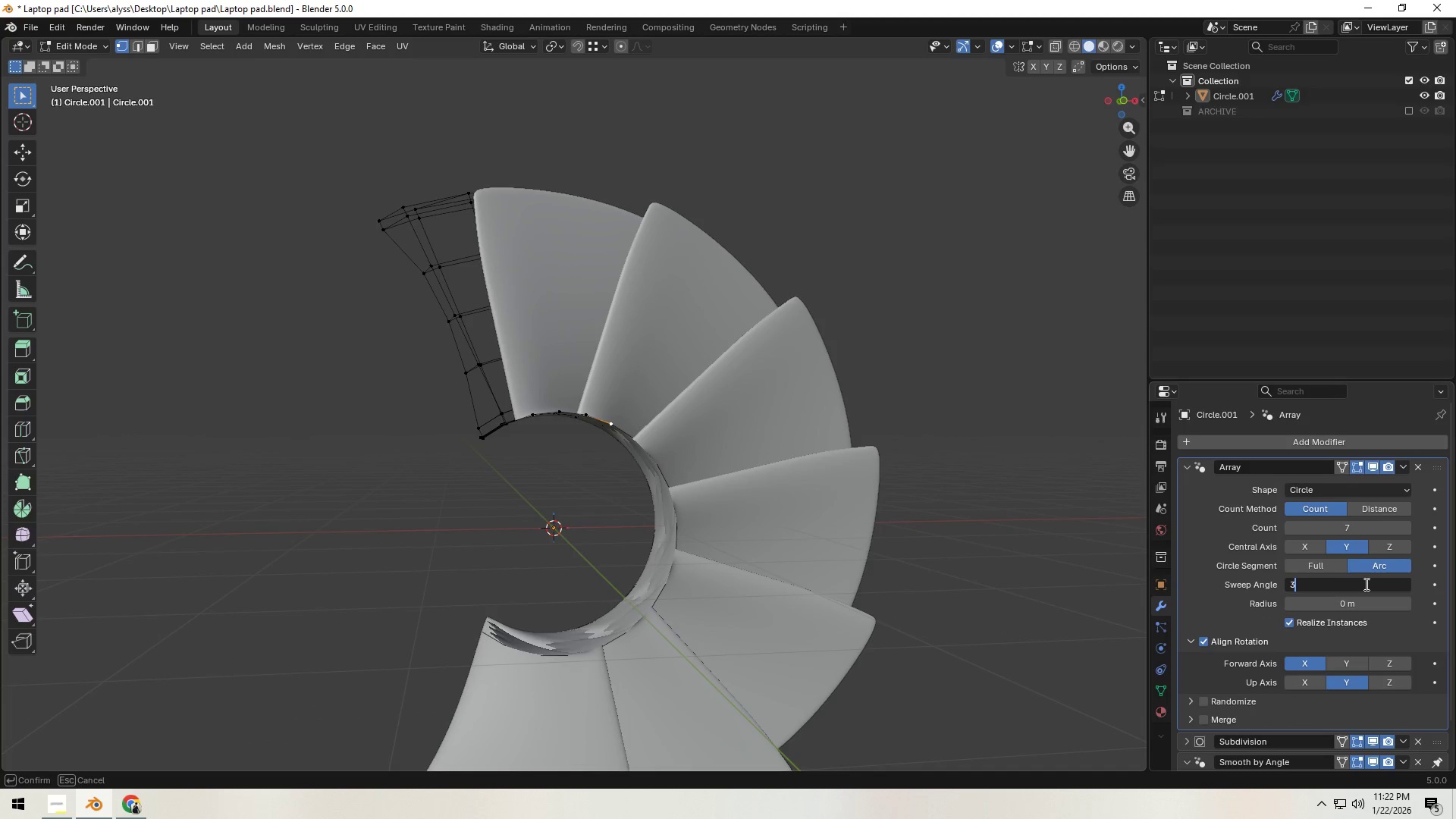 
key(Numpad6)
 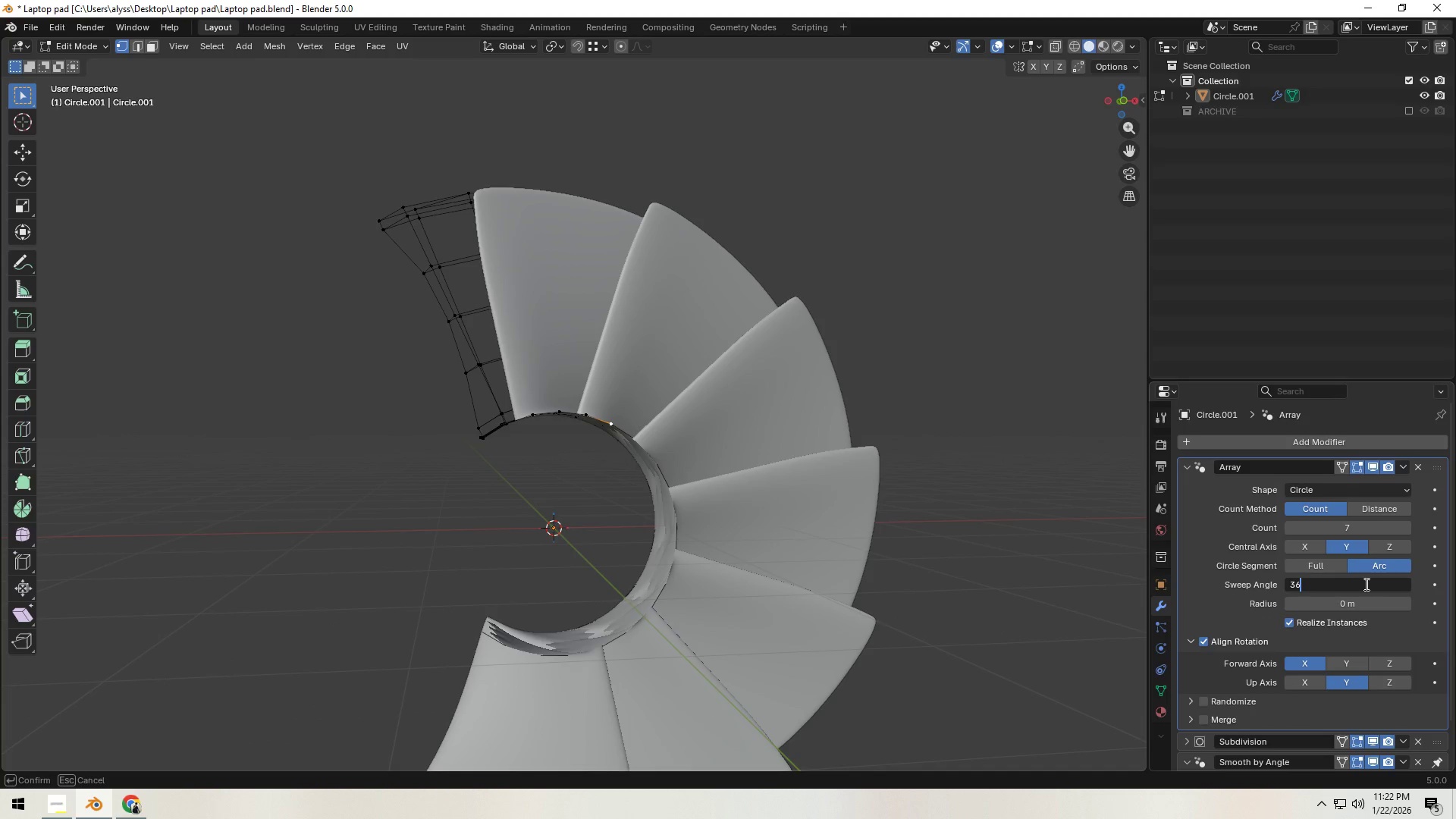 
key(Numpad0)
 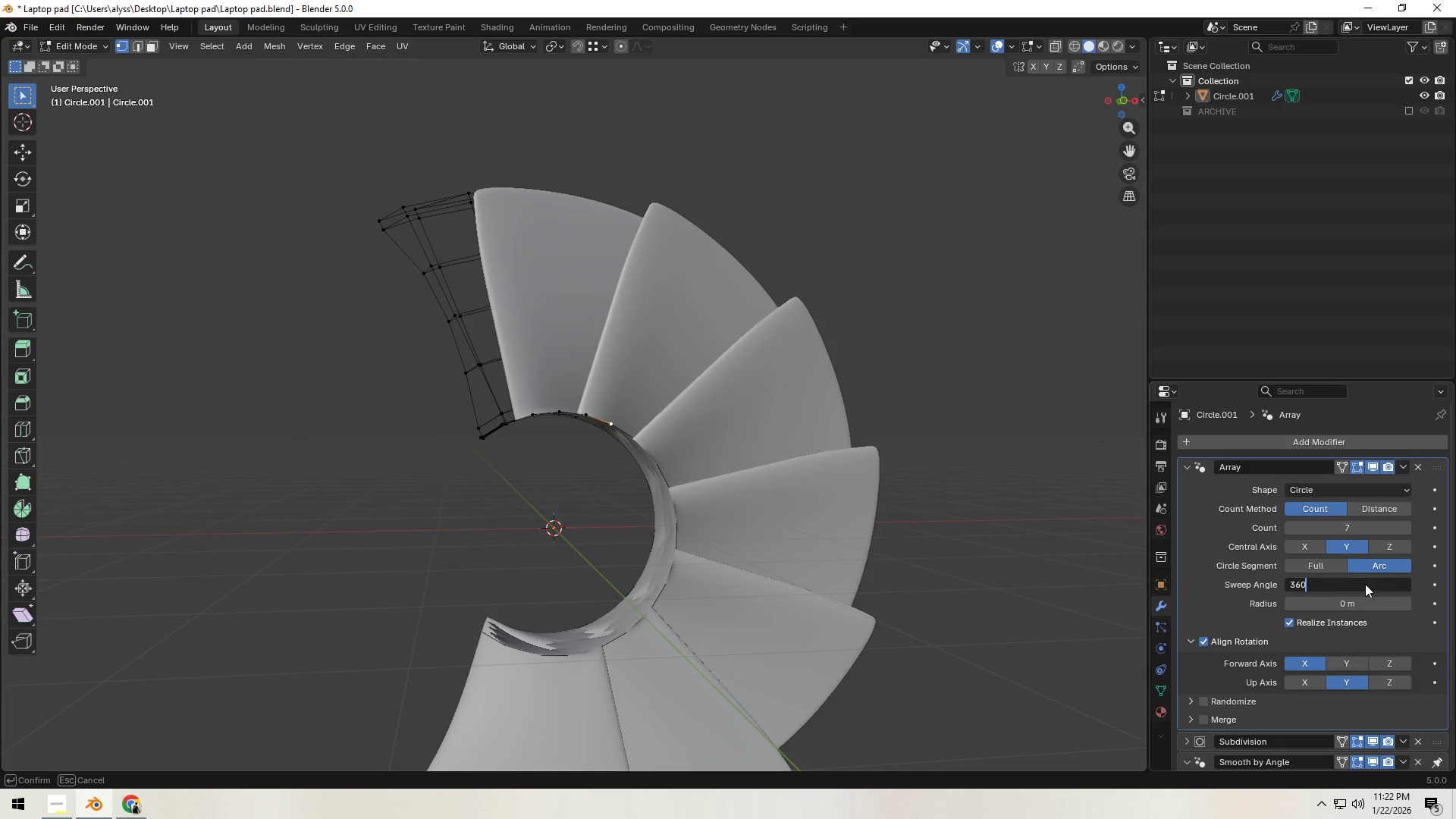 
key(NumpadEnter)
 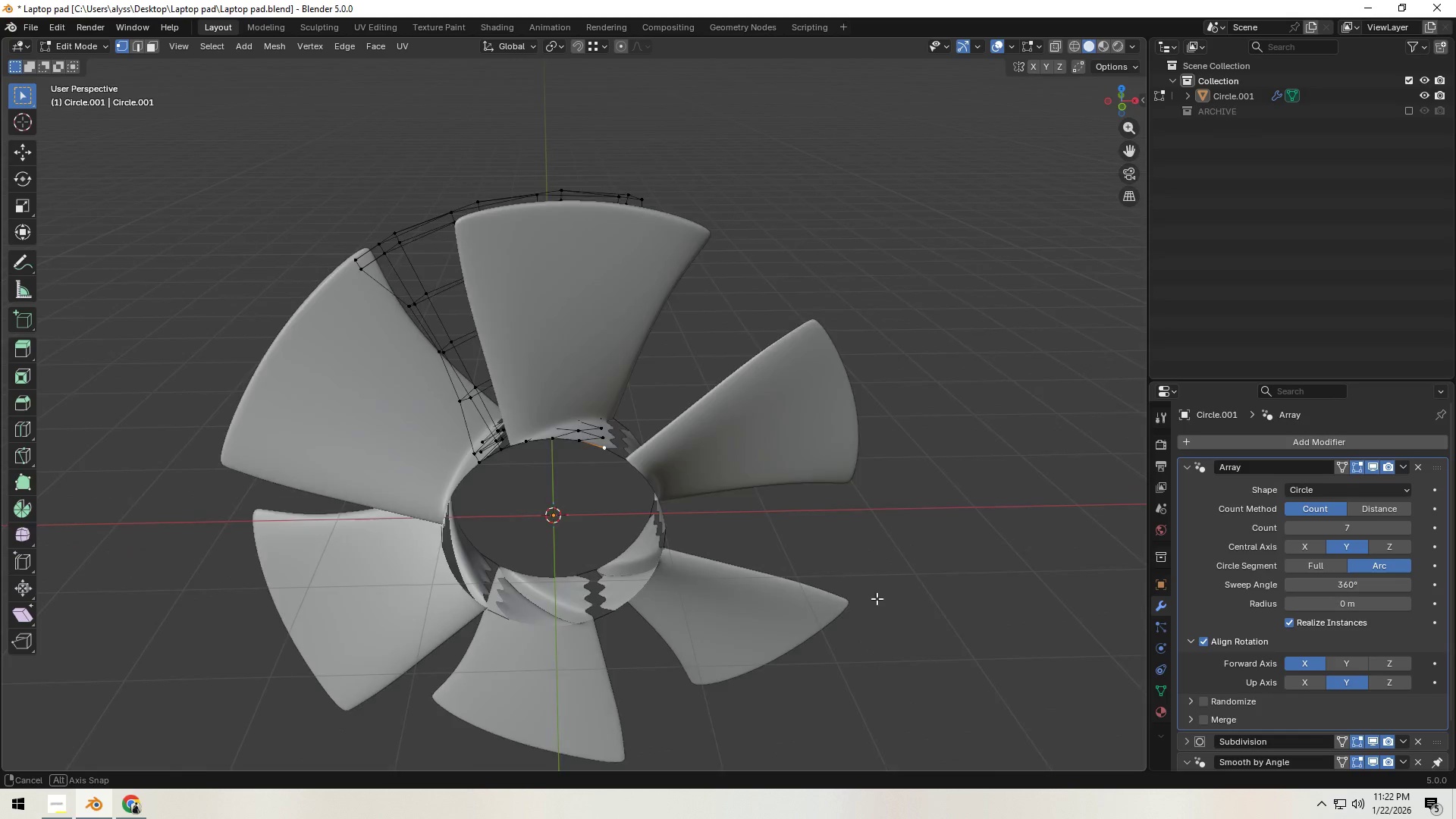 
scroll: coordinate [866, 615], scroll_direction: up, amount: 4.0
 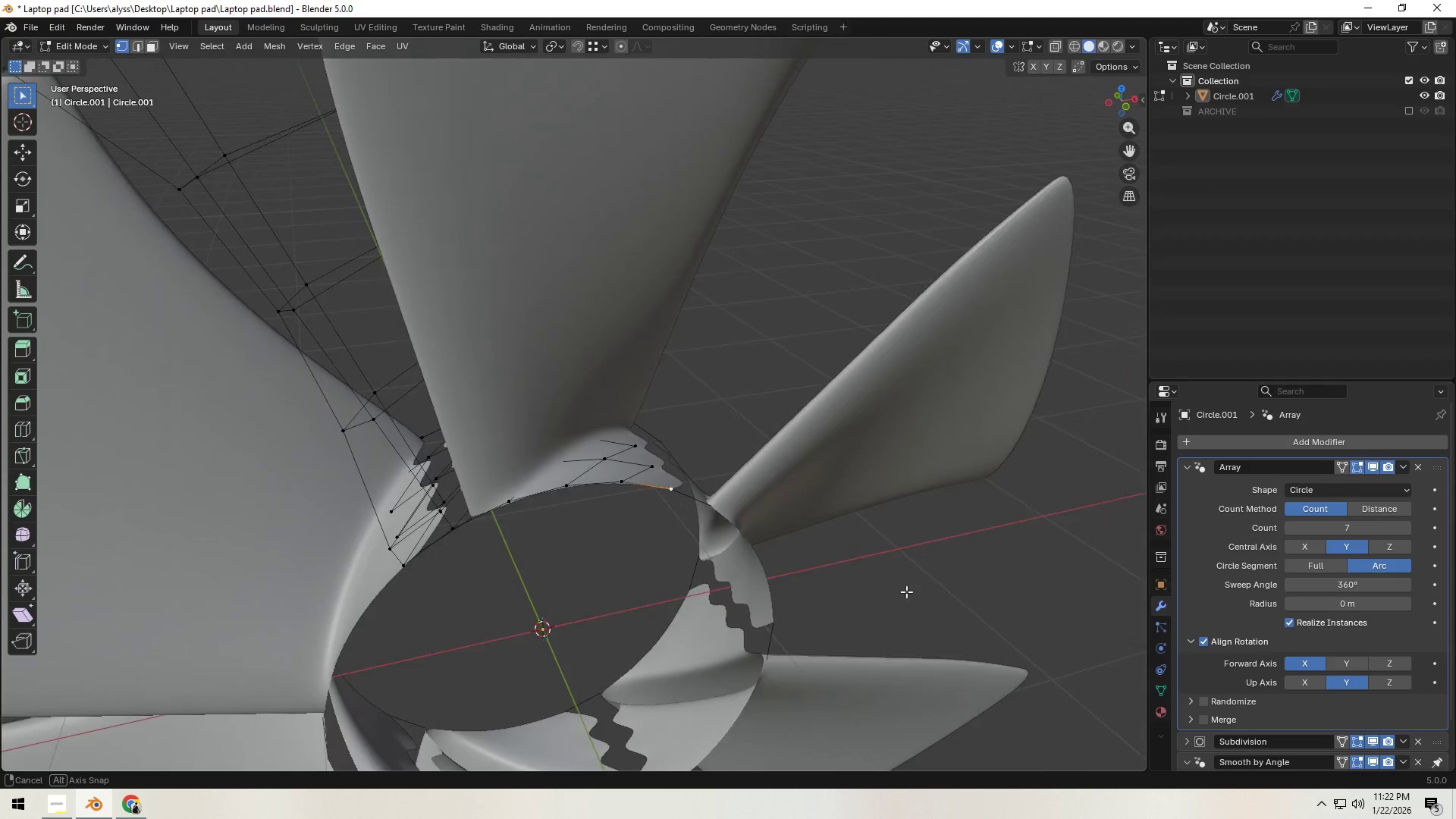 
scroll: coordinate [807, 598], scroll_direction: down, amount: 4.0
 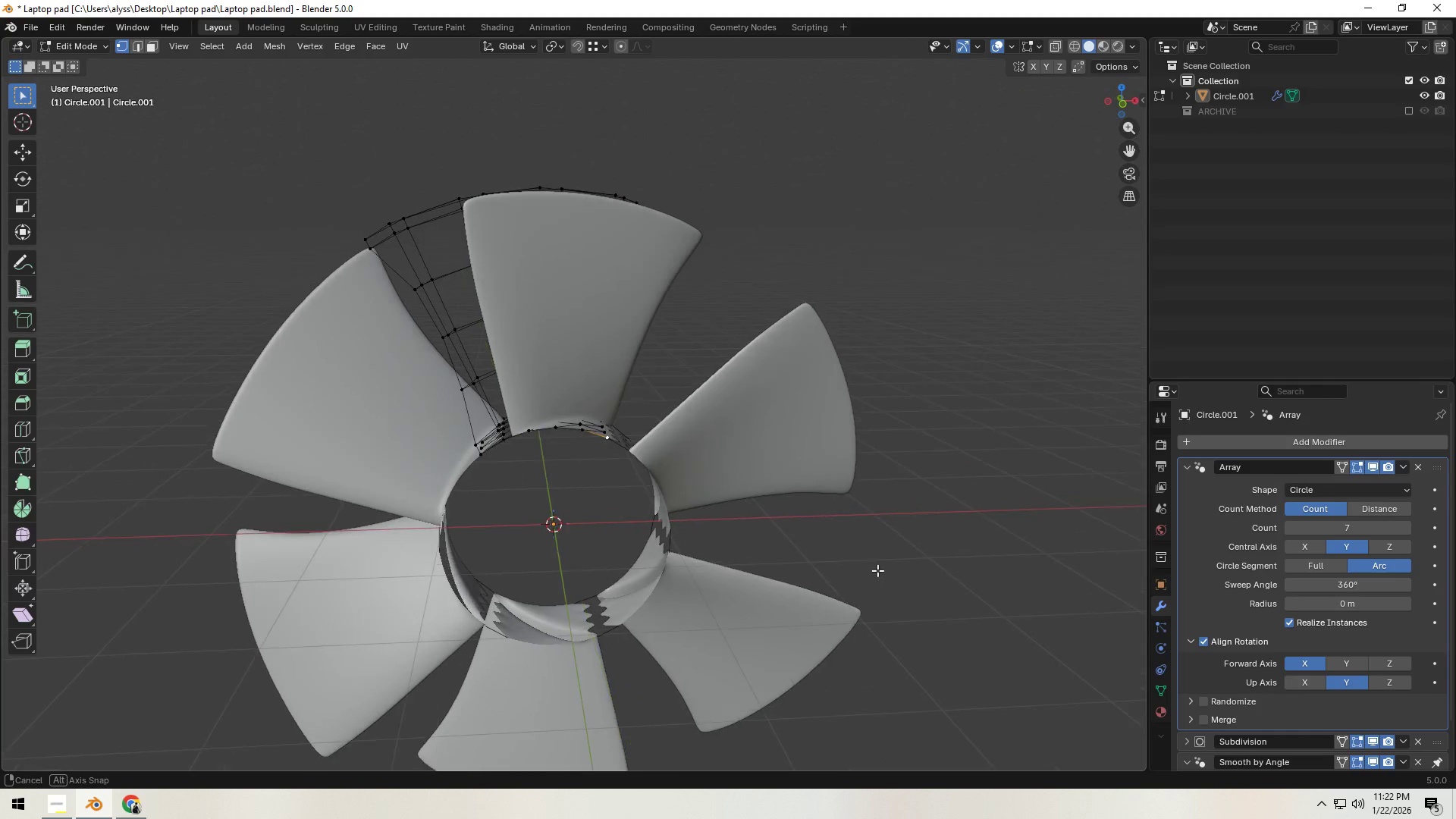 
key(Backquote)
 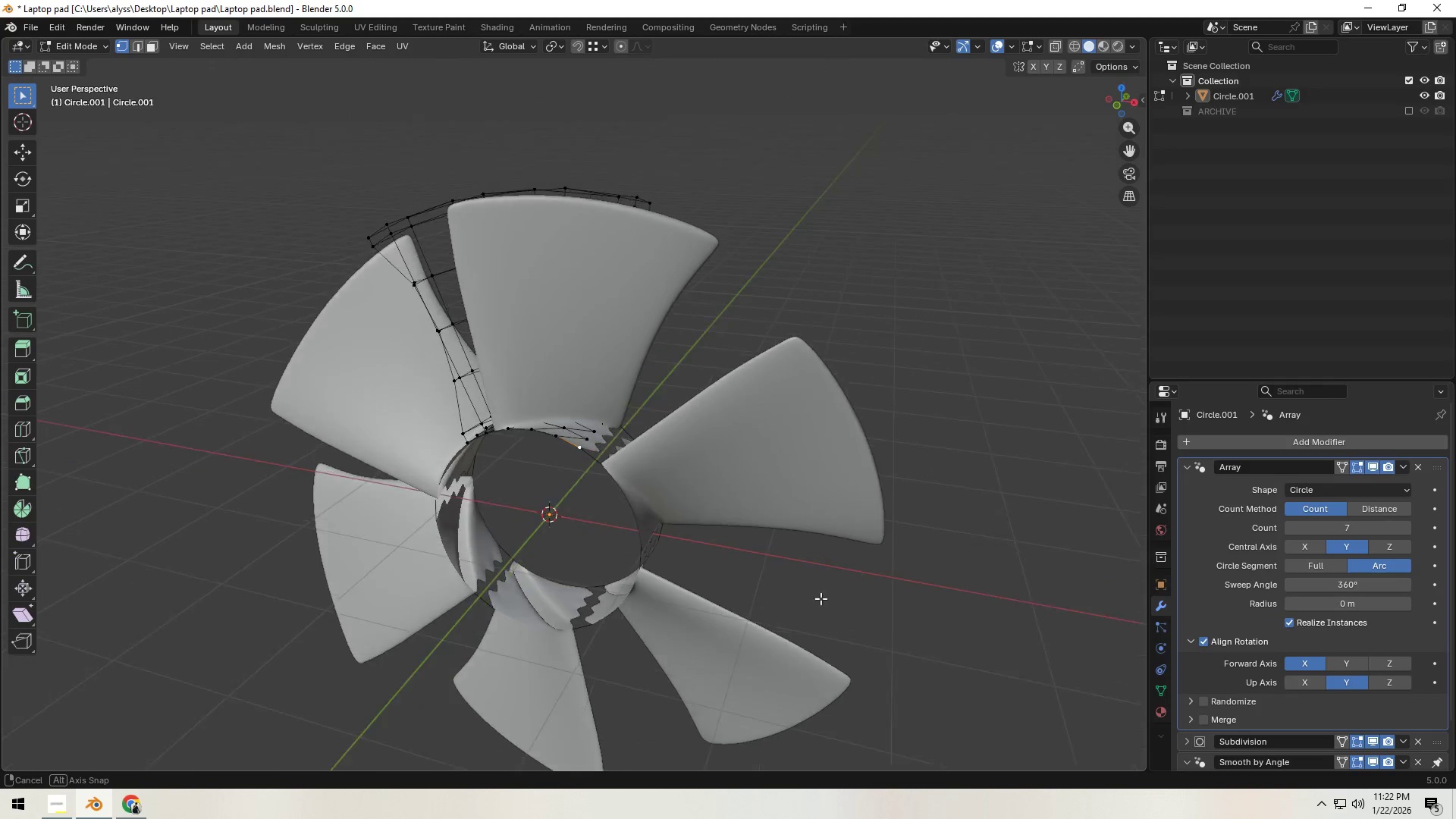 
scroll: coordinate [763, 619], scroll_direction: up, amount: 4.0
 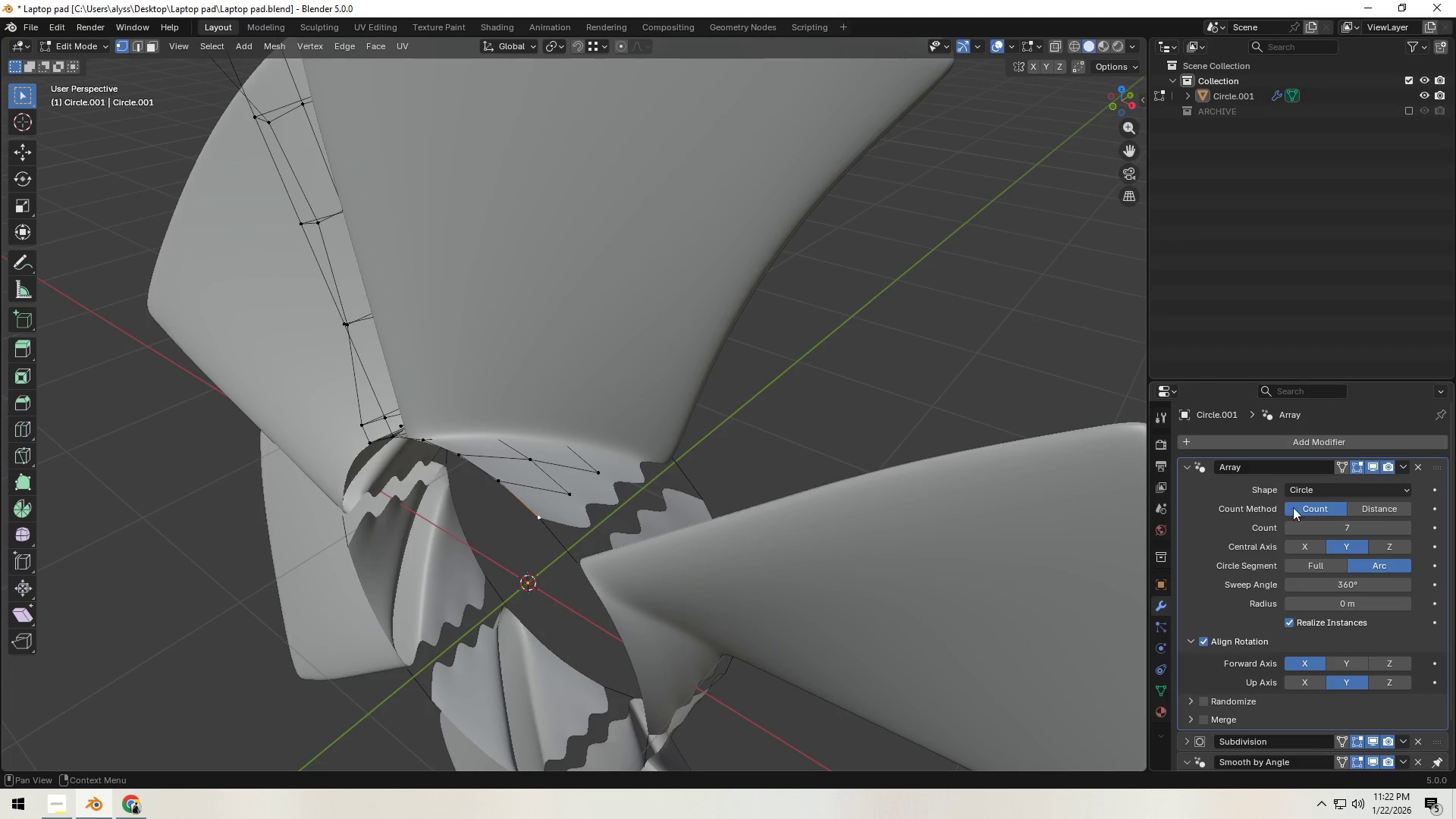 
left_click([1345, 470])
 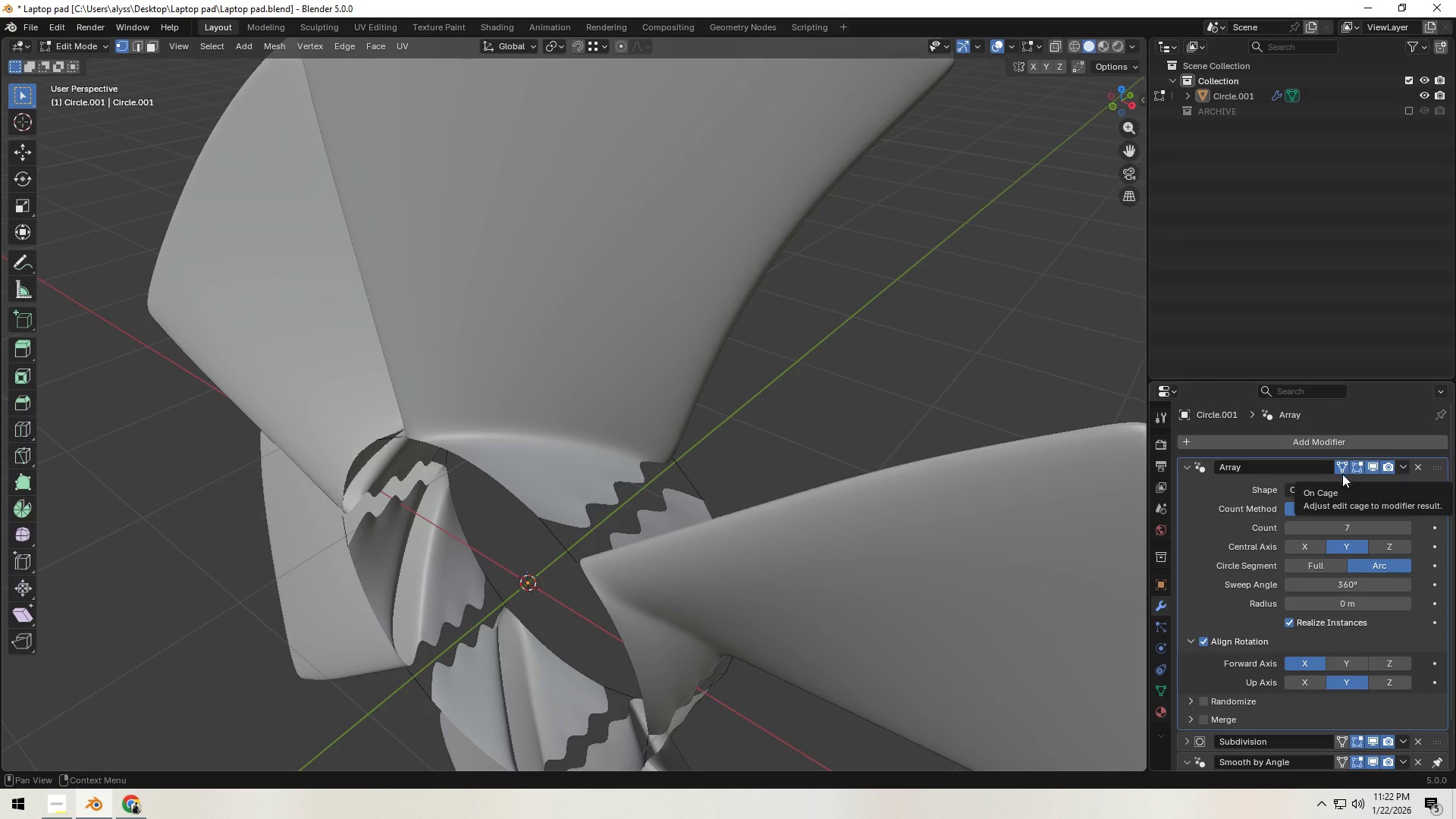 
scroll: coordinate [673, 526], scroll_direction: down, amount: 3.0
 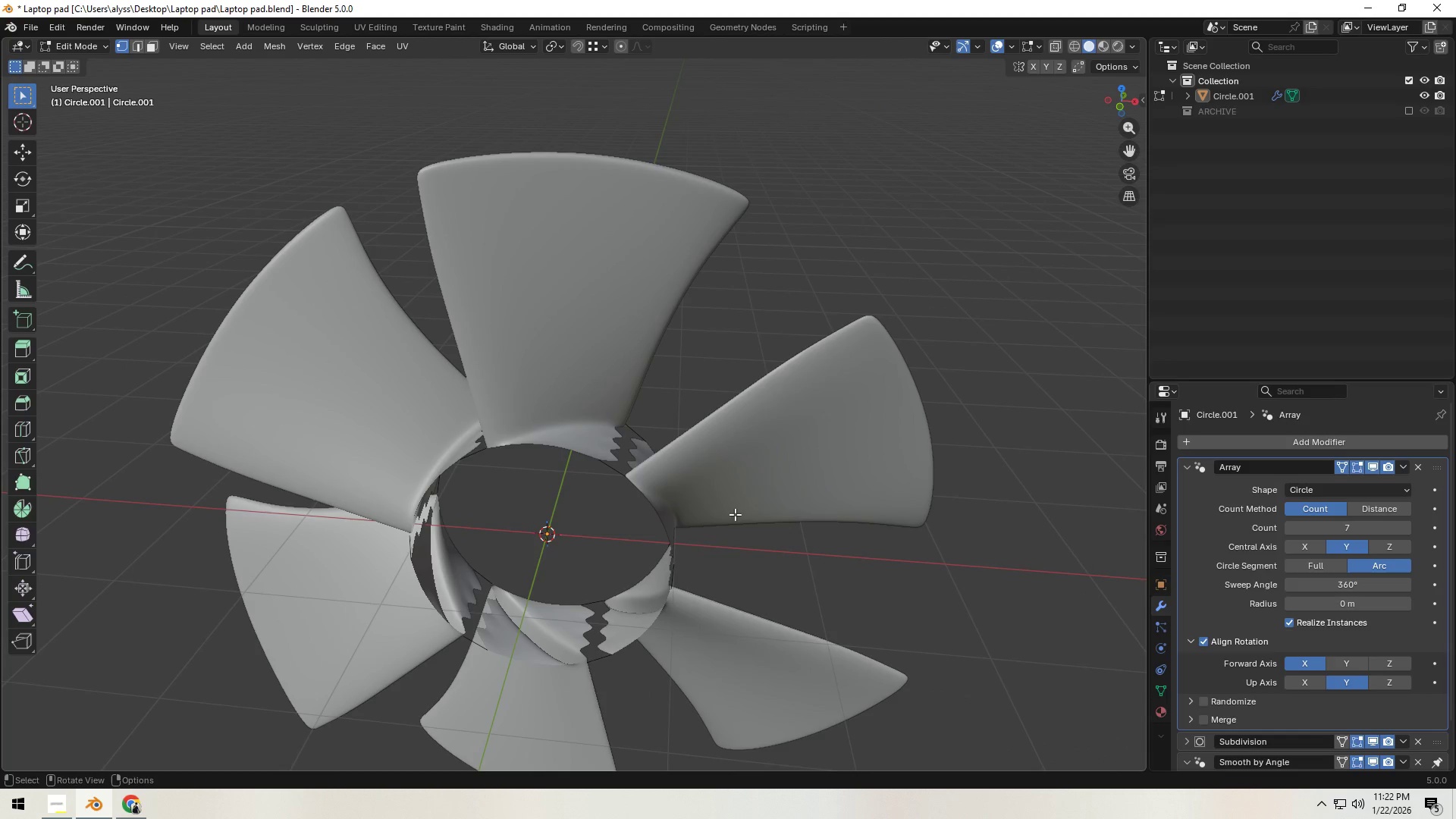 
key(Tab)
 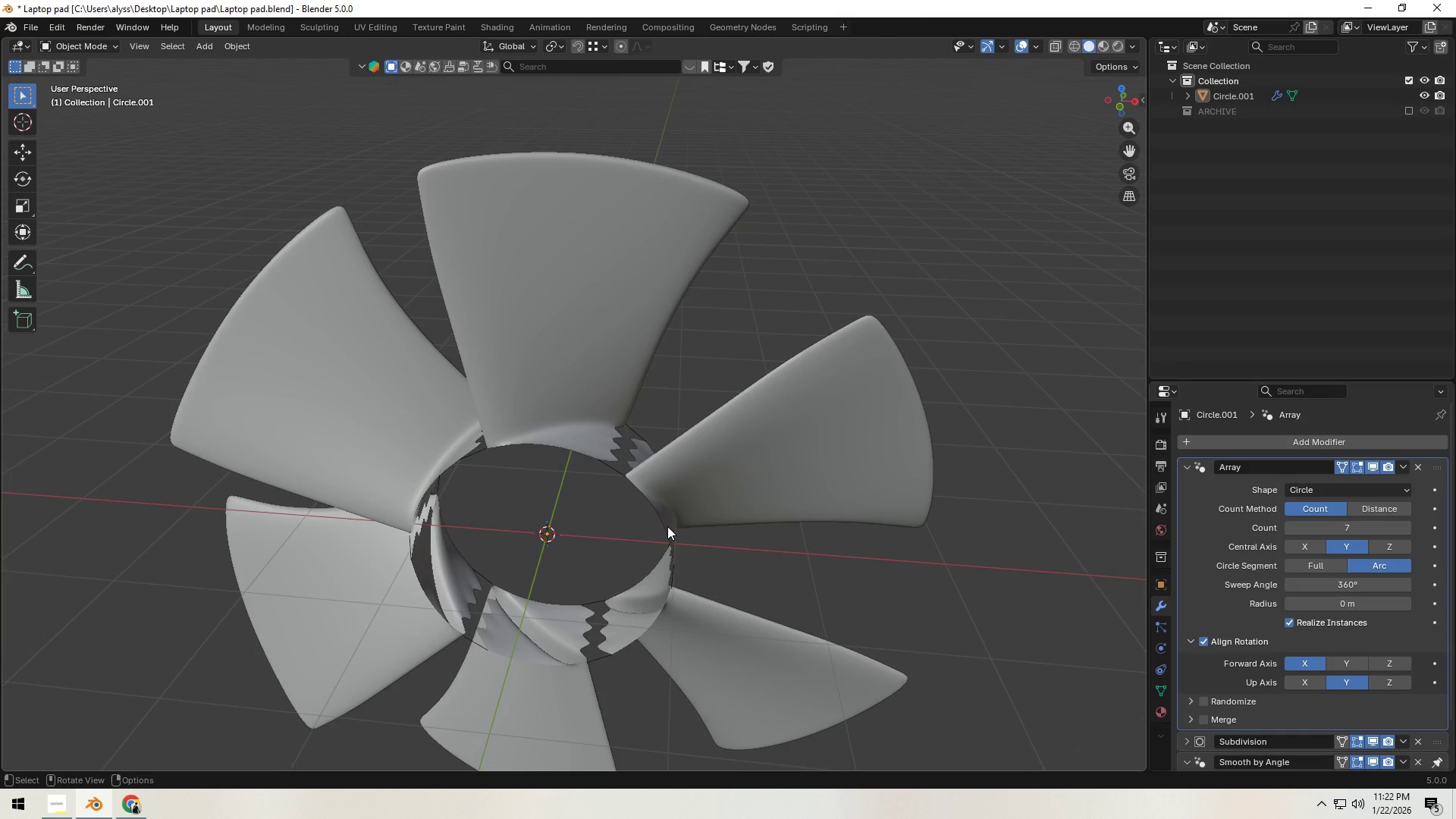 
key(Tab)
 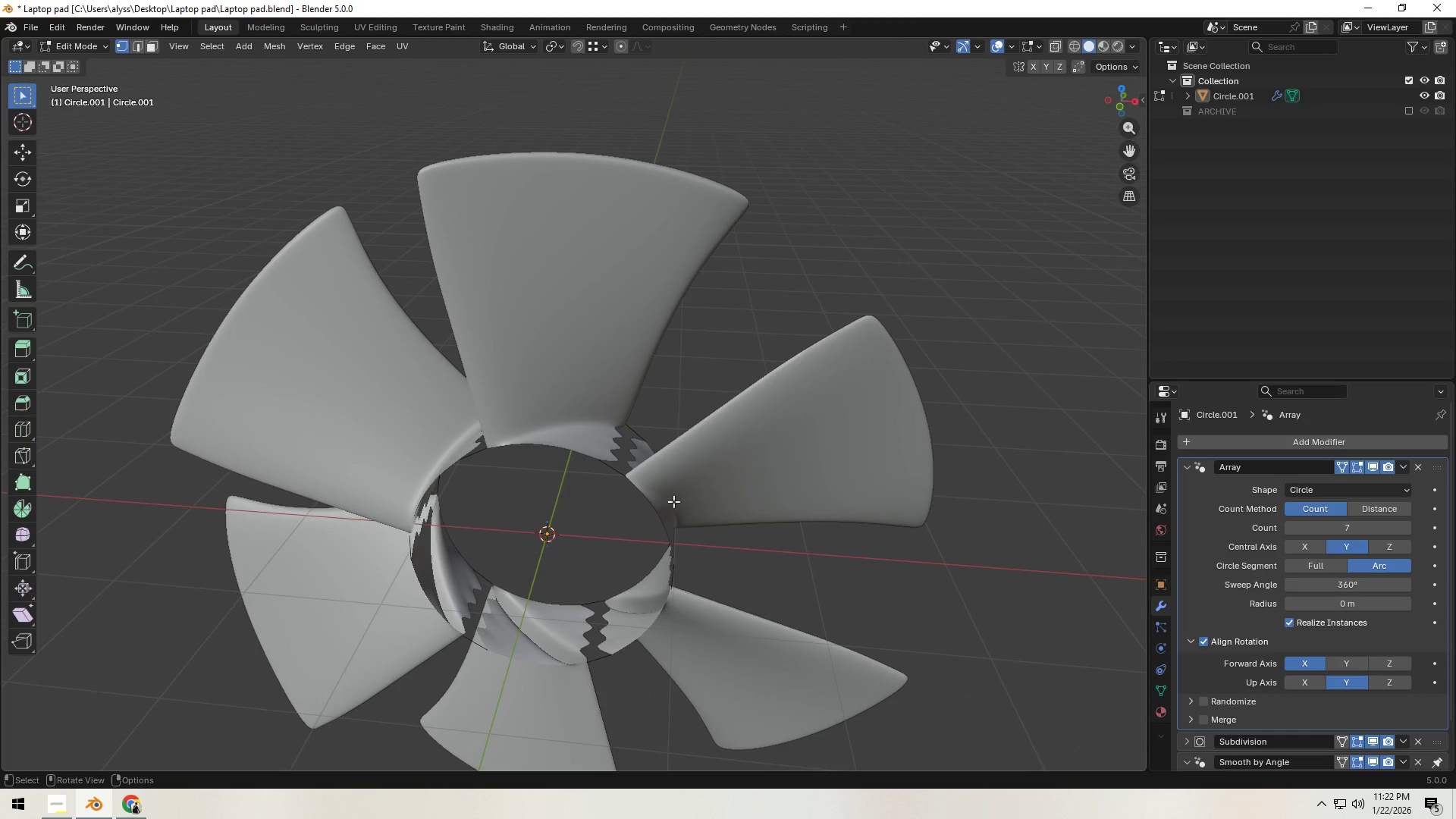 
key(Tab)
 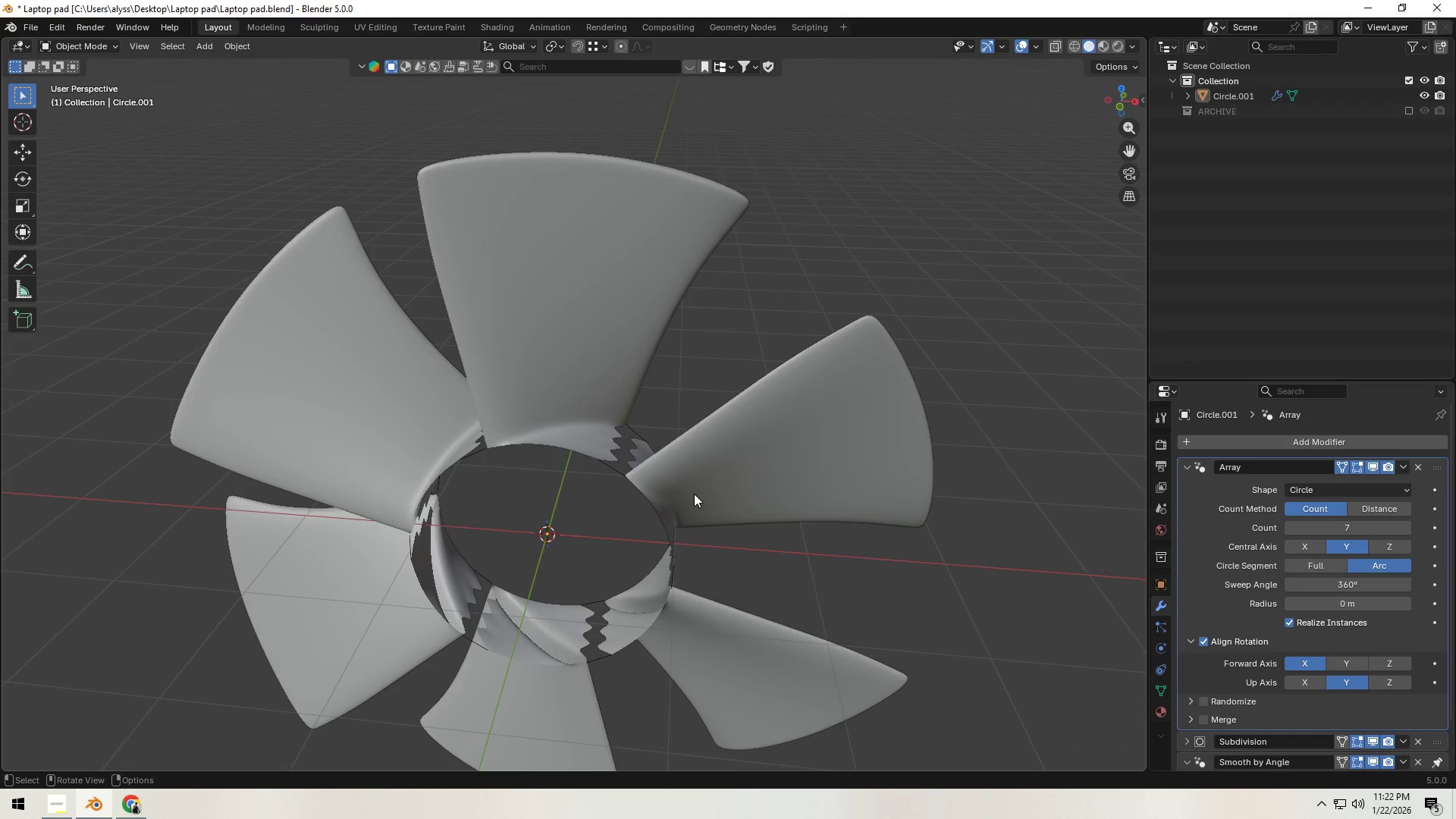 
left_click([694, 494])
 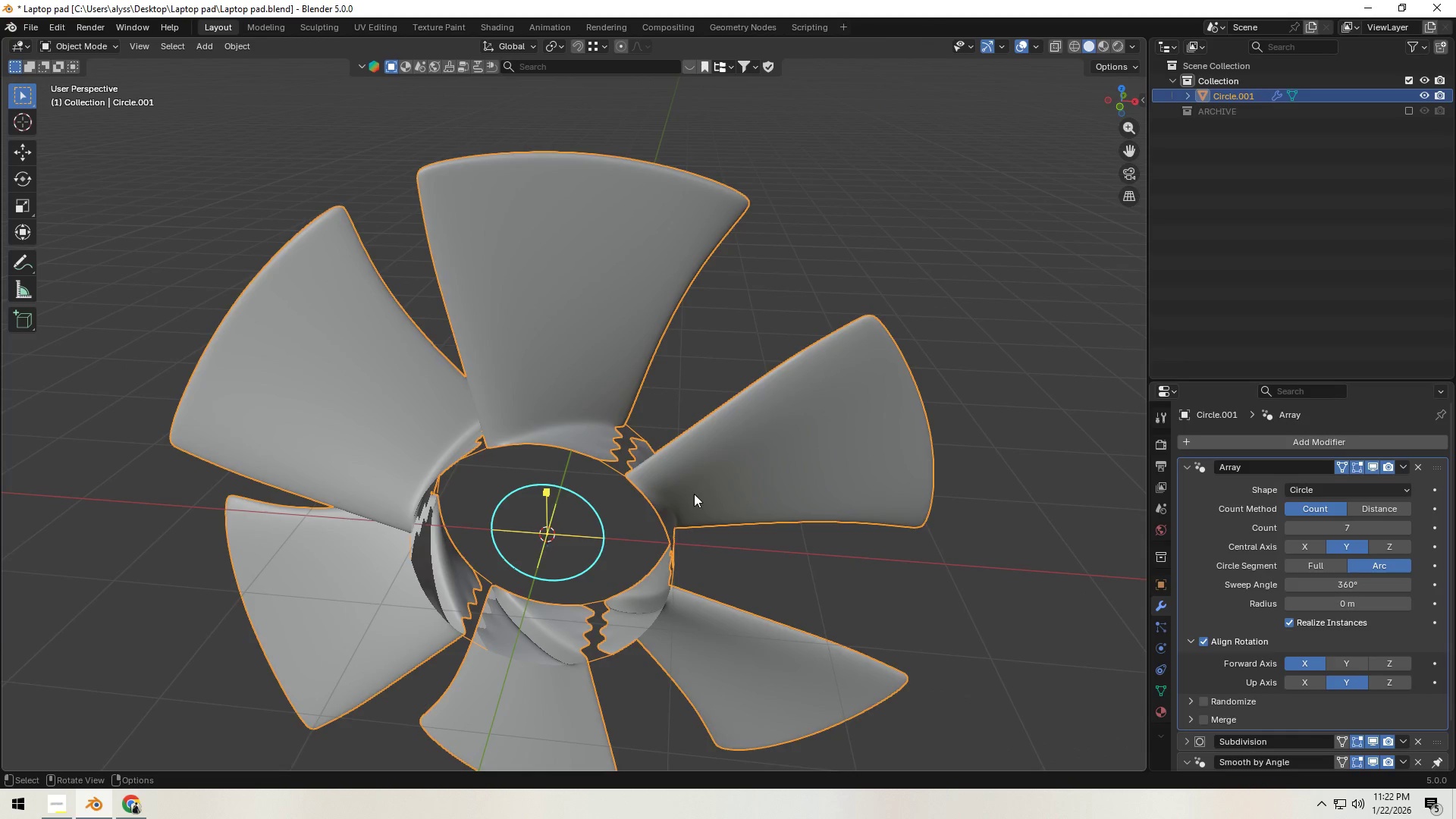 
key(Tab)
 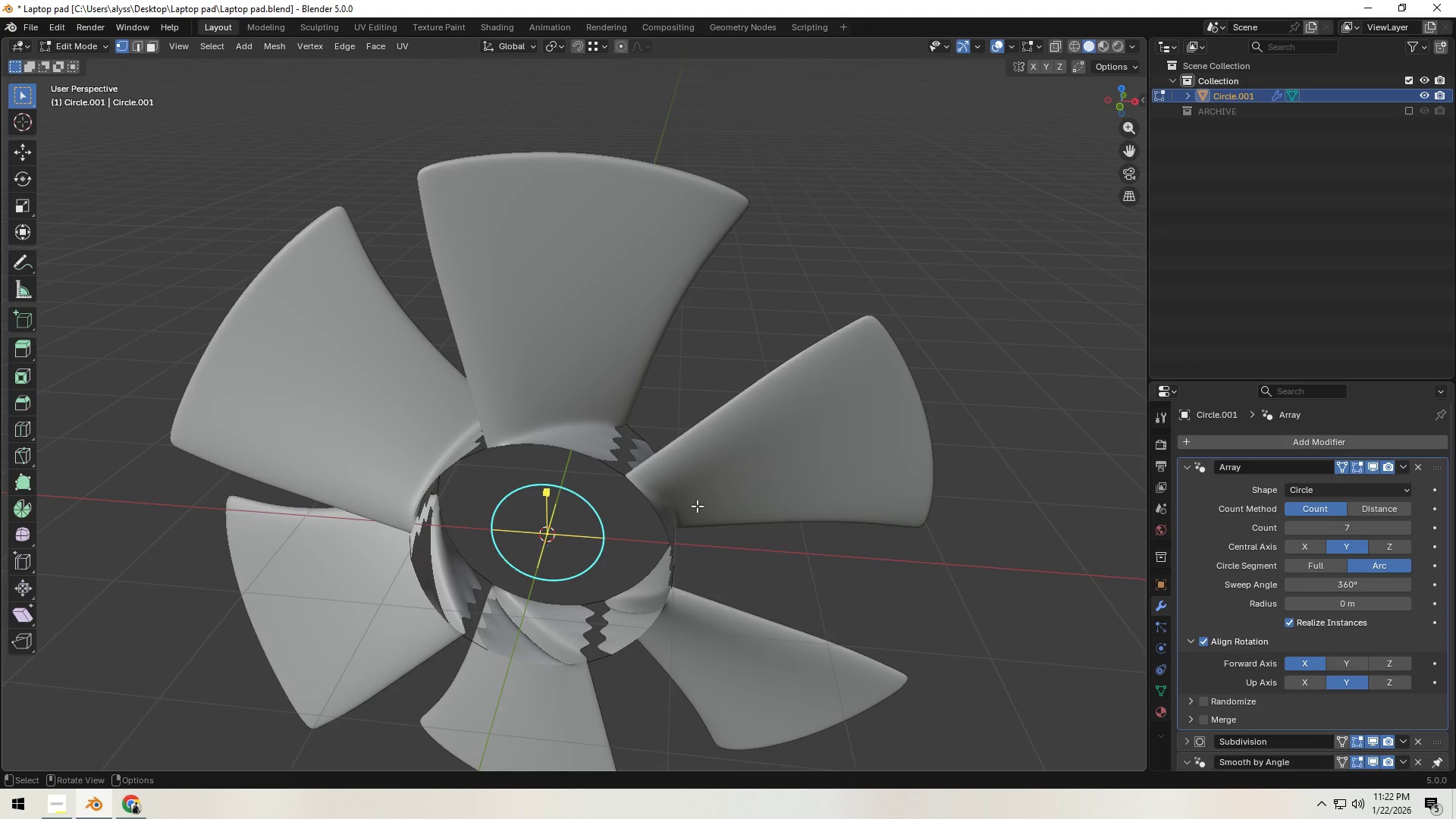 
key(Tab)
 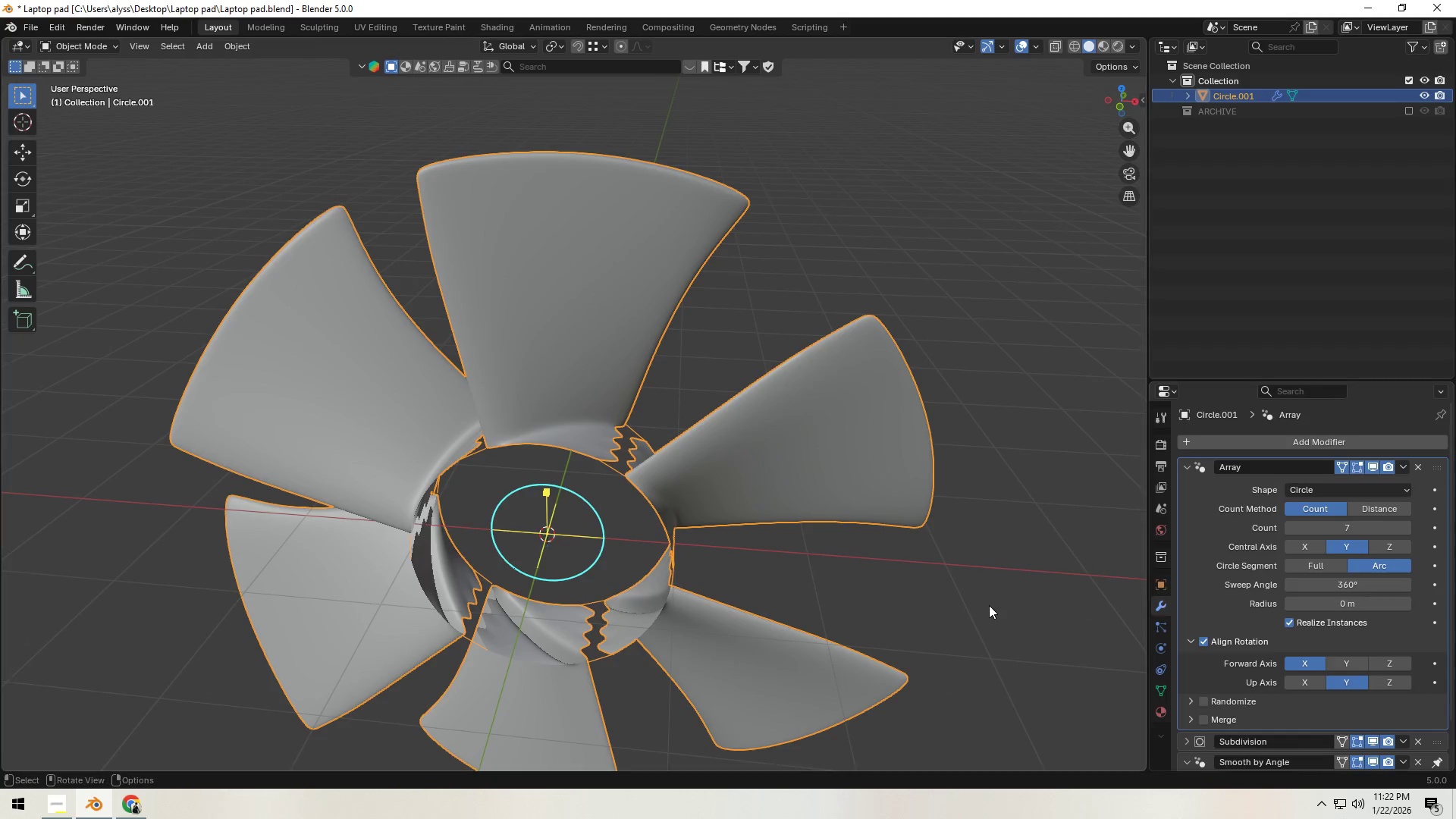 
left_click([987, 605])
 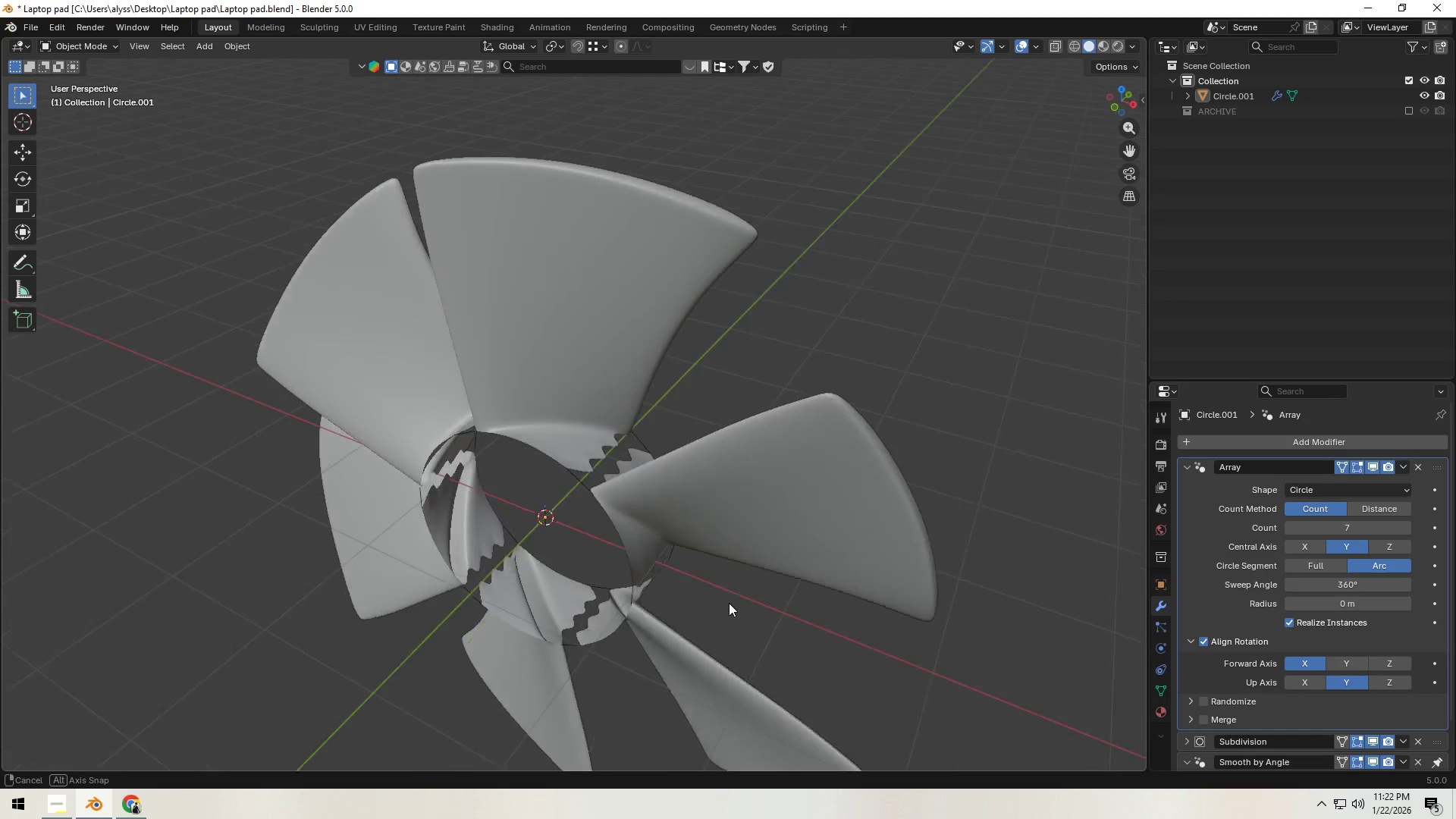 
scroll: coordinate [704, 603], scroll_direction: up, amount: 3.0
 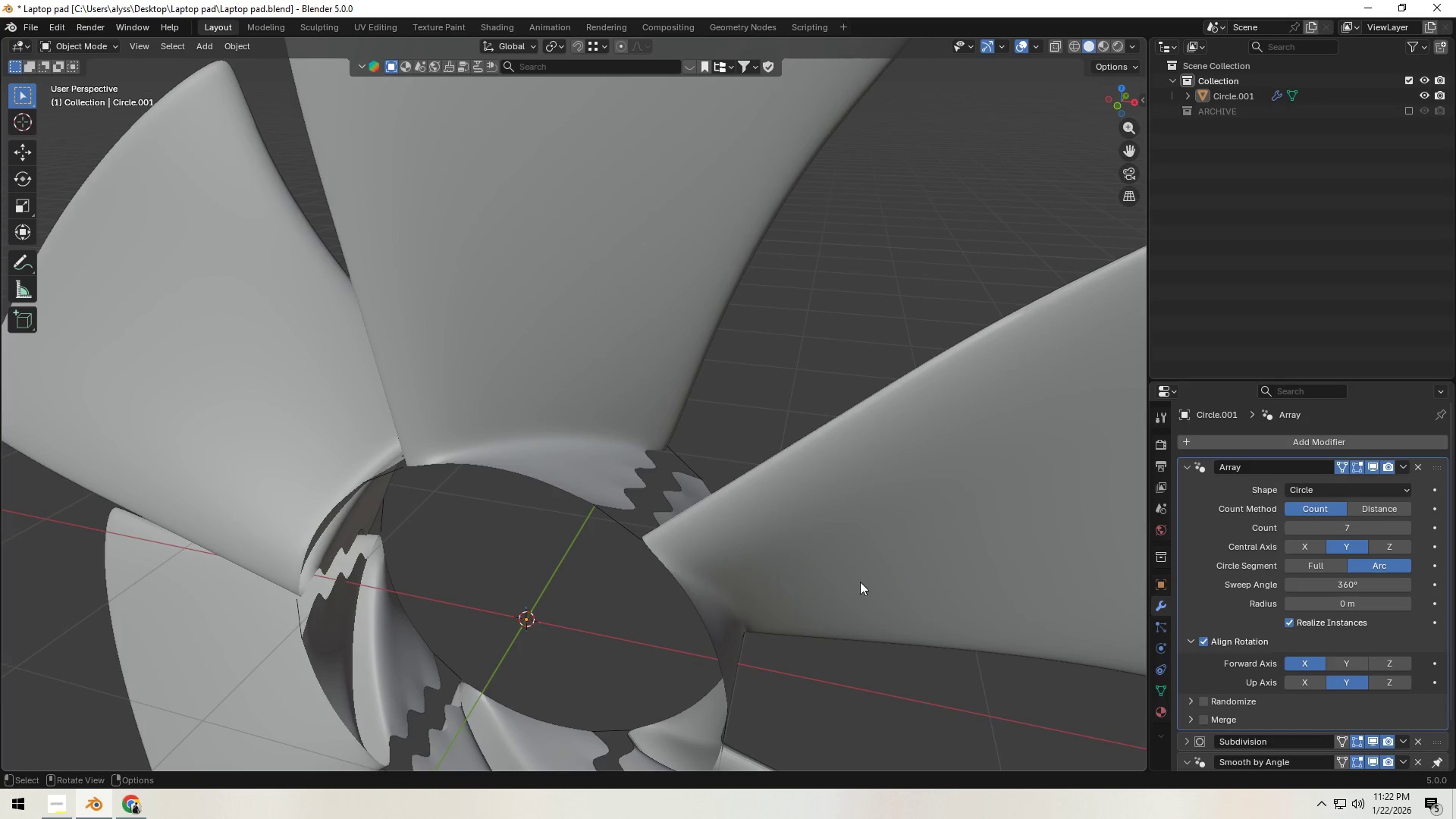 
left_click([1341, 466])
 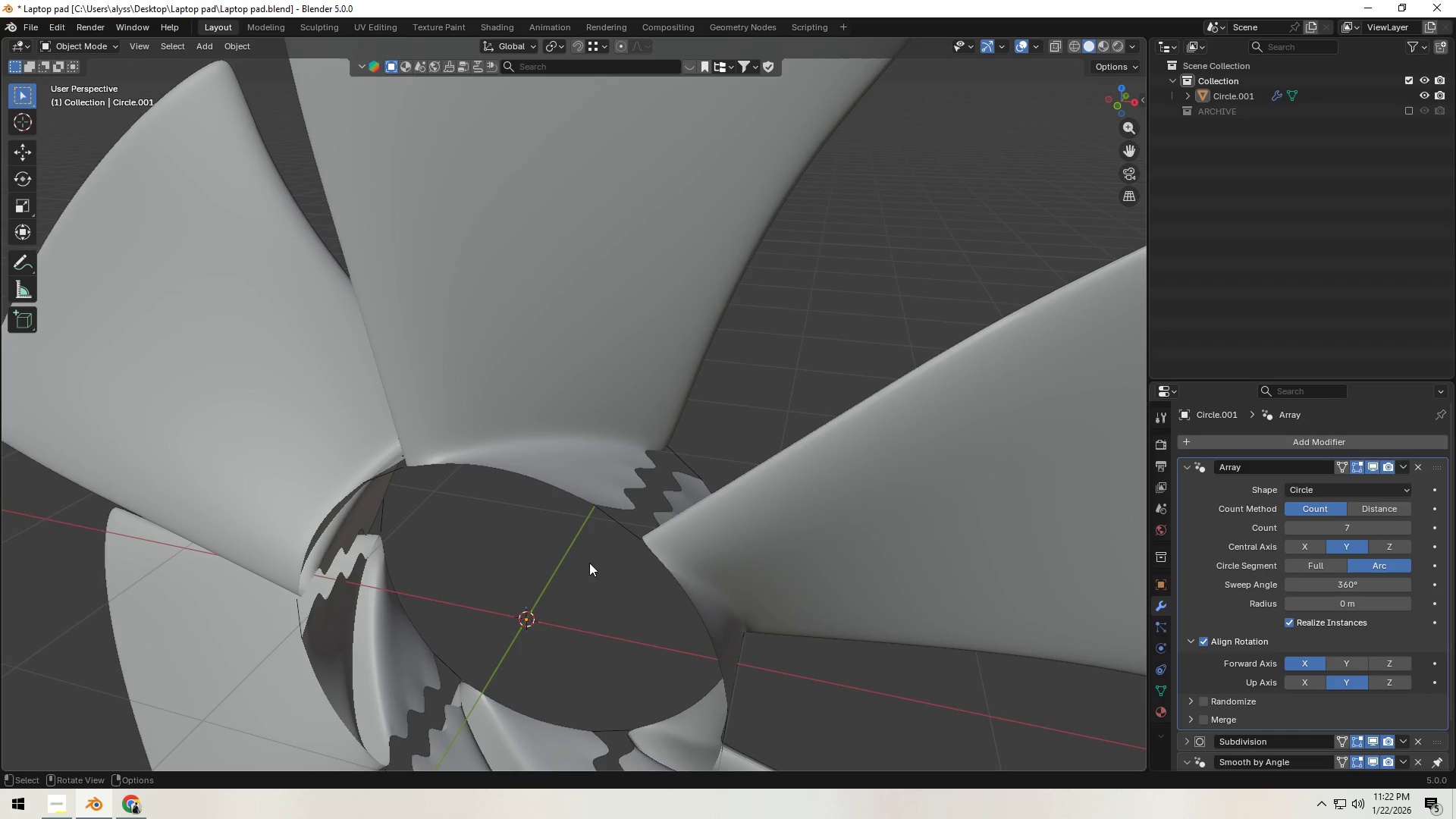 
key(Tab)
 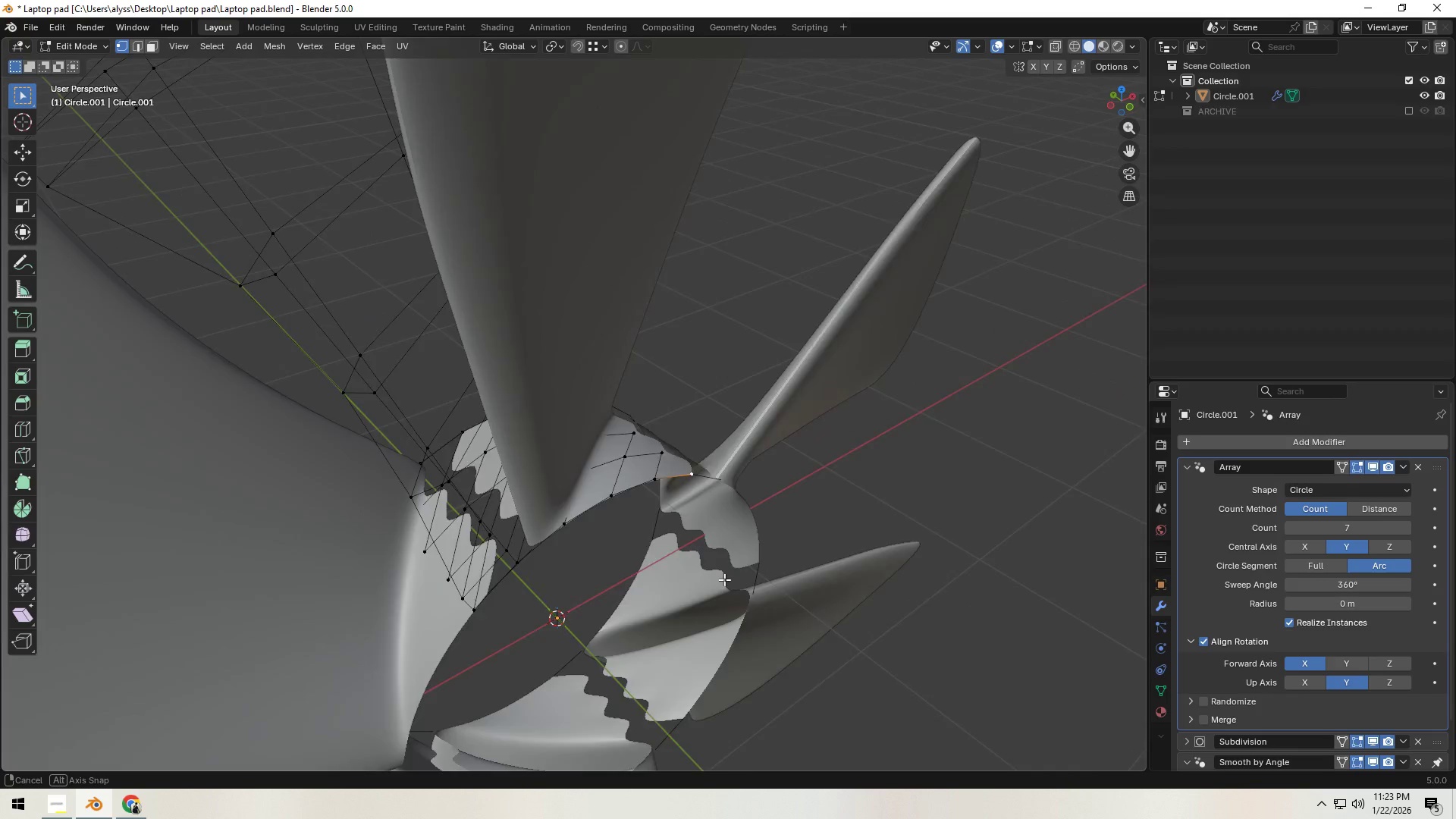 
wait(10.97)
 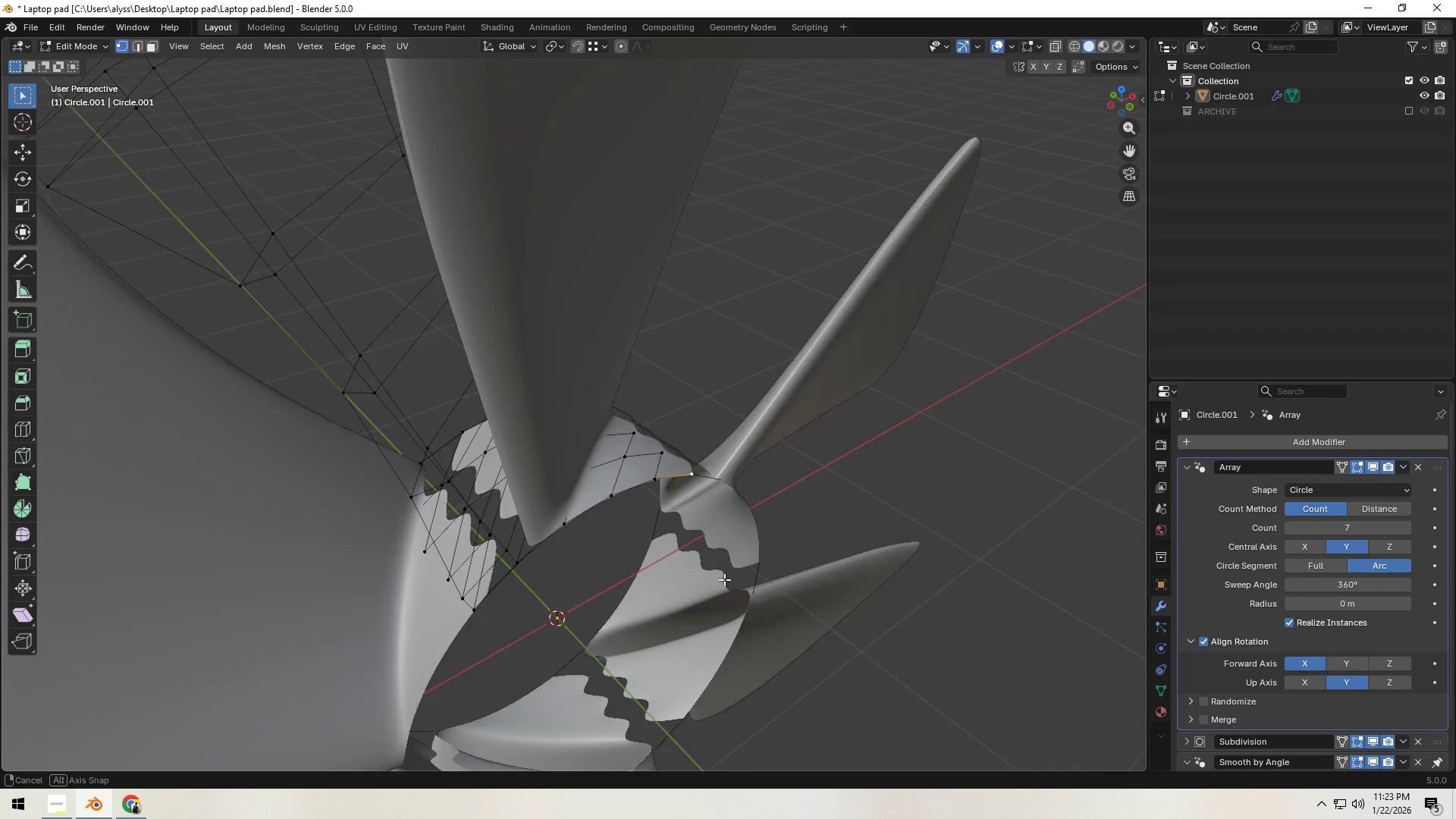 
left_click([1371, 467])
 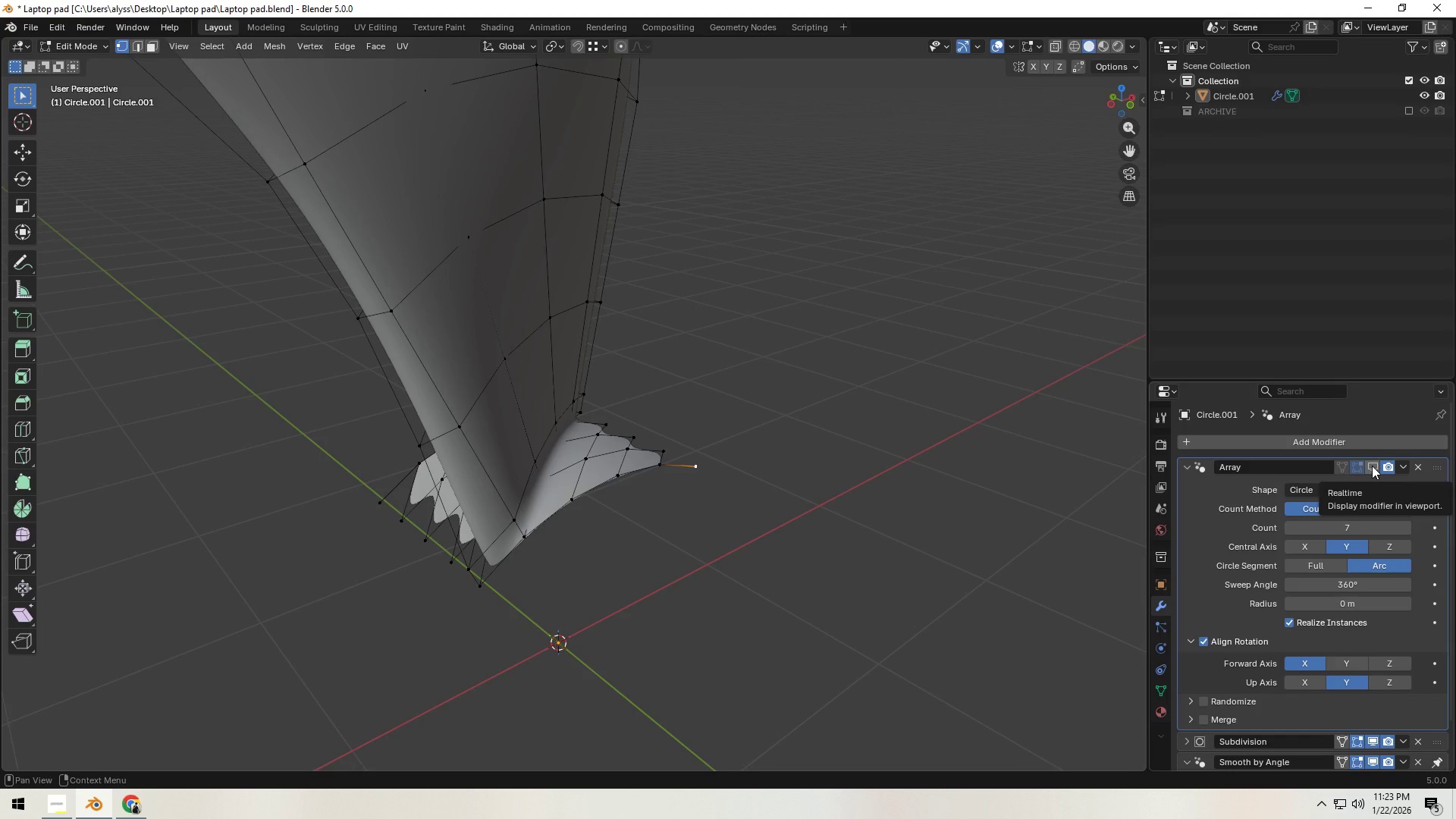 
left_click([1372, 466])
 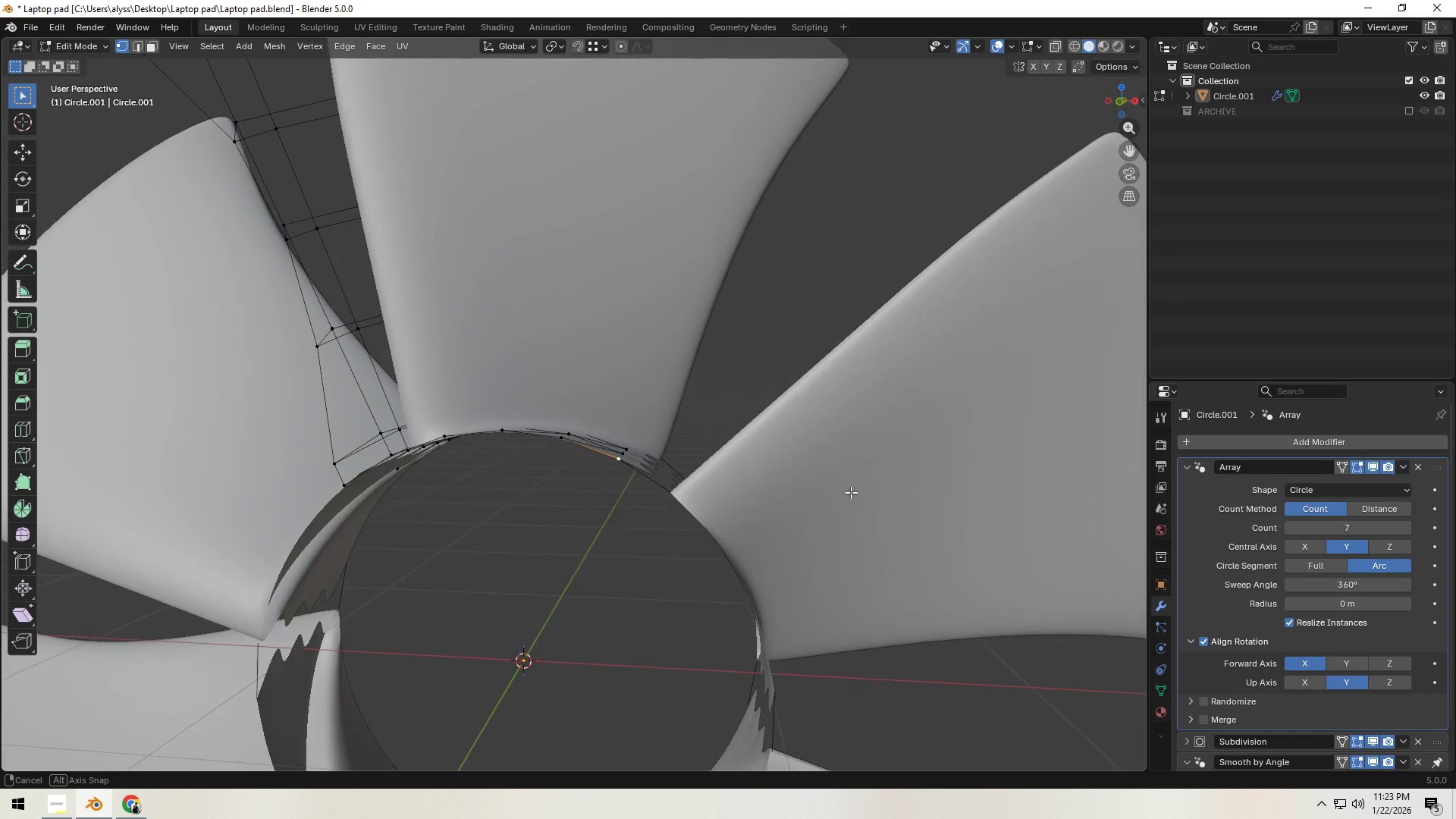 
key(Tab)
 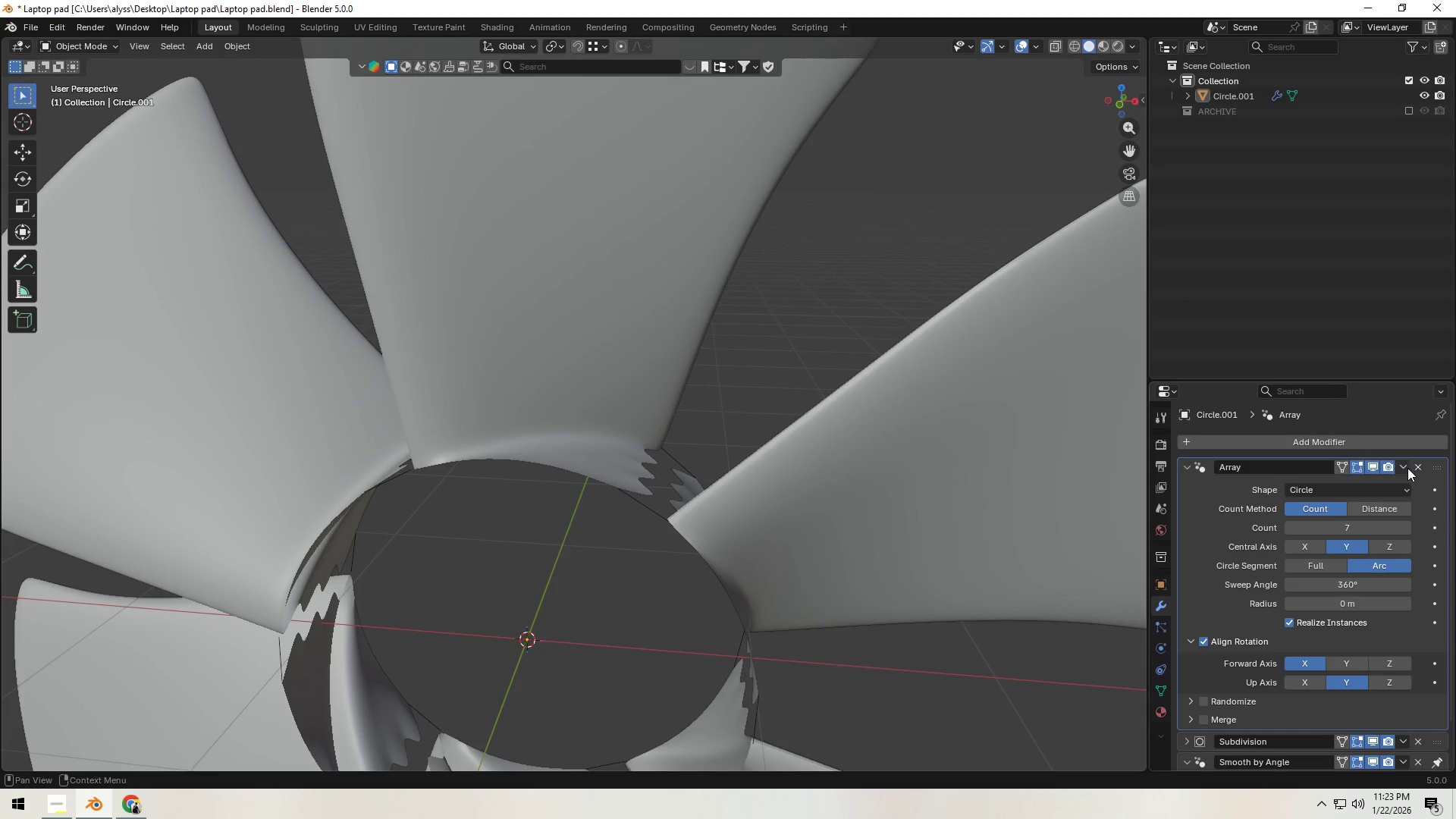 
left_click([1405, 466])
 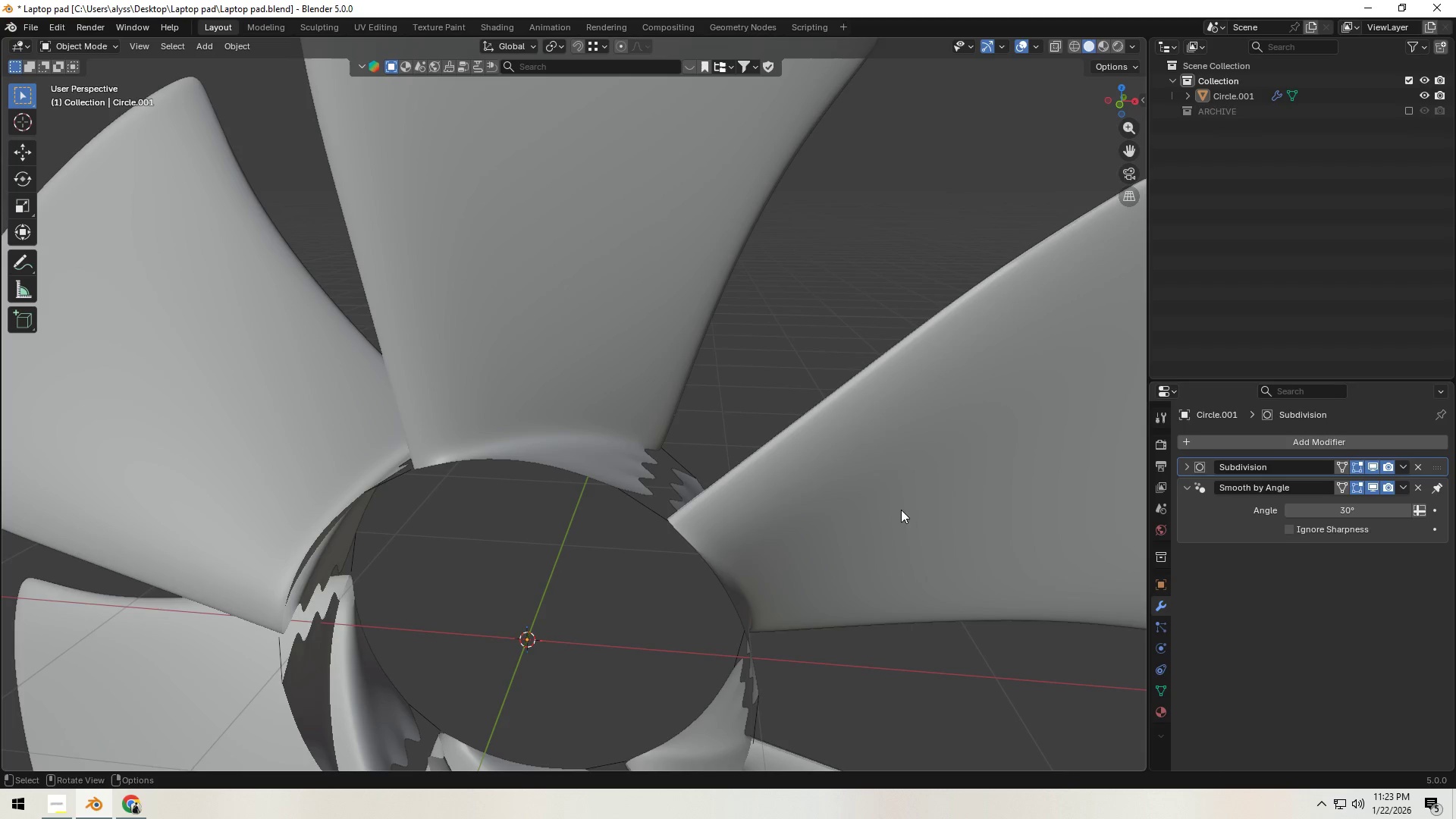 
key(Tab)
 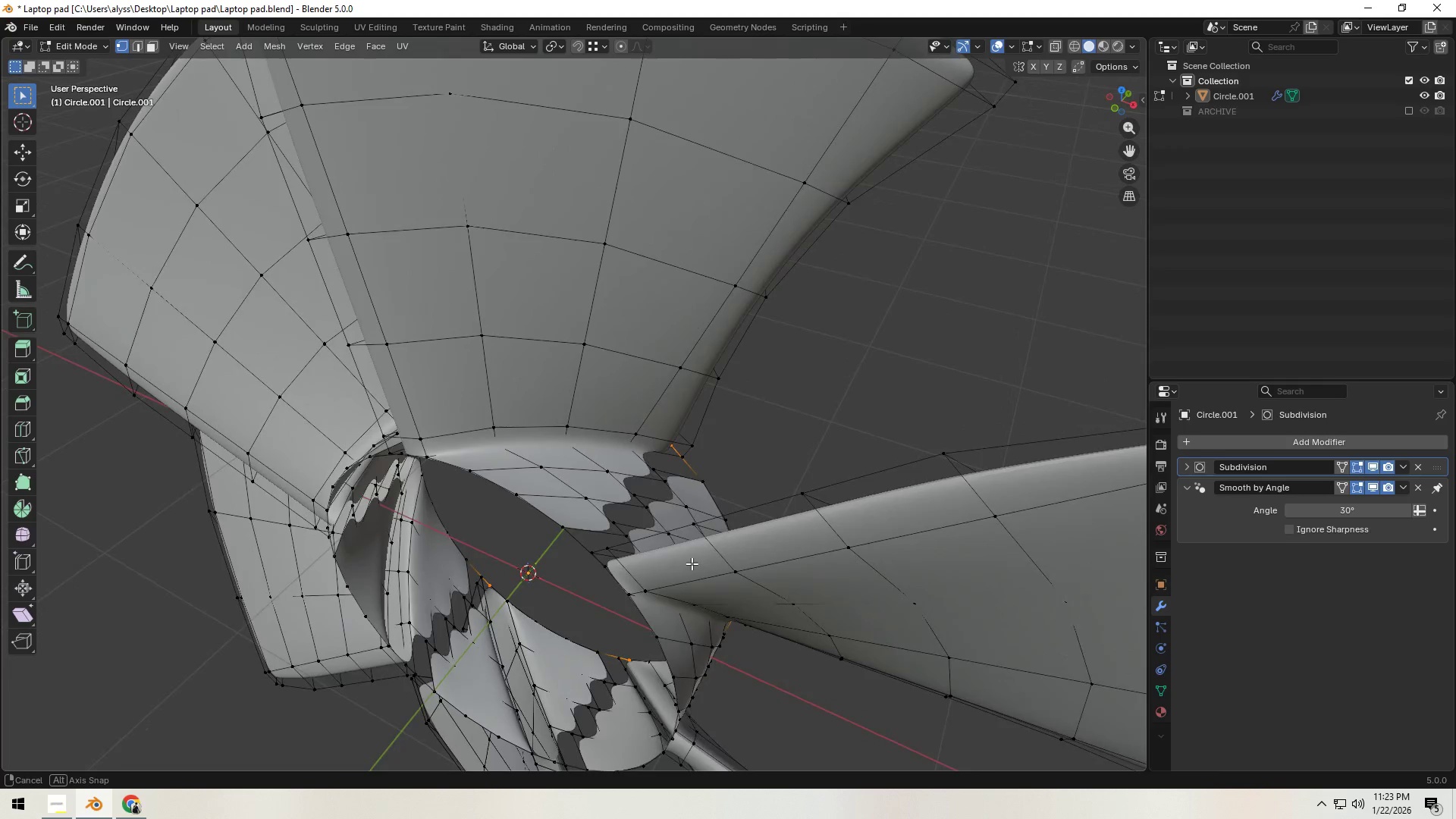 
hold_key(key=ShiftLeft, duration=0.41)
 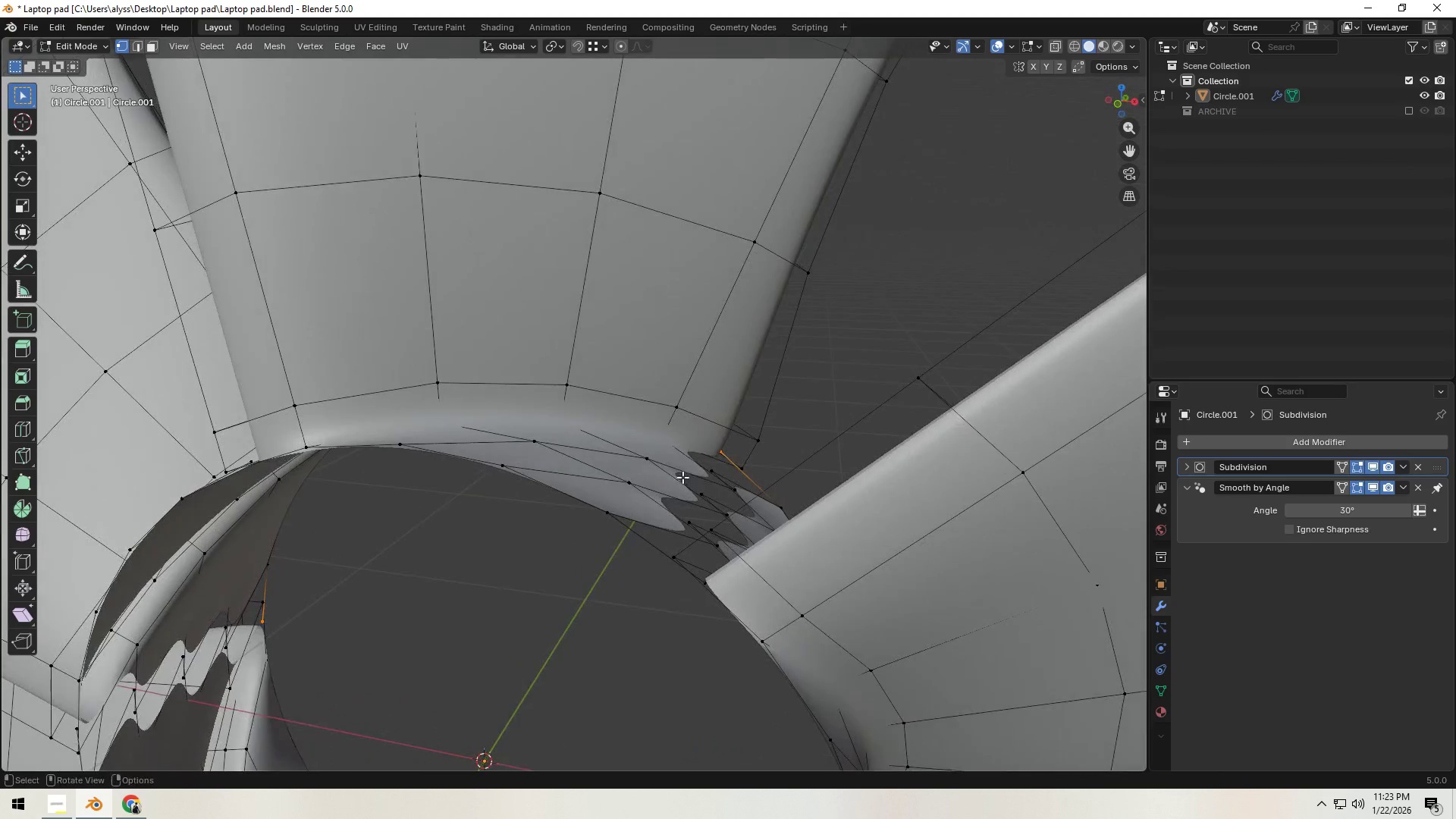 
scroll: coordinate [704, 497], scroll_direction: up, amount: 4.0
 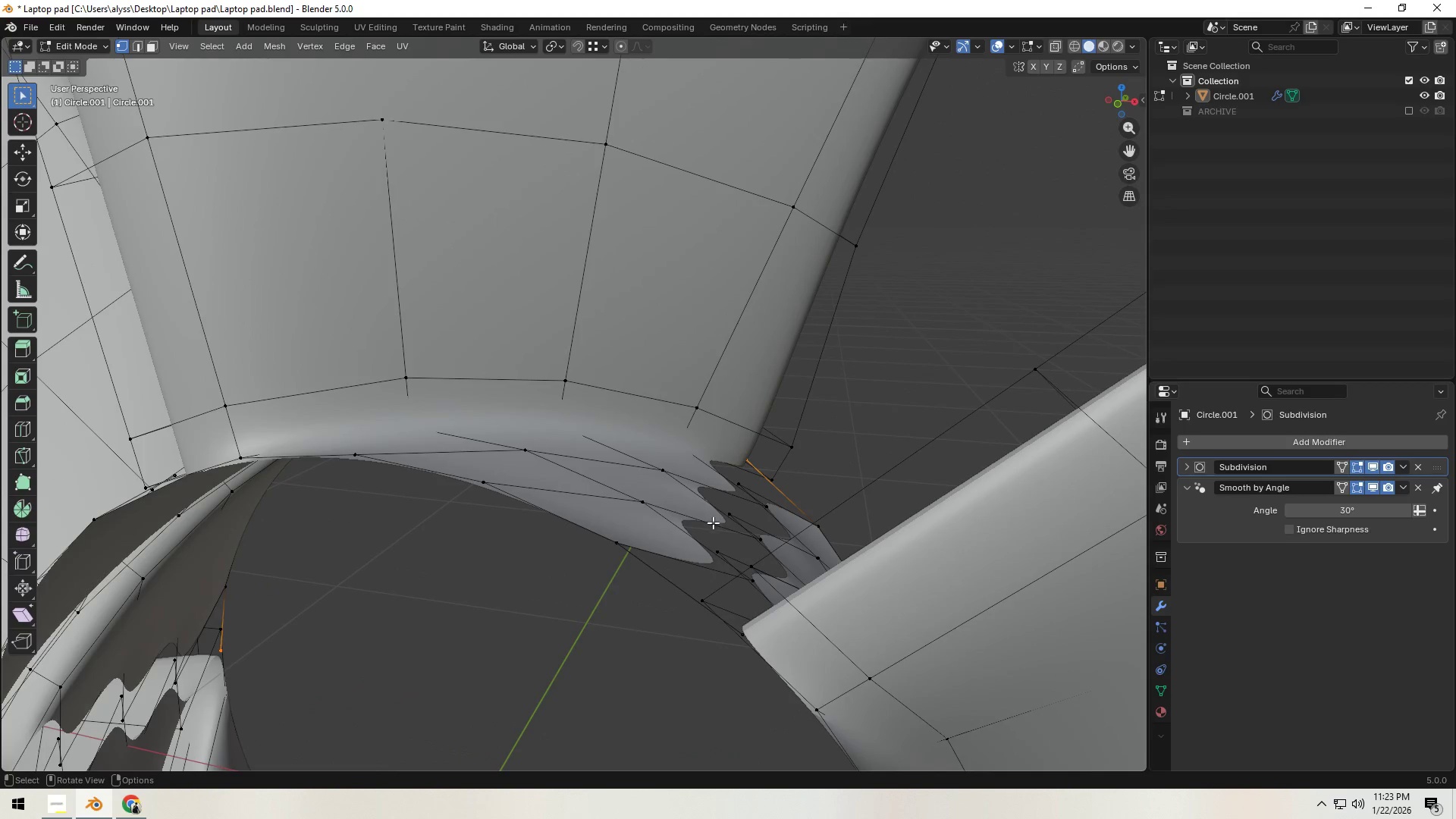 
key(Control+Z)
 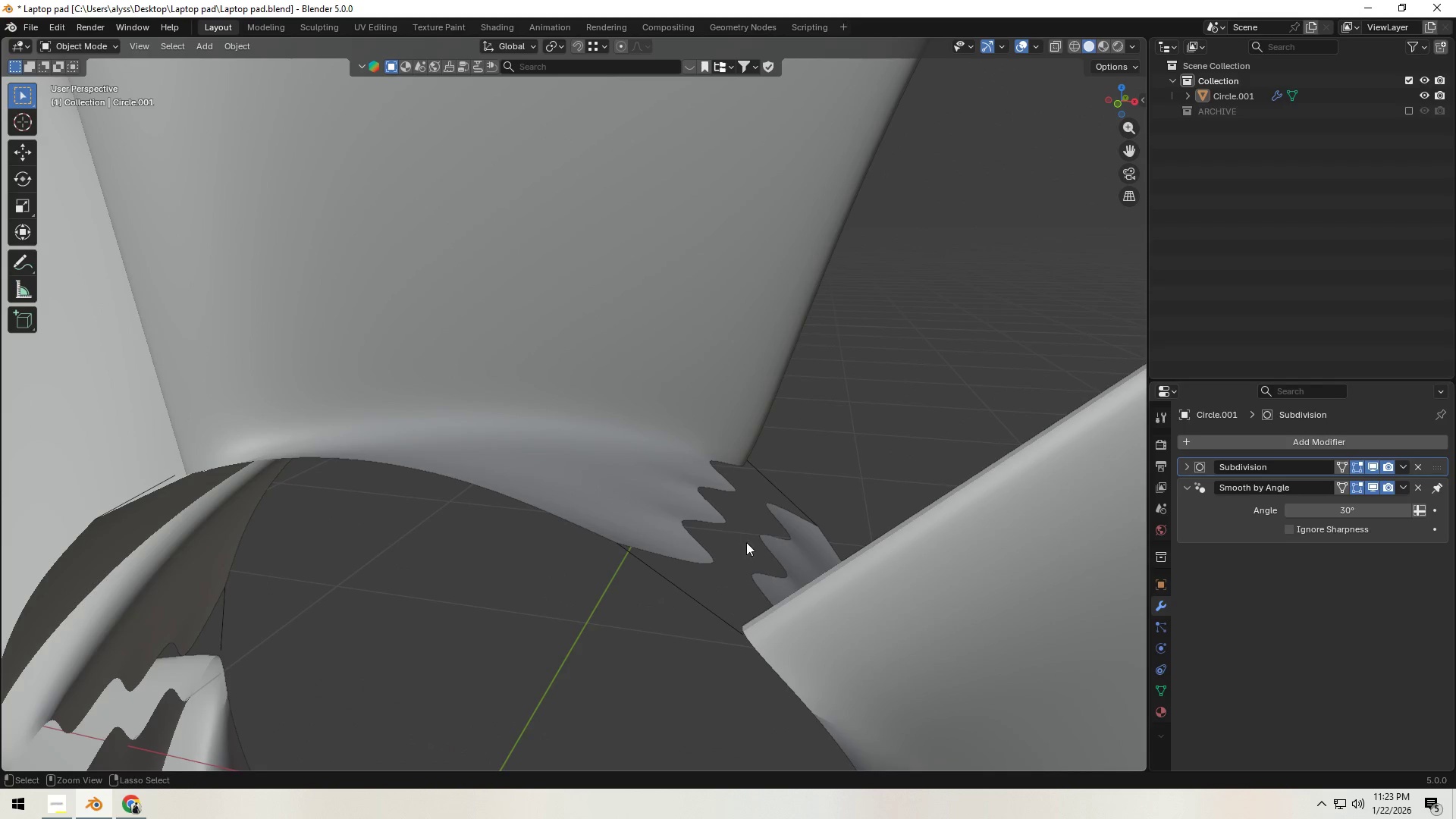 
key(Control+Z)
 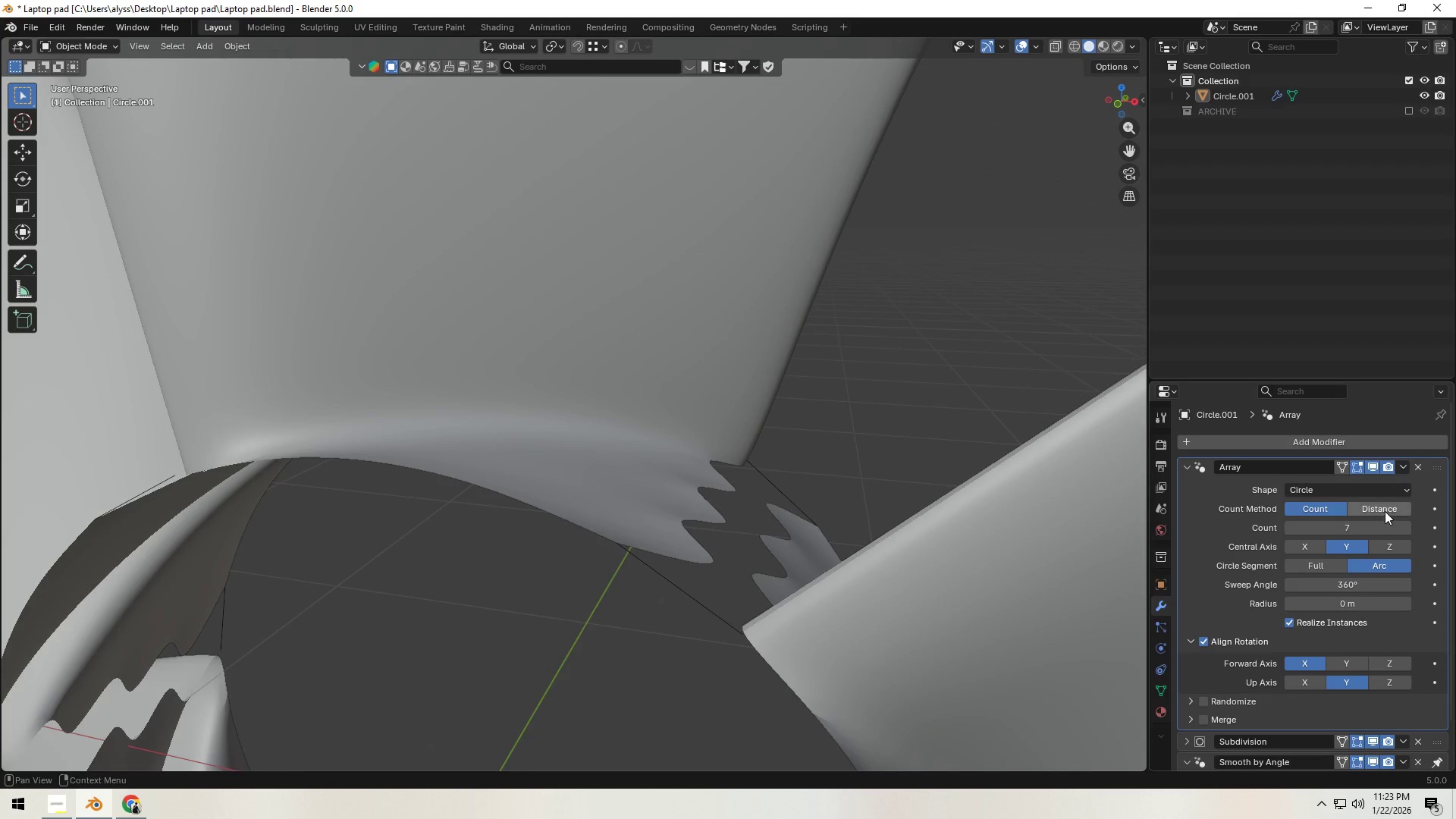 
scroll: coordinate [858, 543], scroll_direction: down, amount: 2.0
 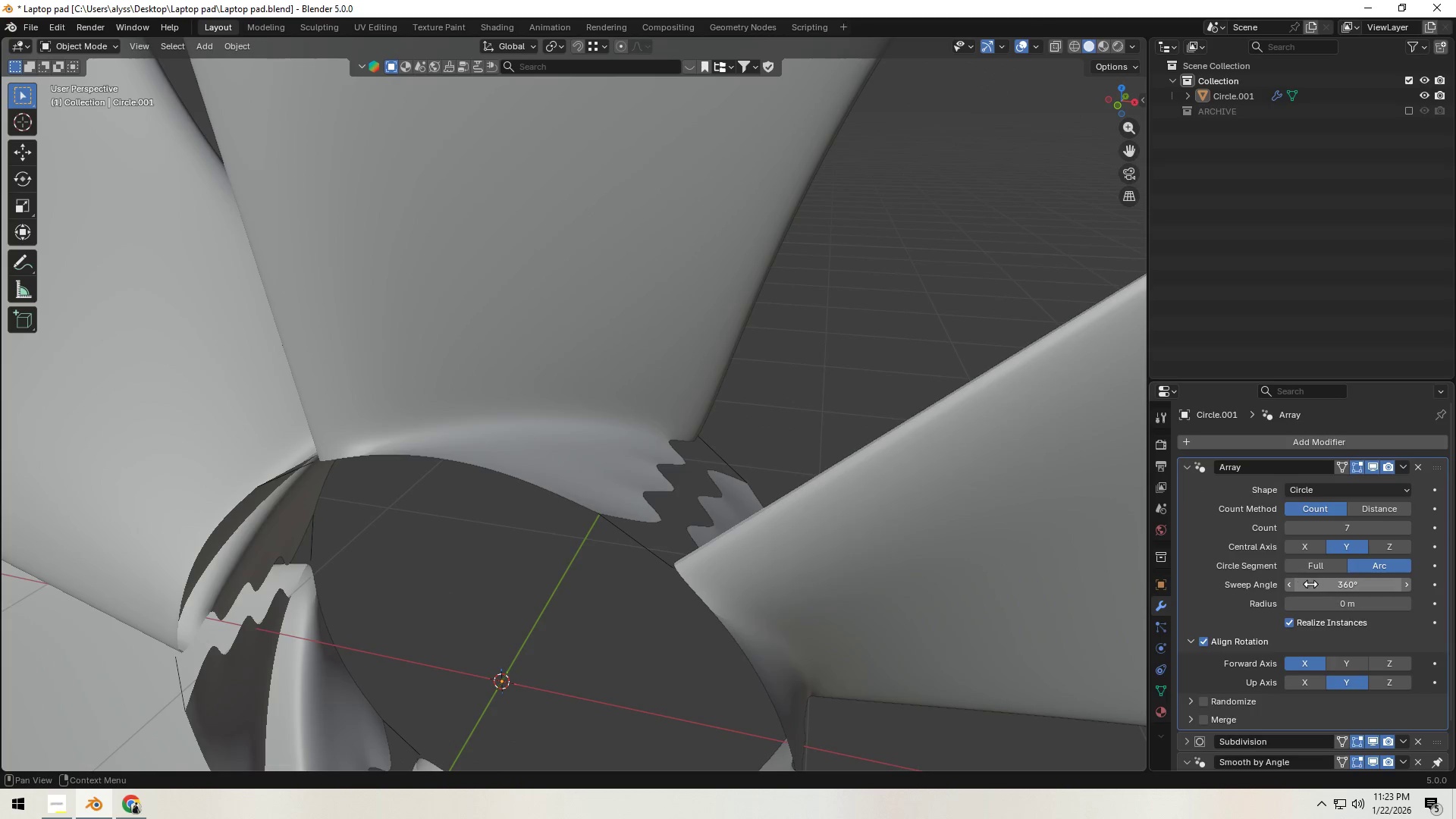 
left_click([1312, 566])
 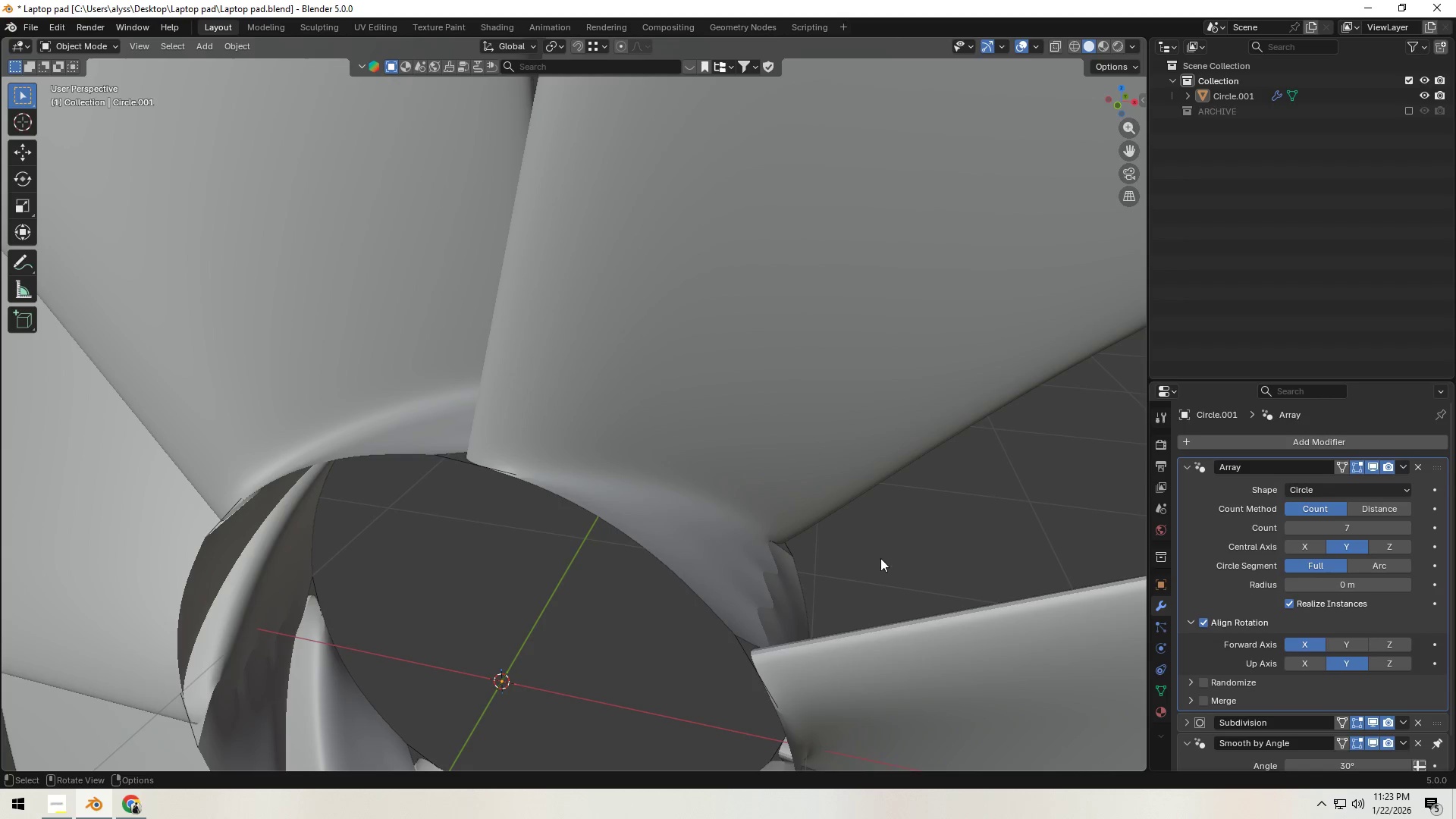 
scroll: coordinate [903, 575], scroll_direction: down, amount: 4.0
 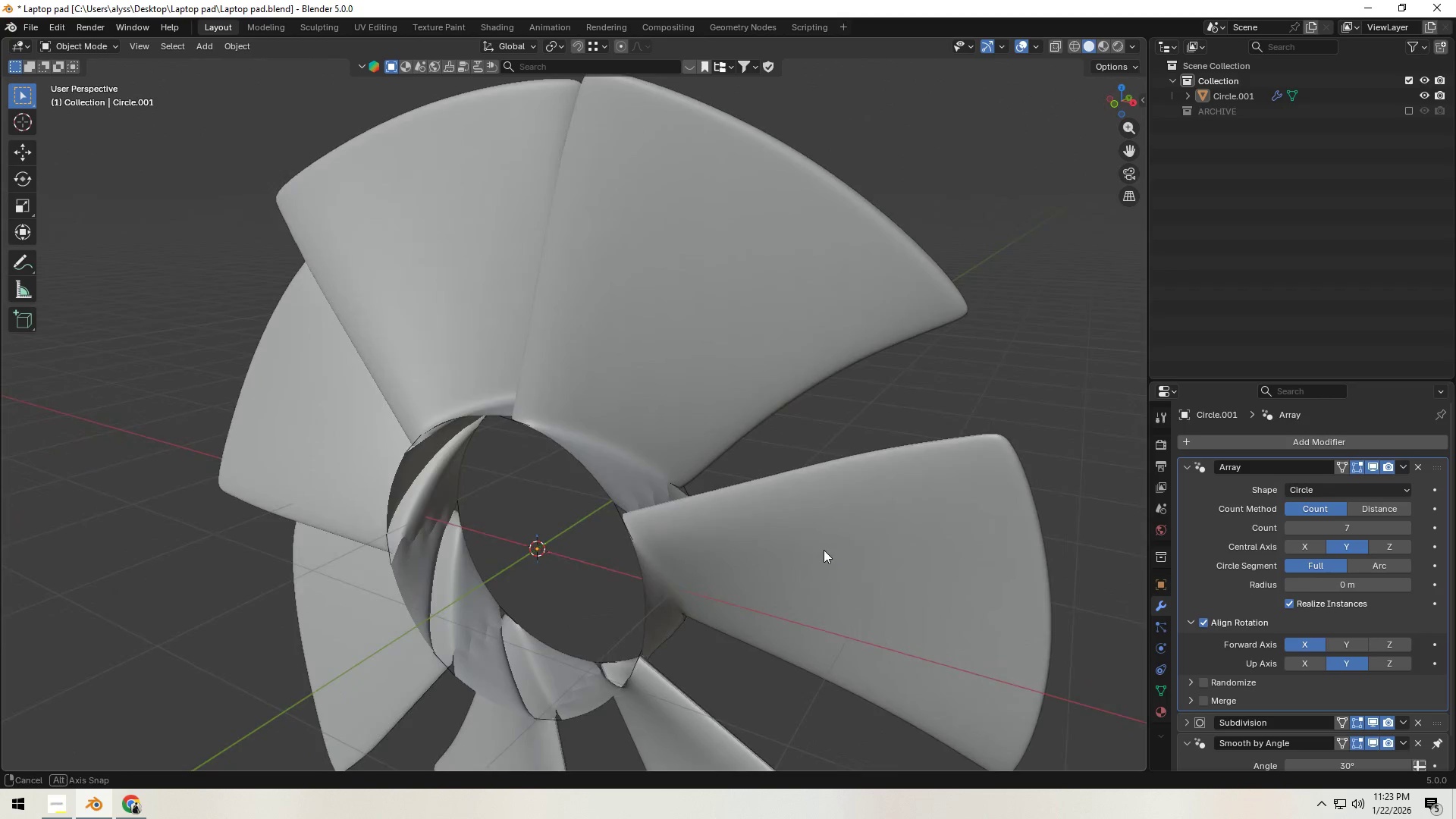 
scroll: coordinate [821, 551], scroll_direction: up, amount: 2.0
 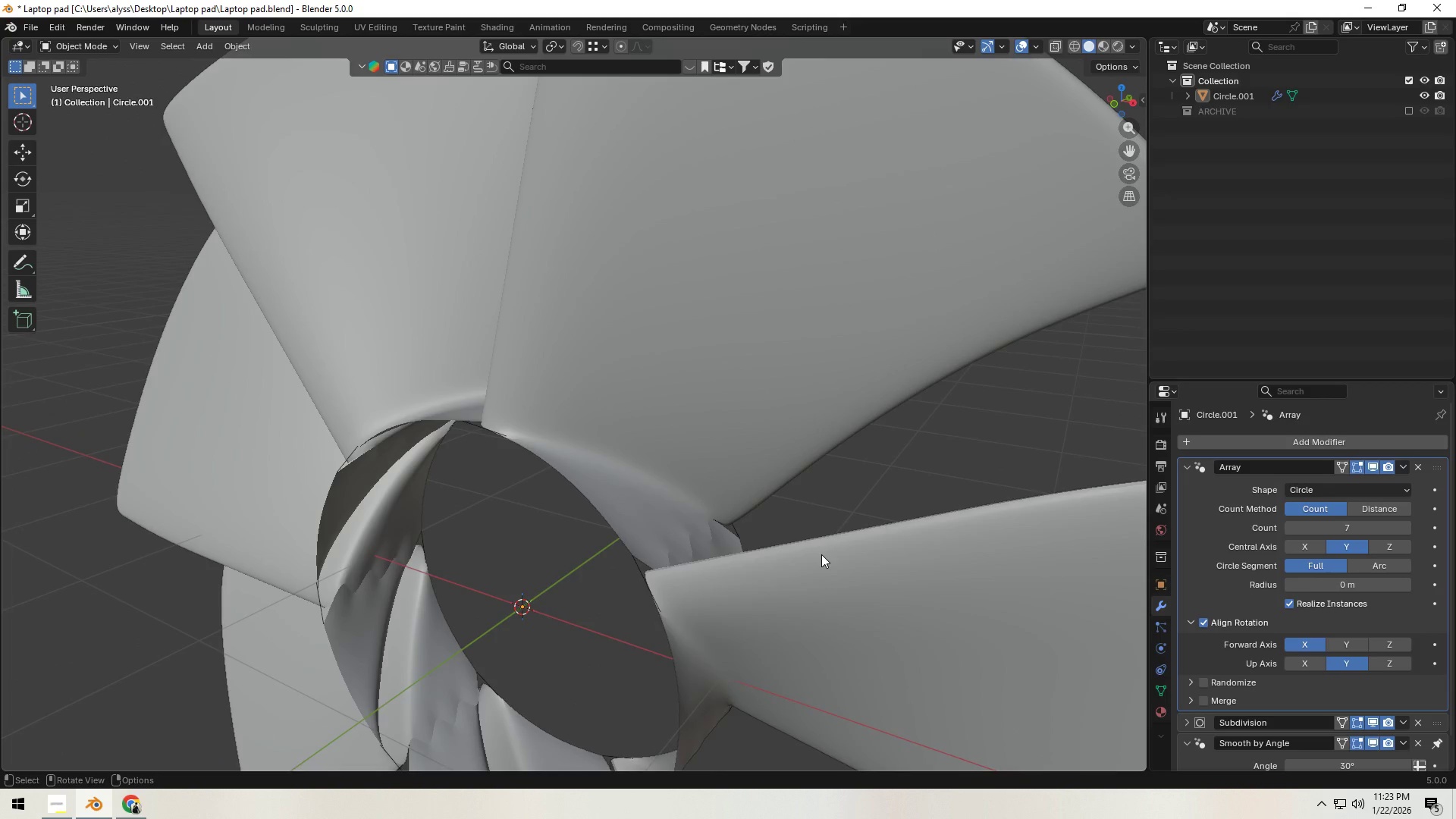 
scroll: coordinate [821, 558], scroll_direction: down, amount: 6.0
 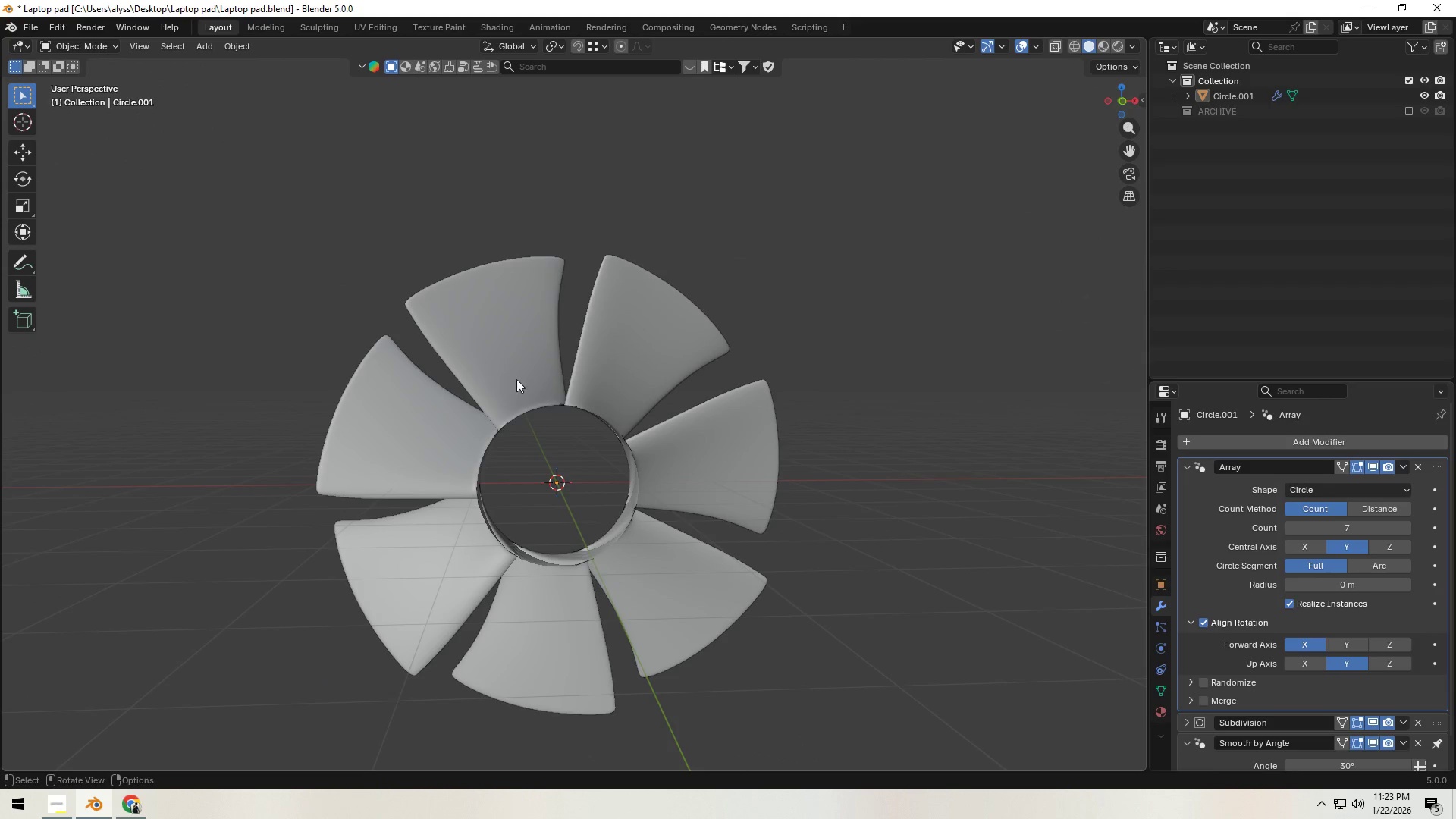 
scroll: coordinate [770, 526], scroll_direction: up, amount: 3.0
 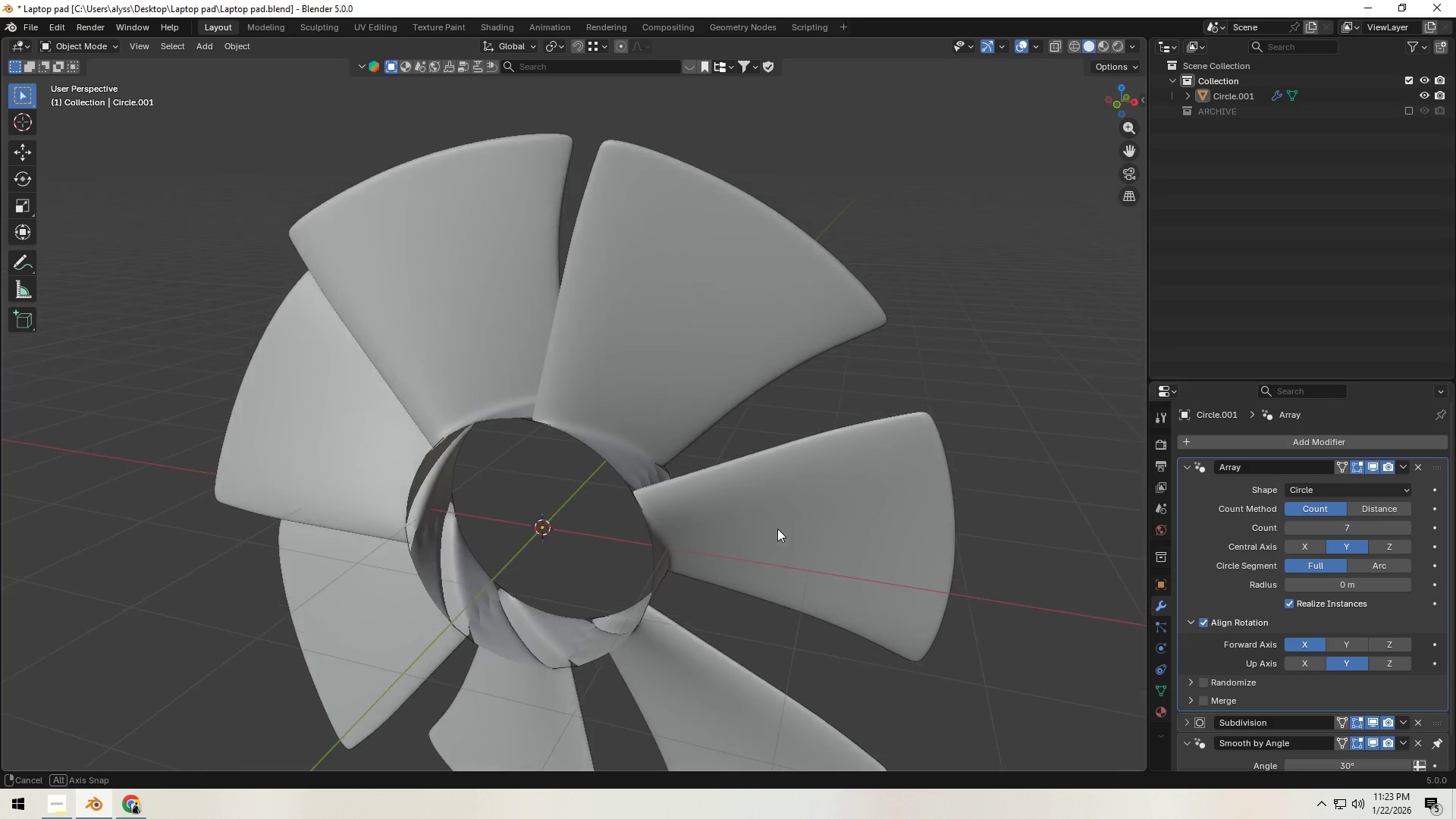 
hold_key(key=ShiftLeft, duration=0.33)
 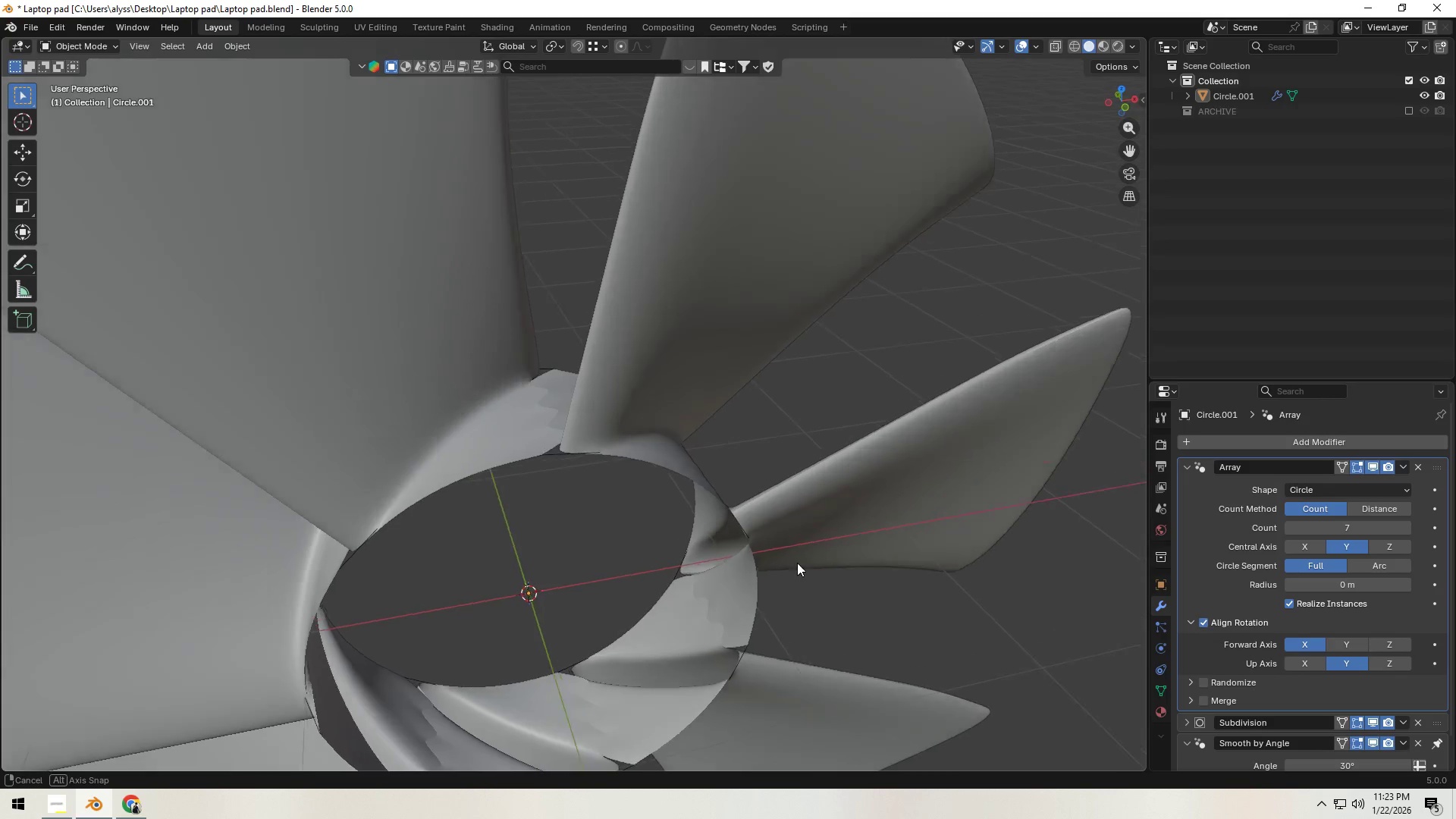 
scroll: coordinate [714, 535], scroll_direction: up, amount: 3.0
 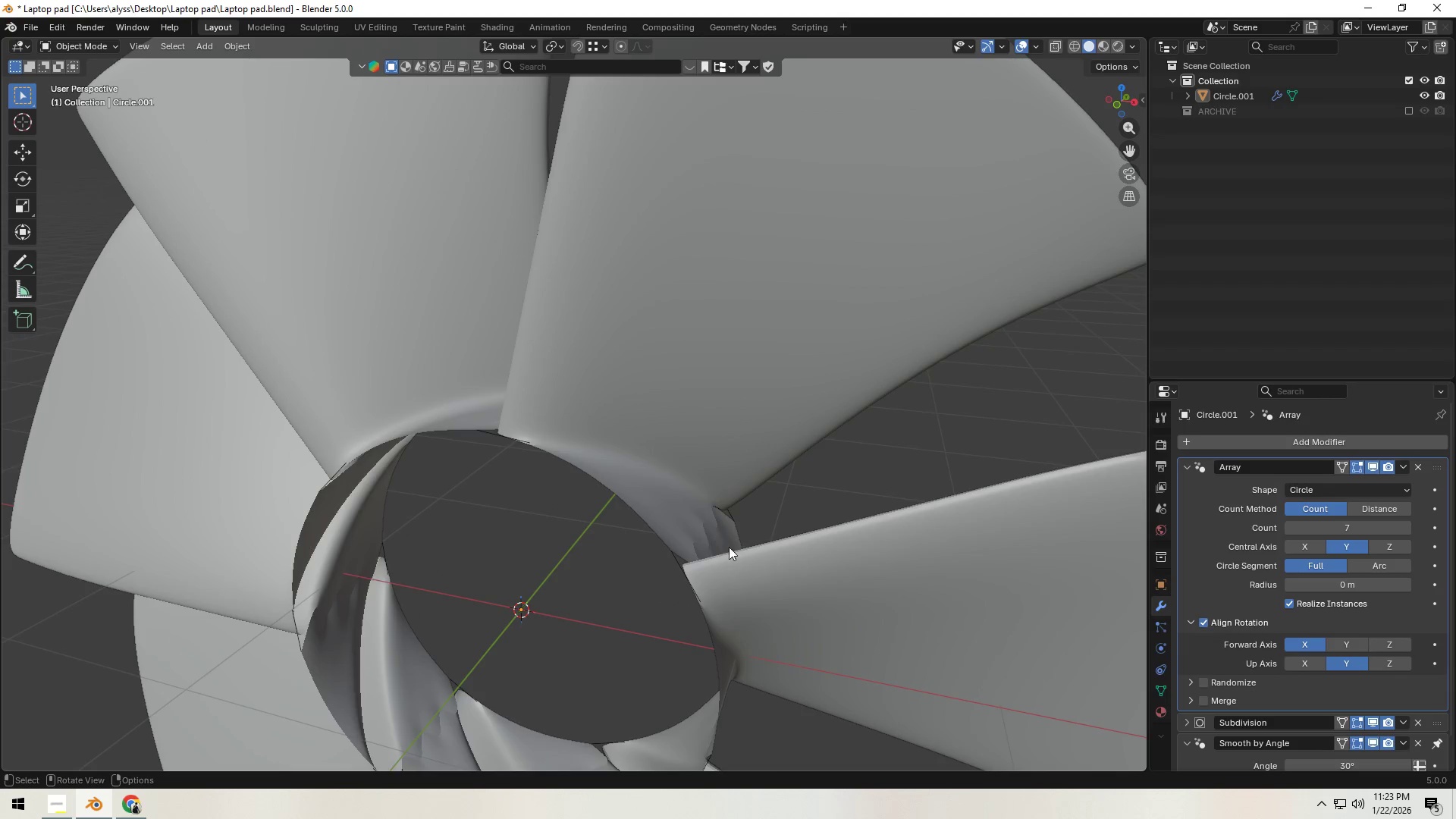 
scroll: coordinate [769, 559], scroll_direction: down, amount: 4.0
 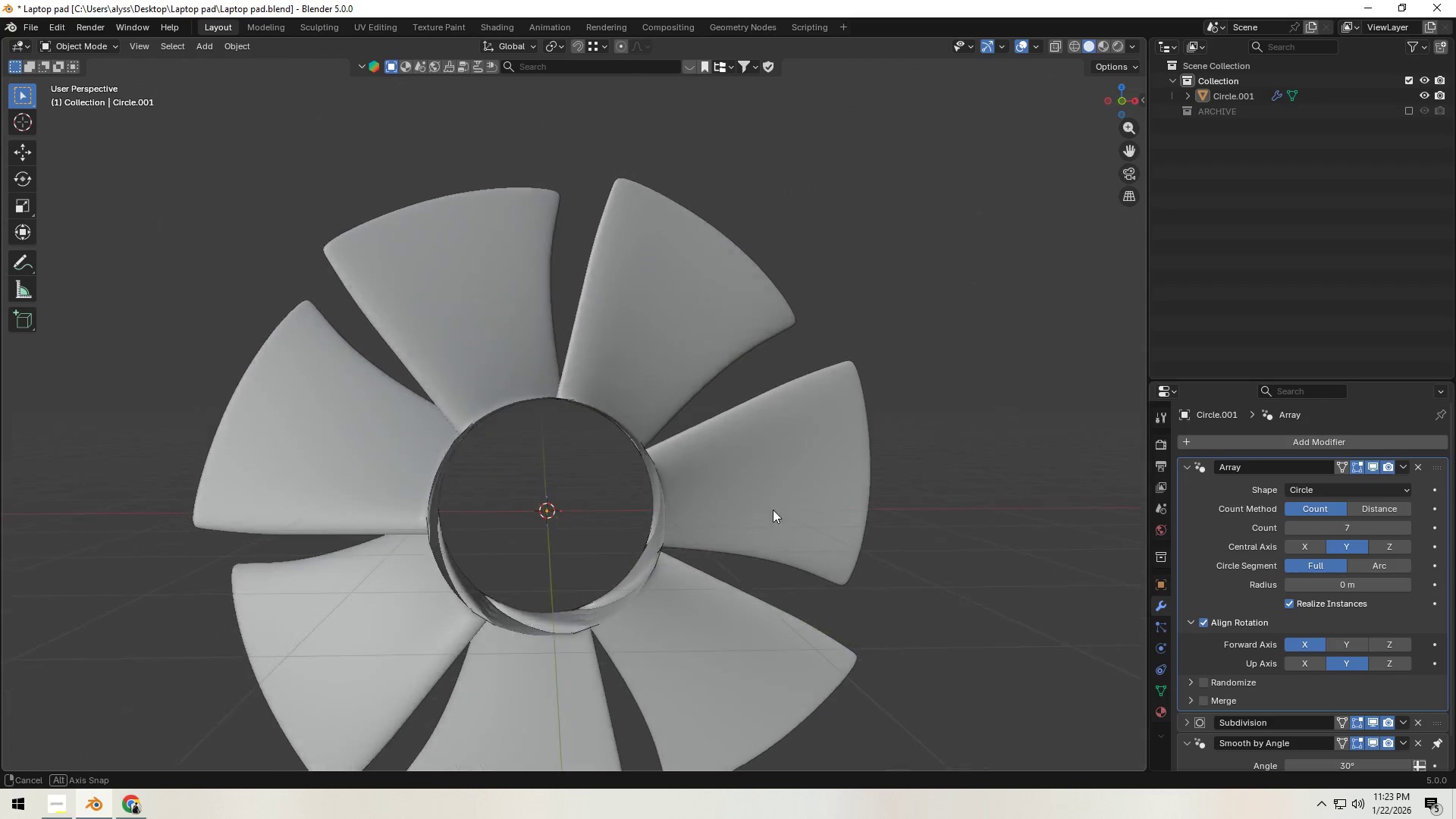 
hold_key(key=ShiftLeft, duration=0.36)
 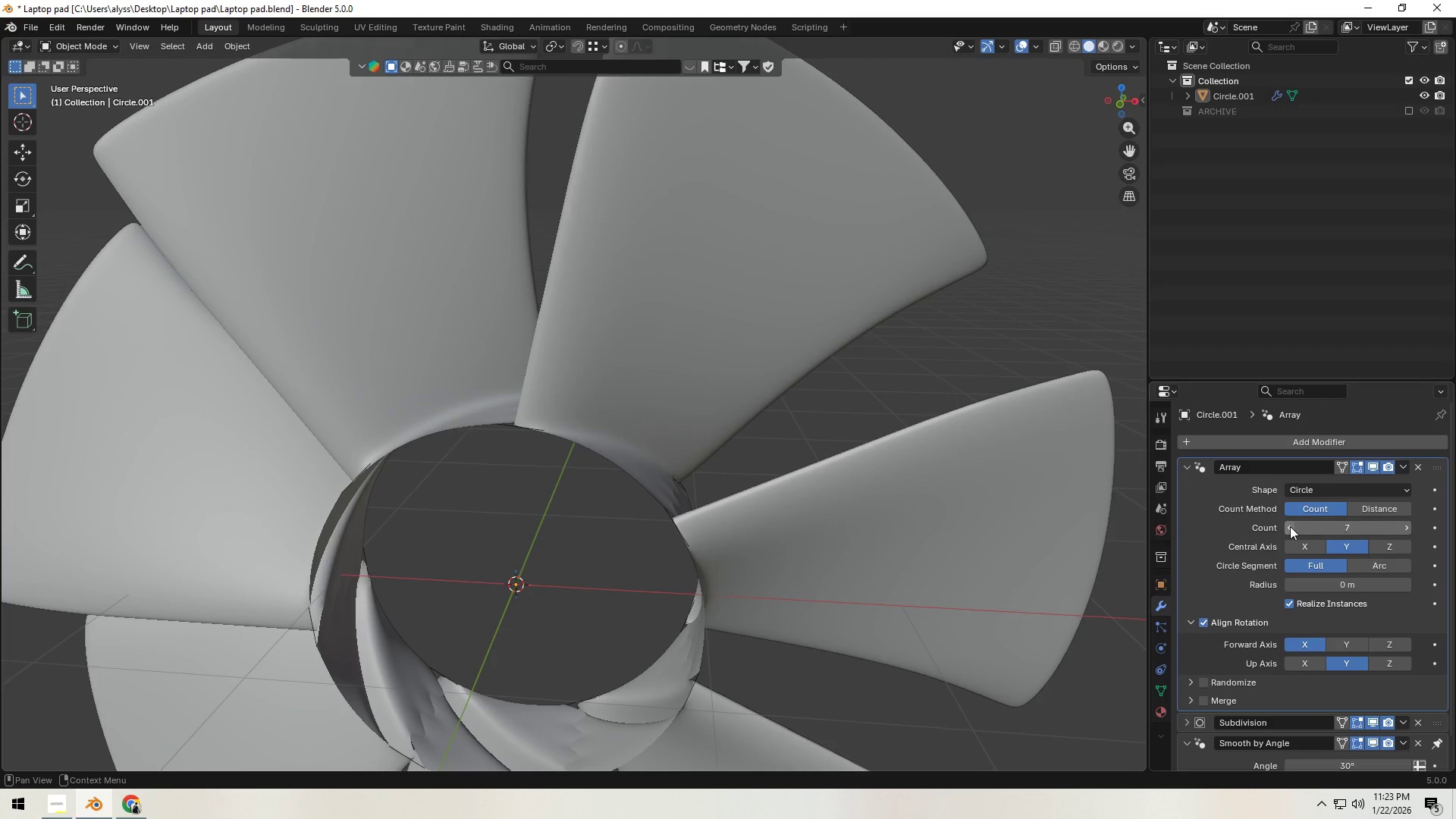 
scroll: coordinate [758, 526], scroll_direction: up, amount: 3.0
 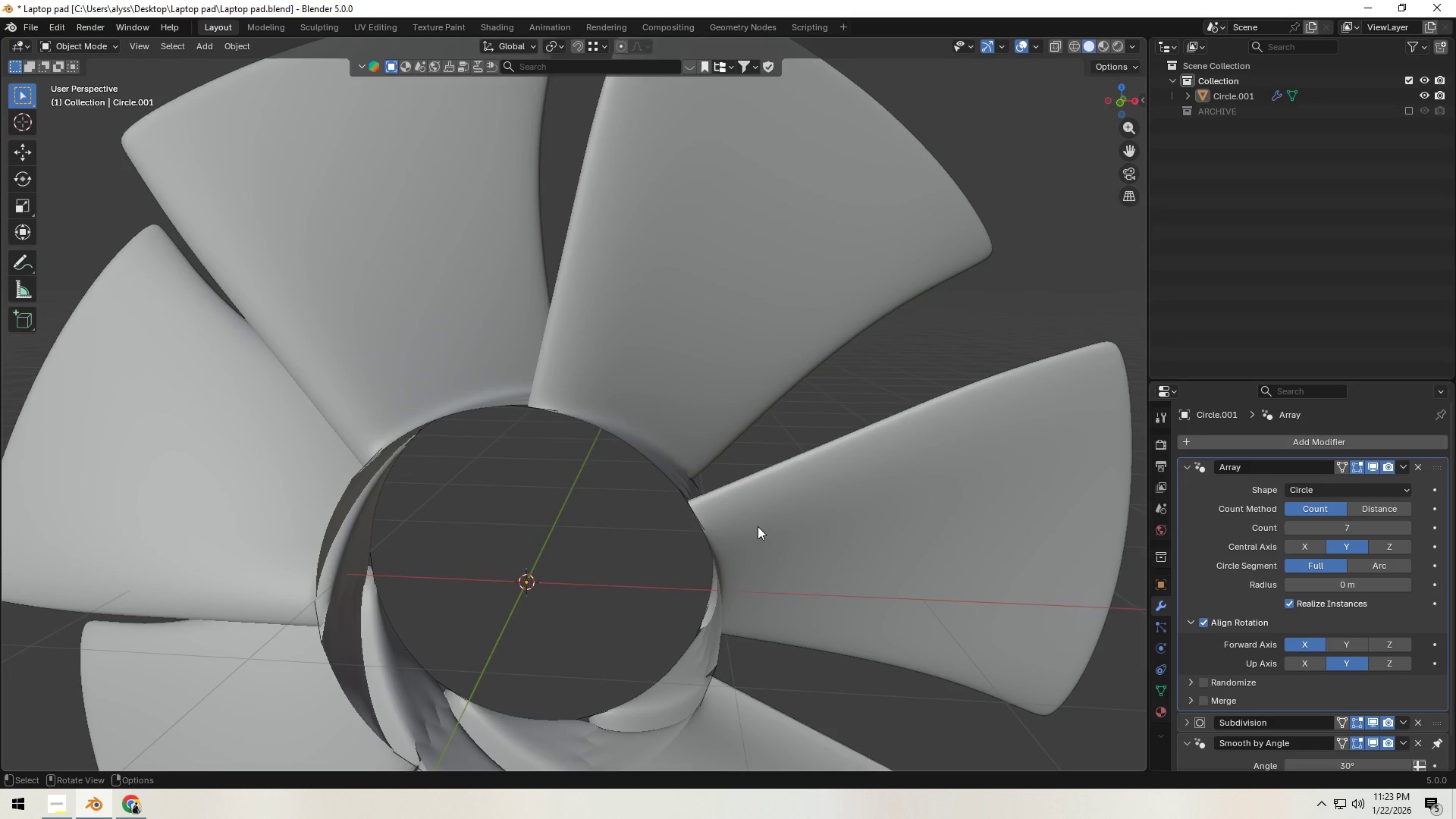 
left_click([1288, 526])
 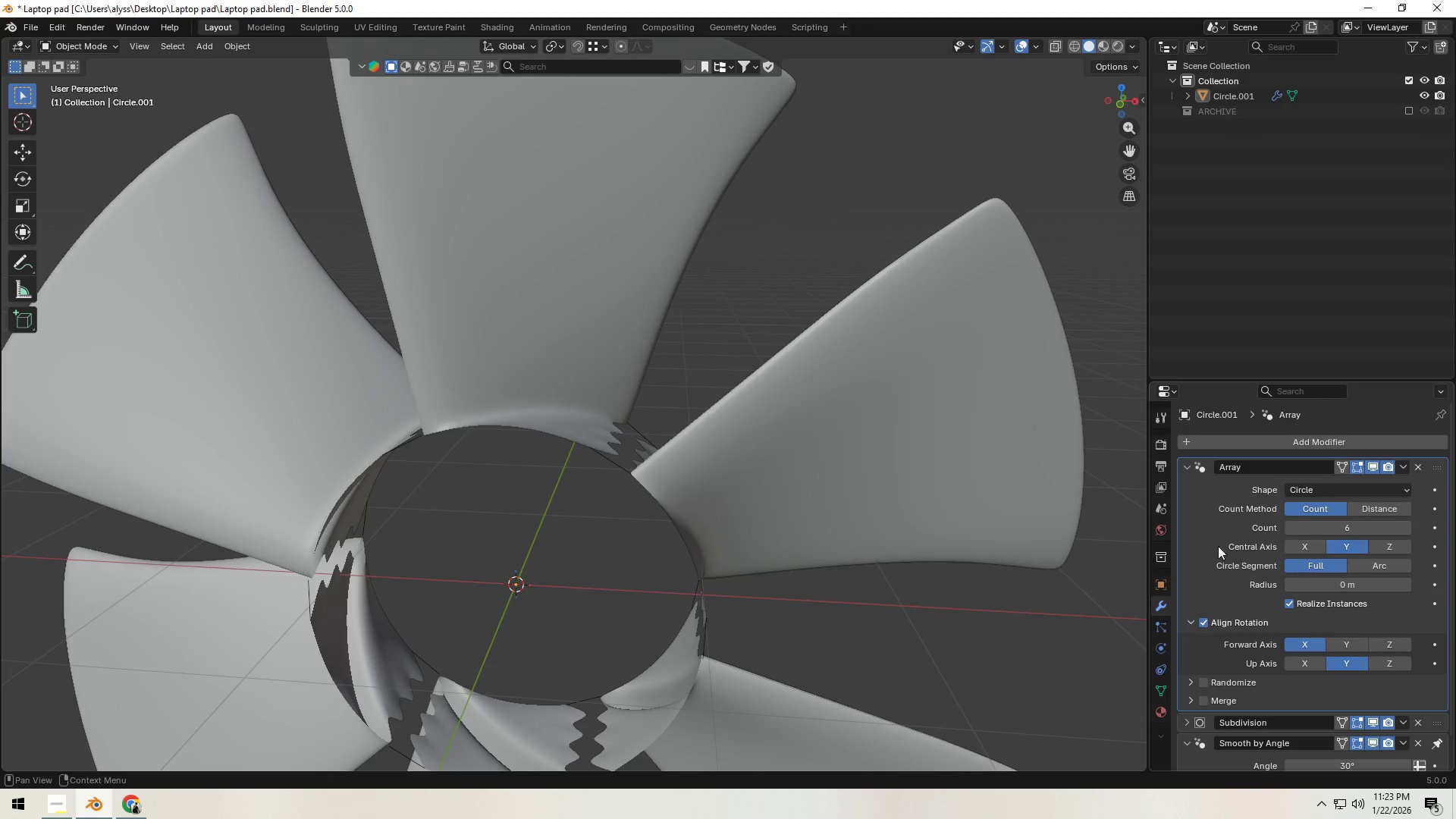 
scroll: coordinate [764, 615], scroll_direction: down, amount: 4.0
 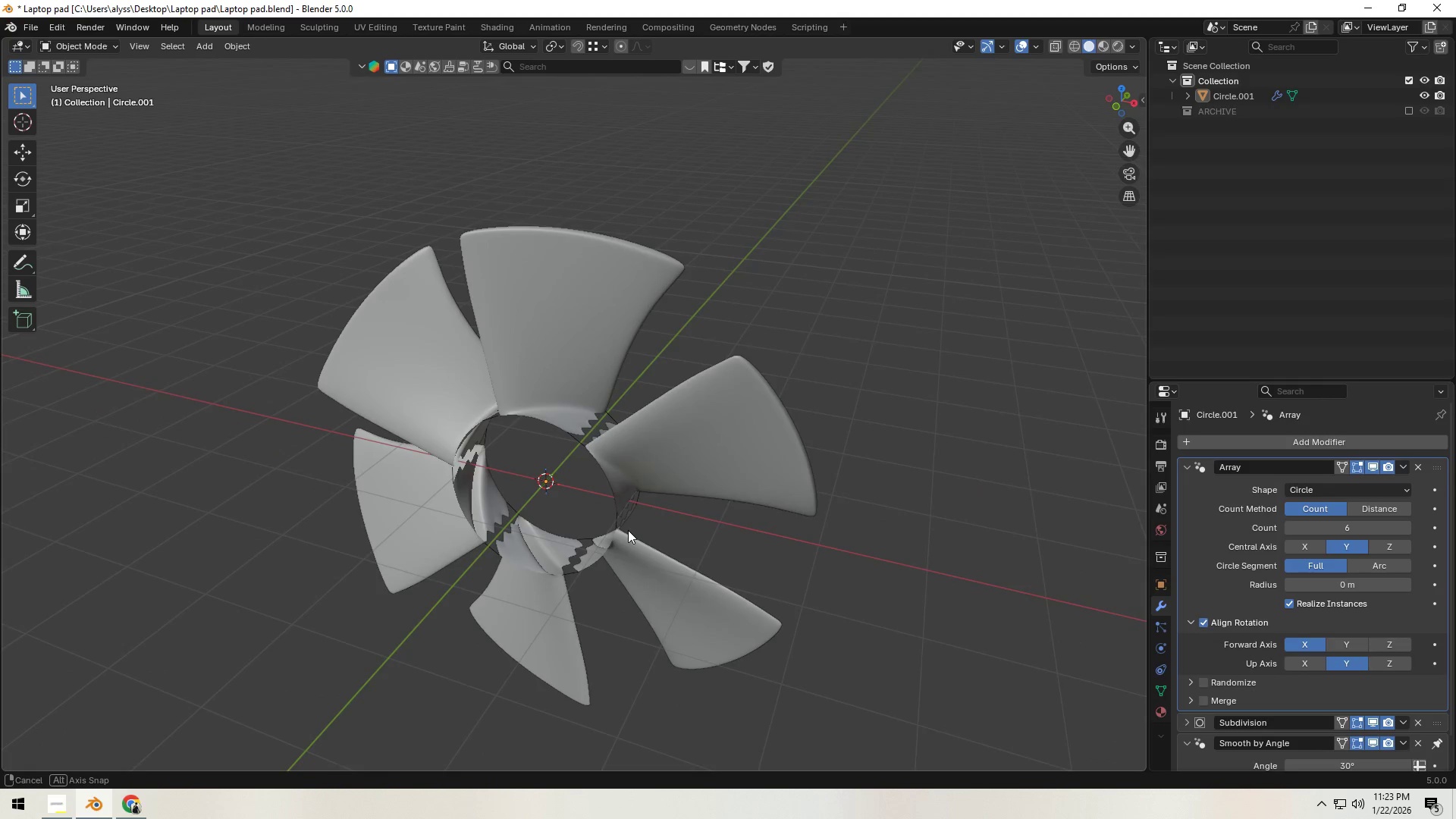 
scroll: coordinate [645, 551], scroll_direction: up, amount: 5.0
 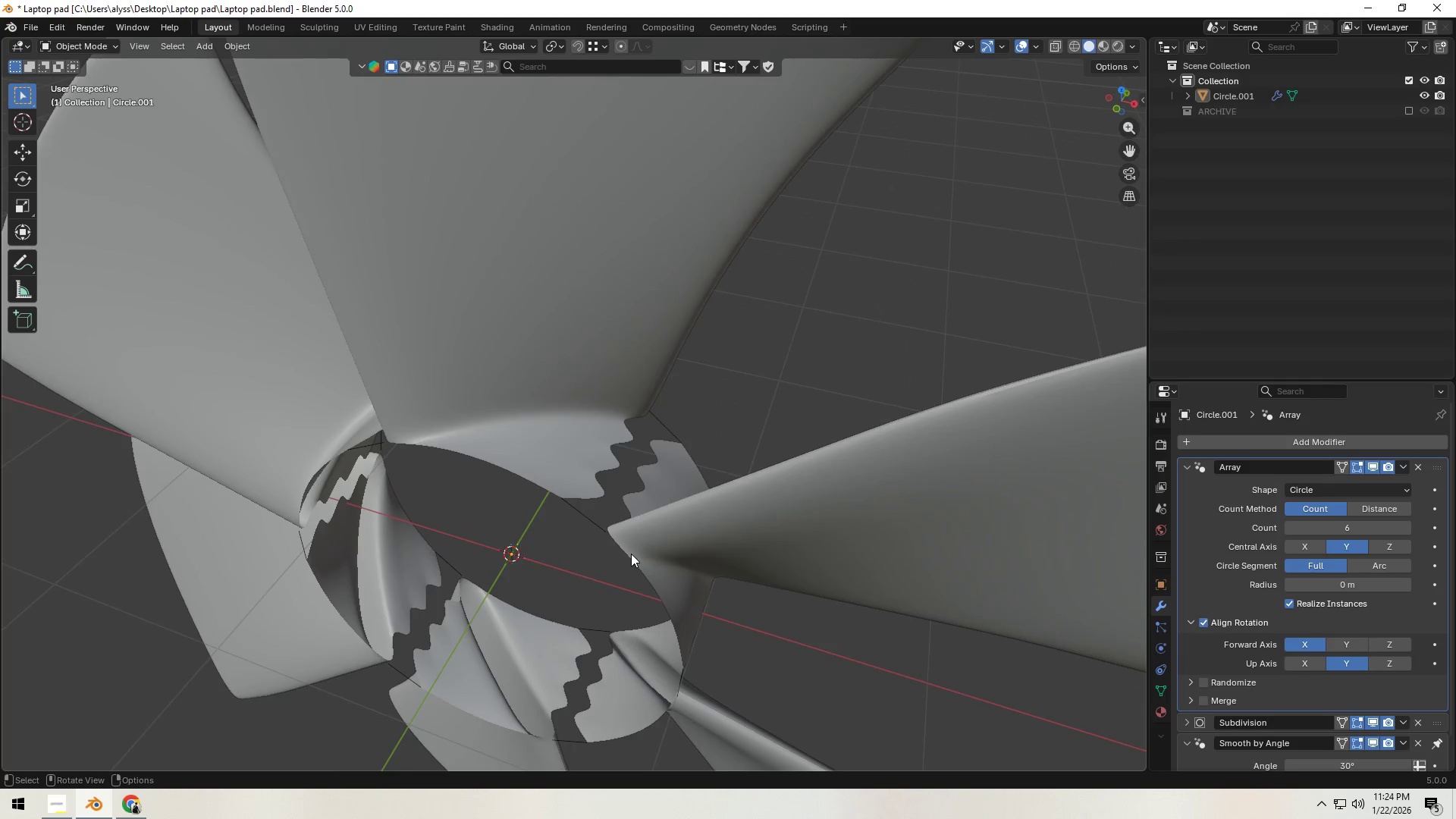 
key(Tab)
 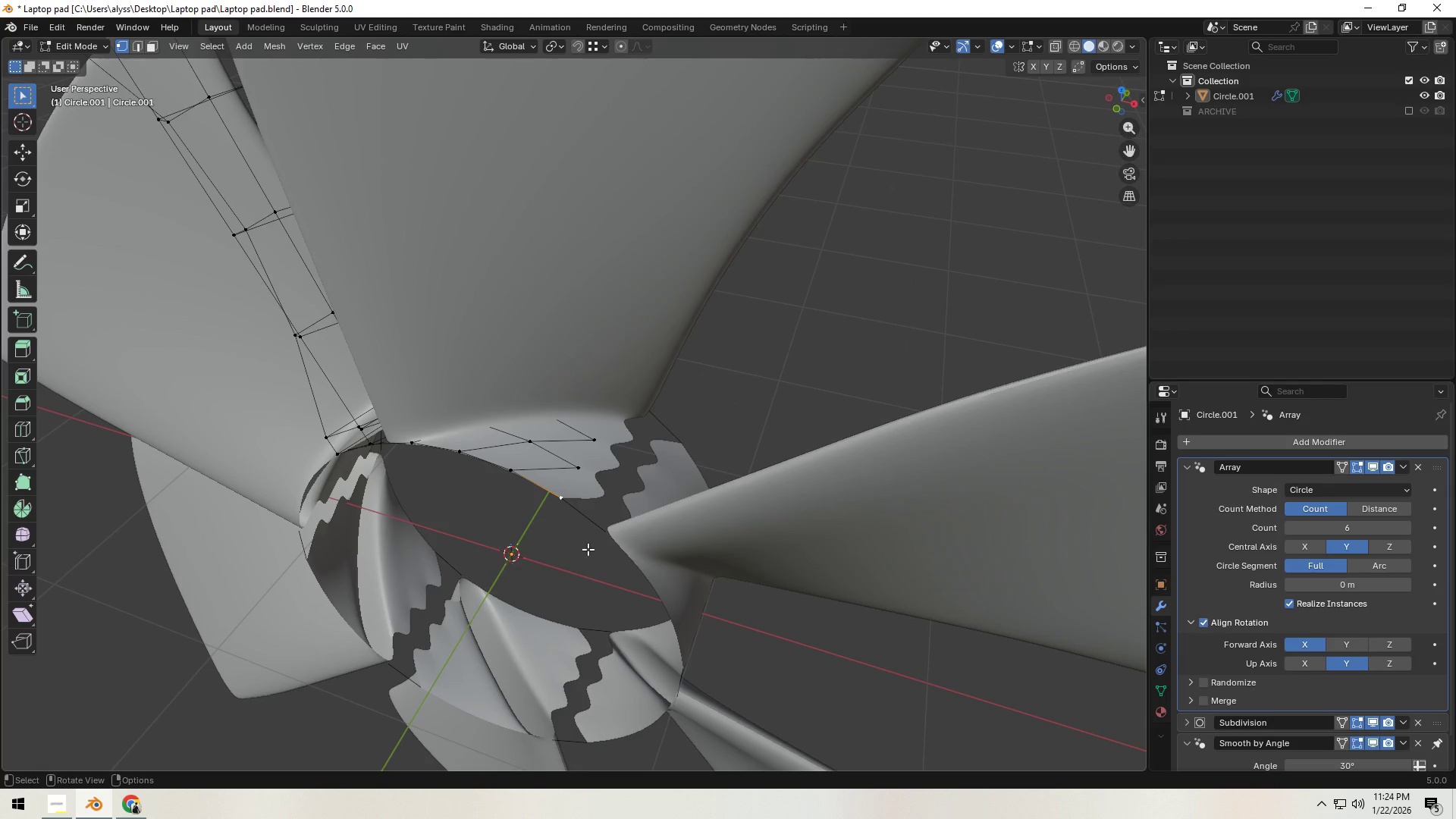 
key(Tab)
 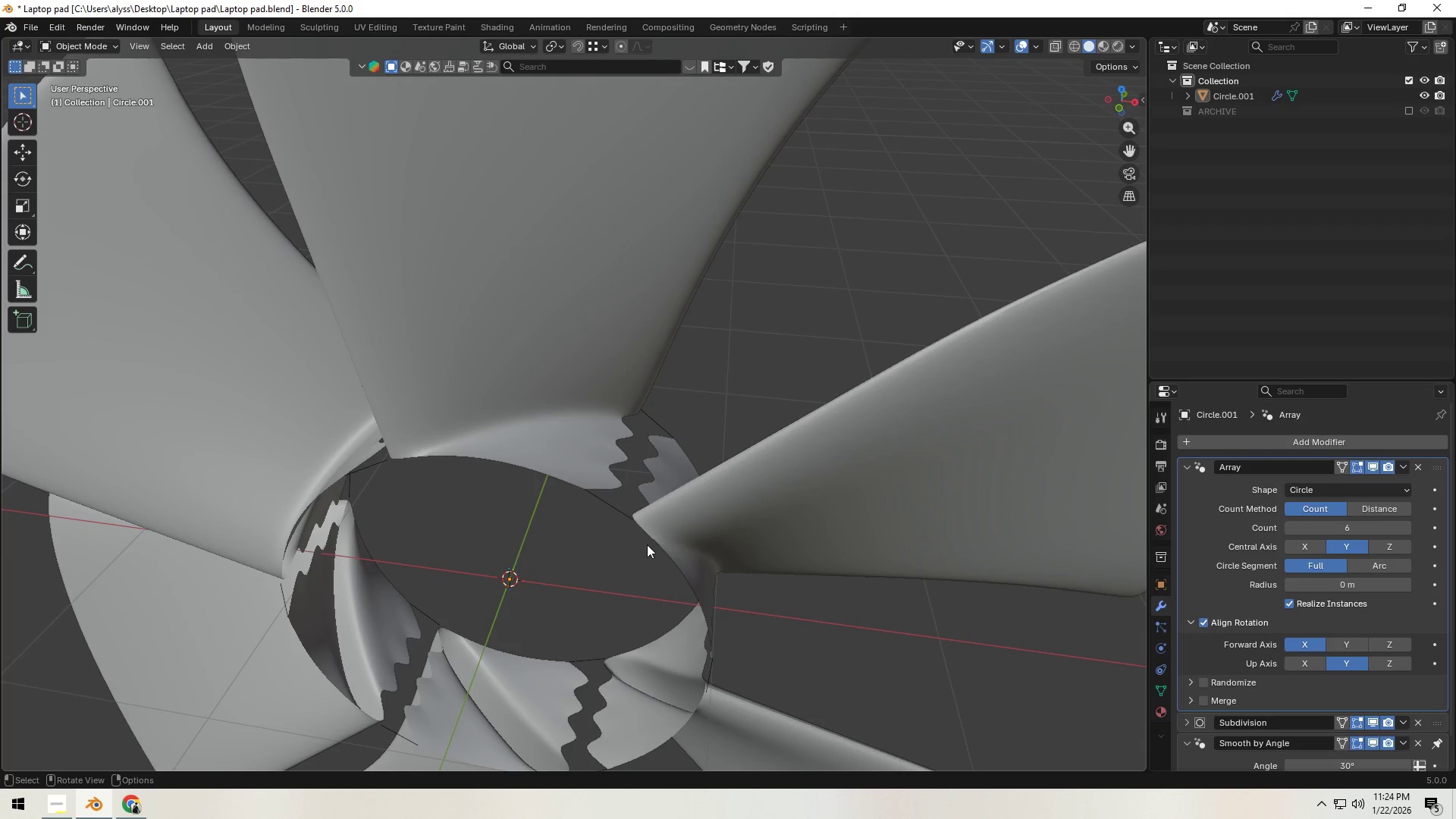 
hold_key(key=1, duration=0.36)
 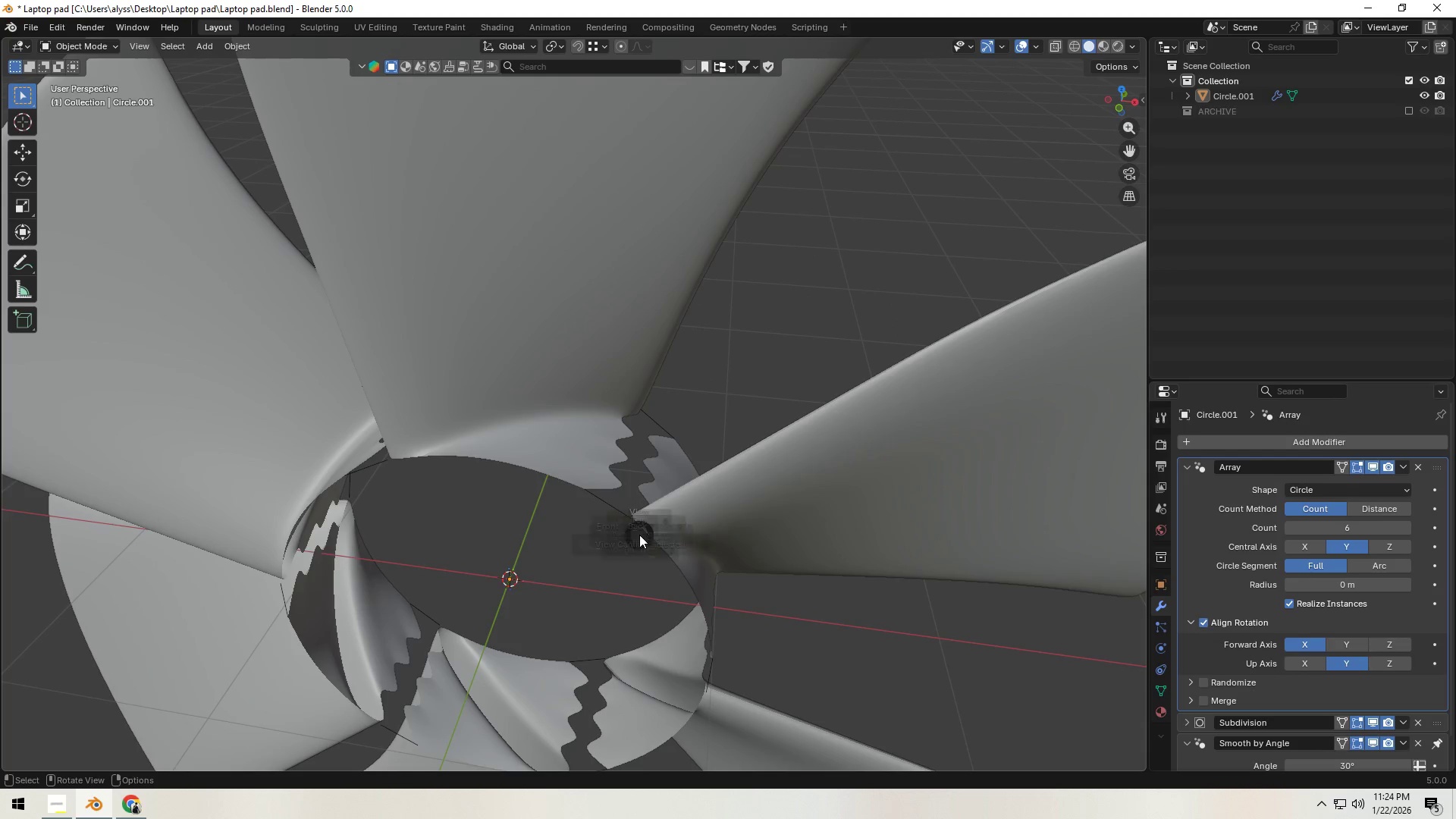 
hold_key(key=Backquote, duration=0.5)
 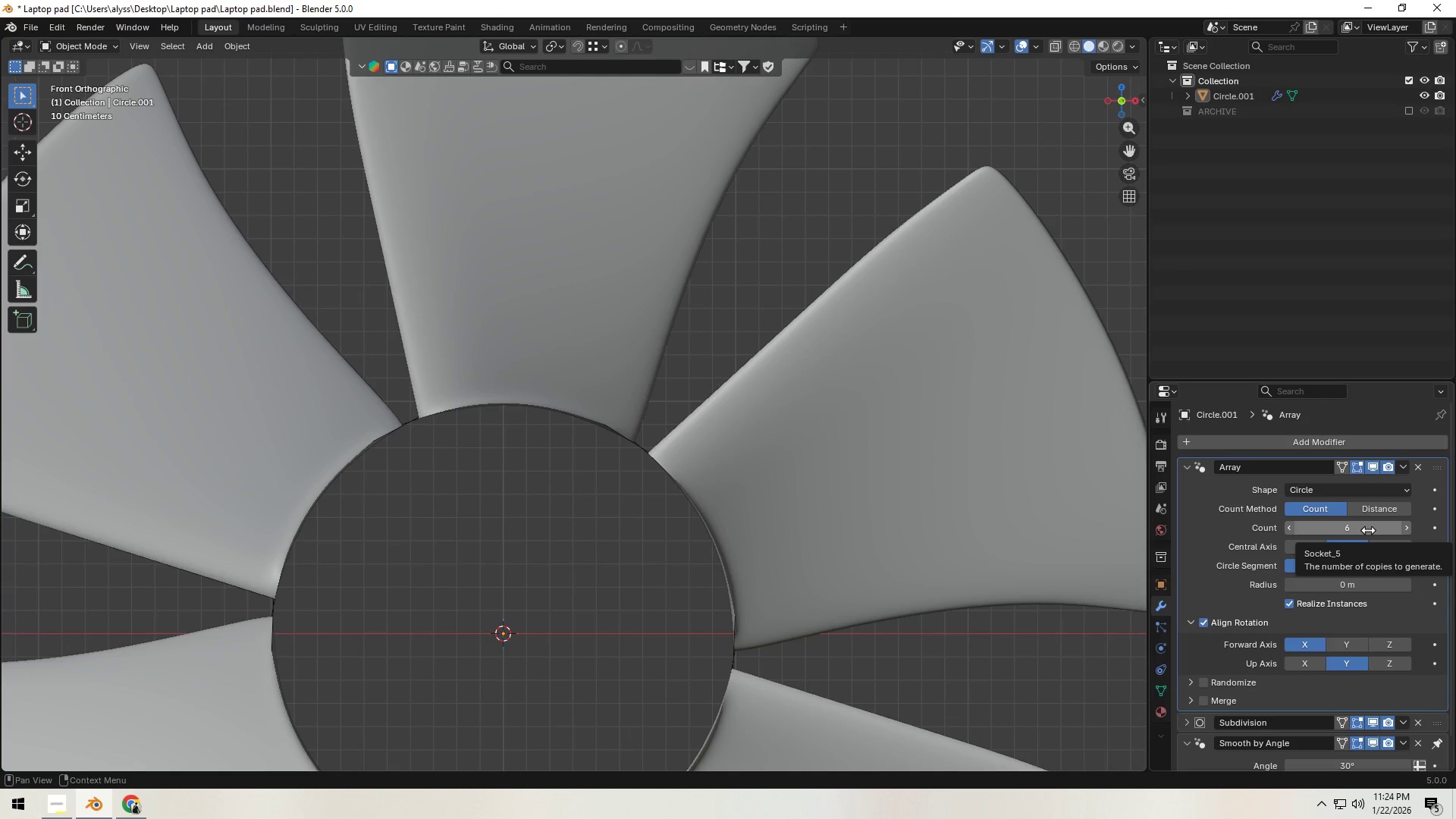 
wait(6.61)
 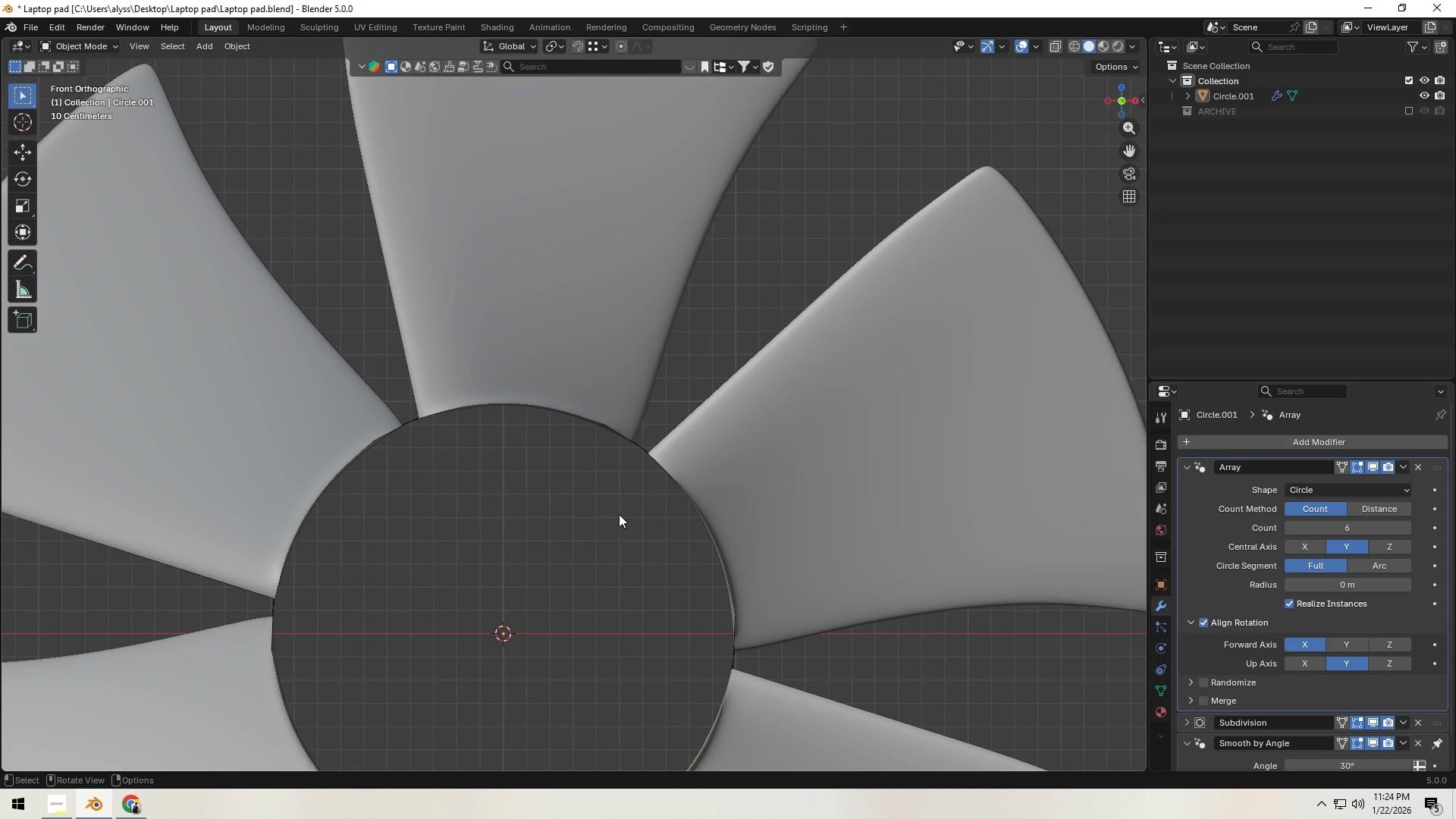 
mouse_move([1370, 589])
 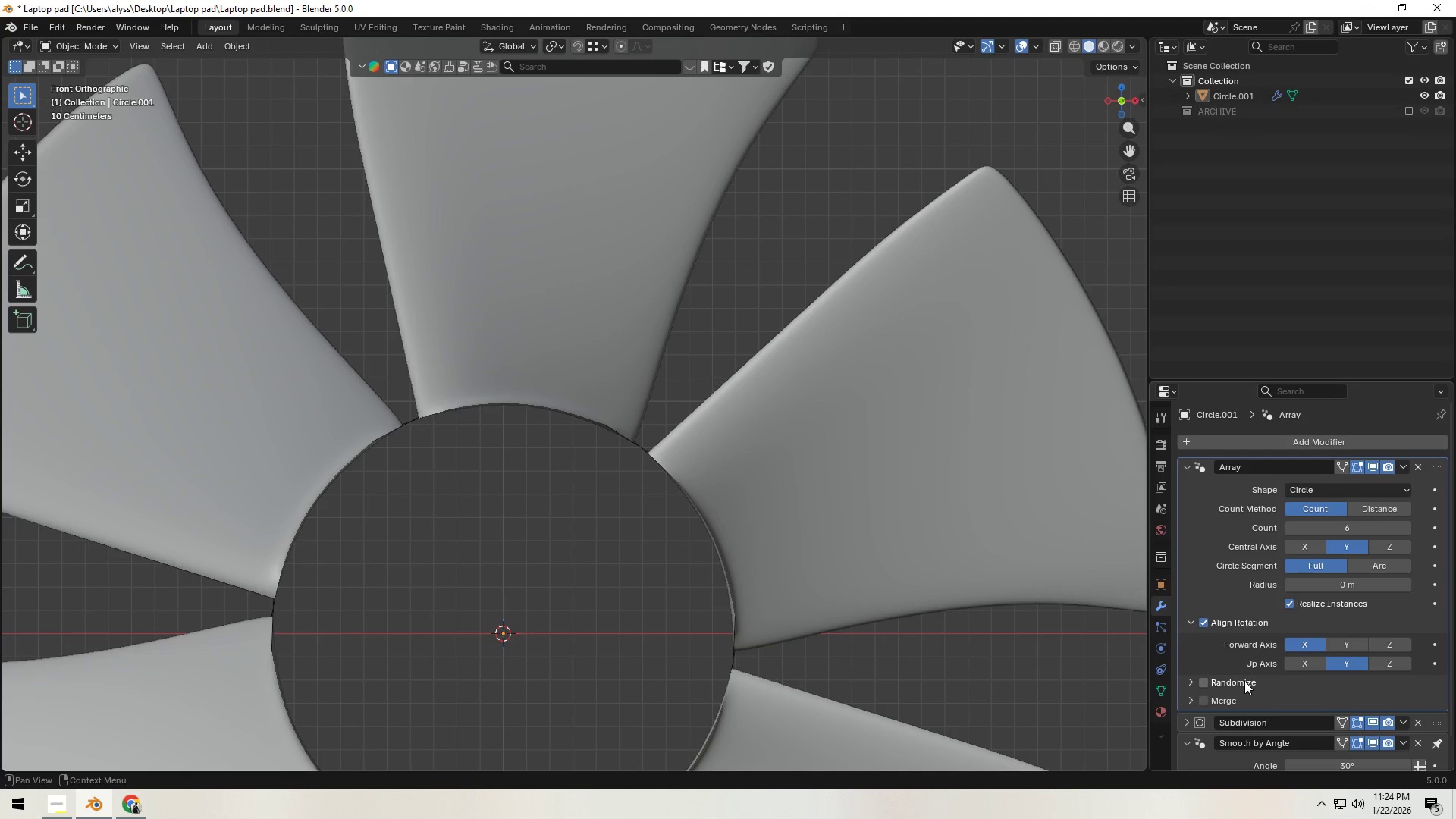 
mouse_move([1319, 646])
 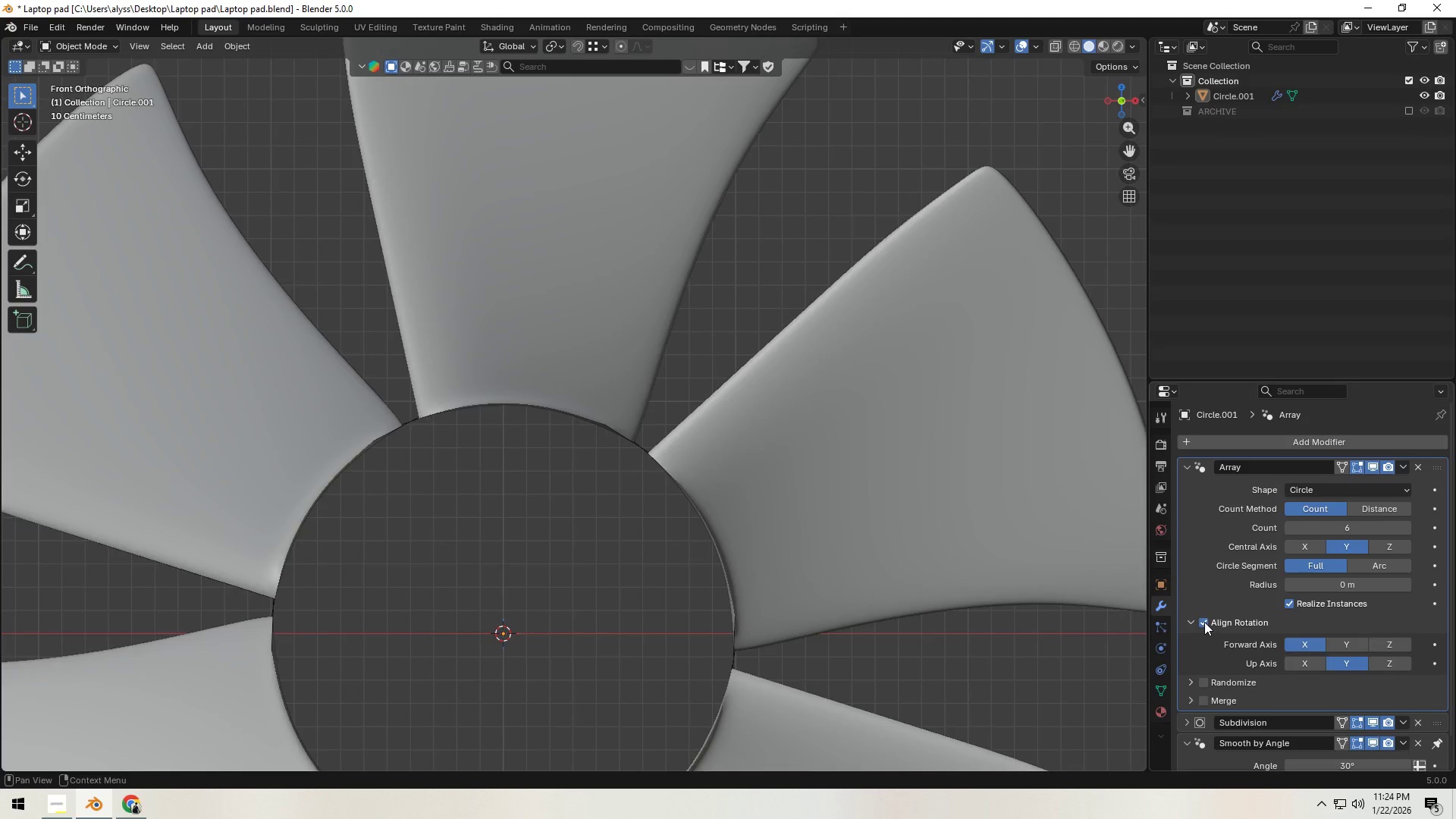 
left_click([1204, 622])
 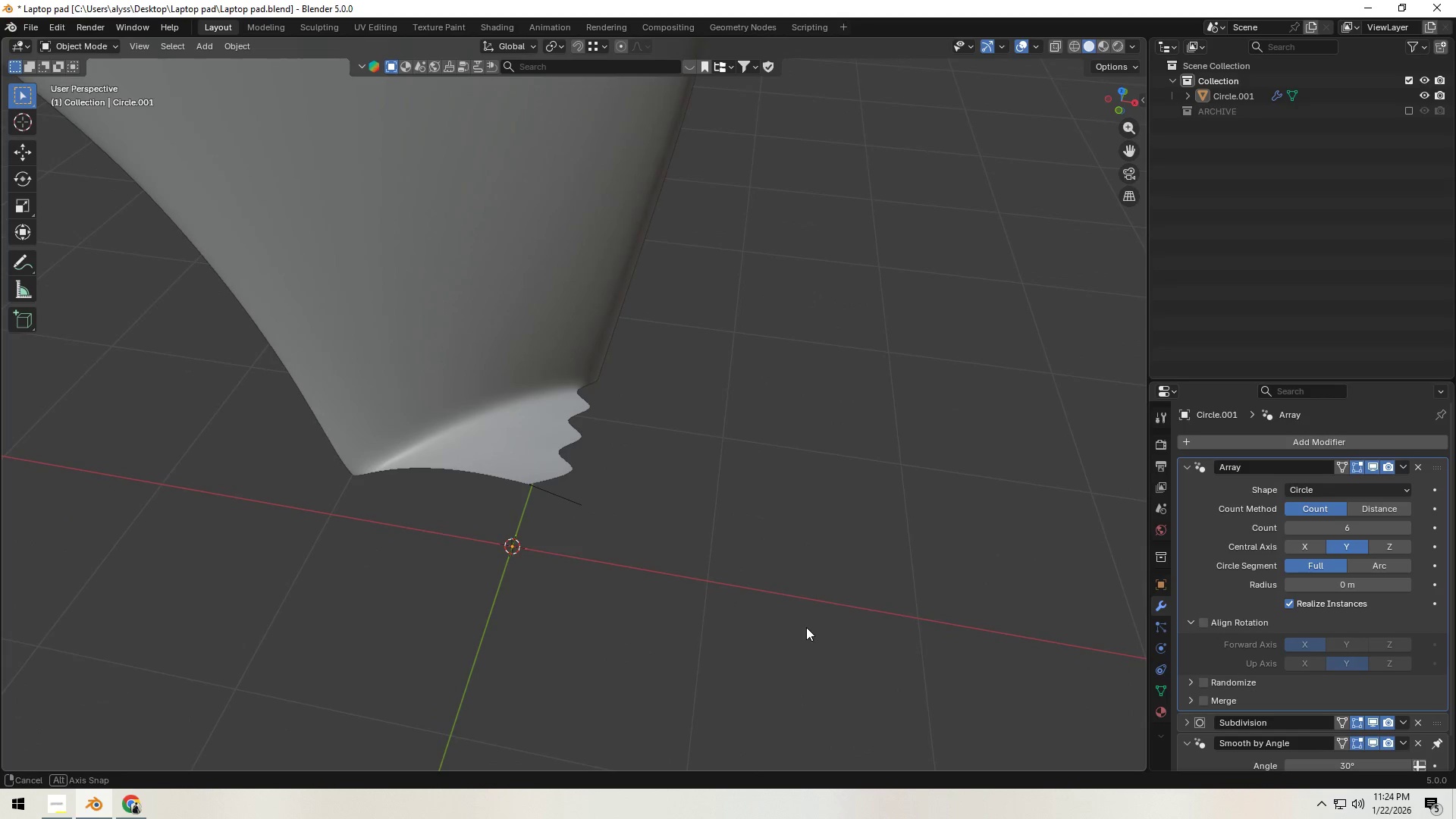 
key(Tab)
 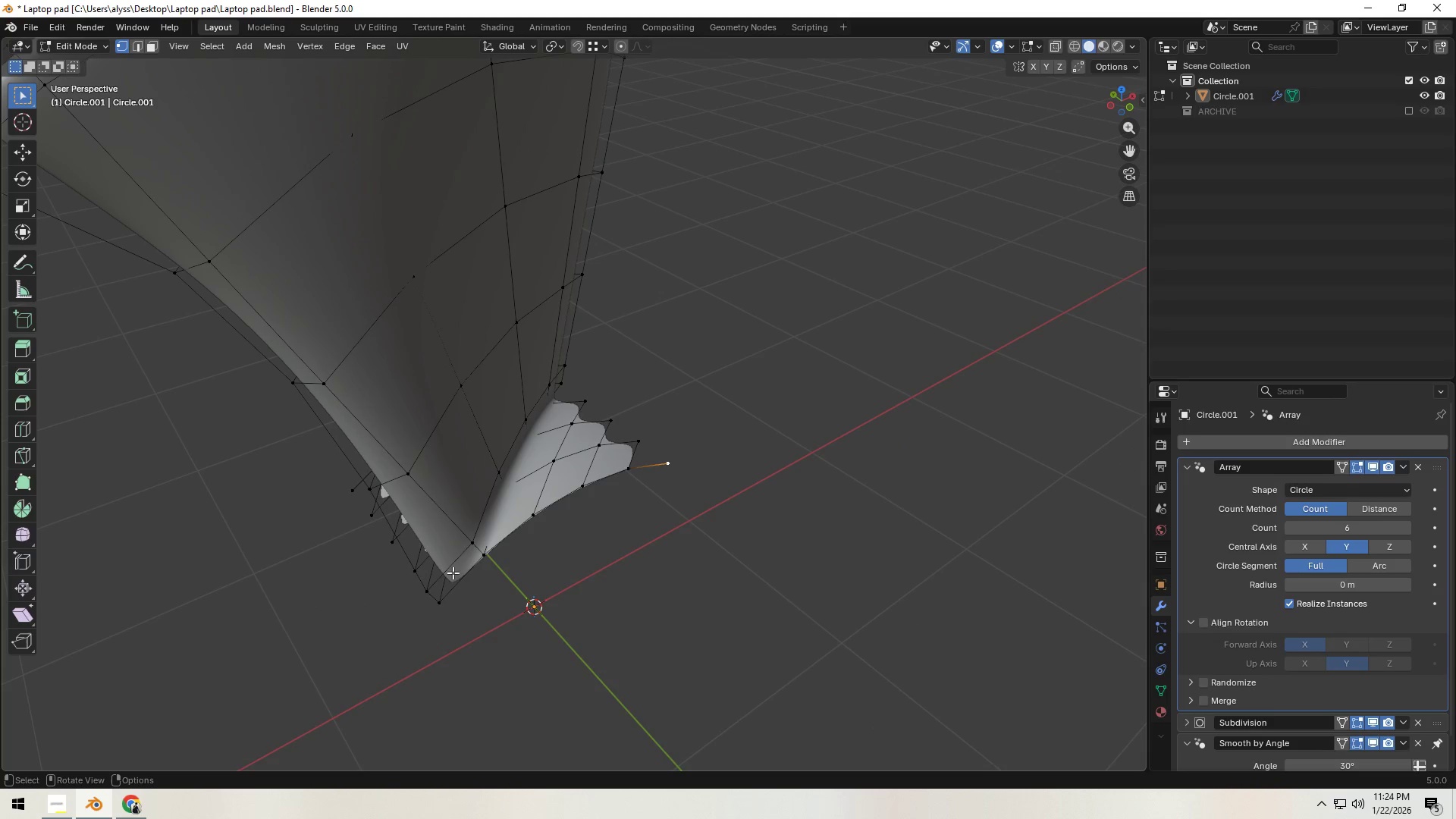 
wait(13.86)
 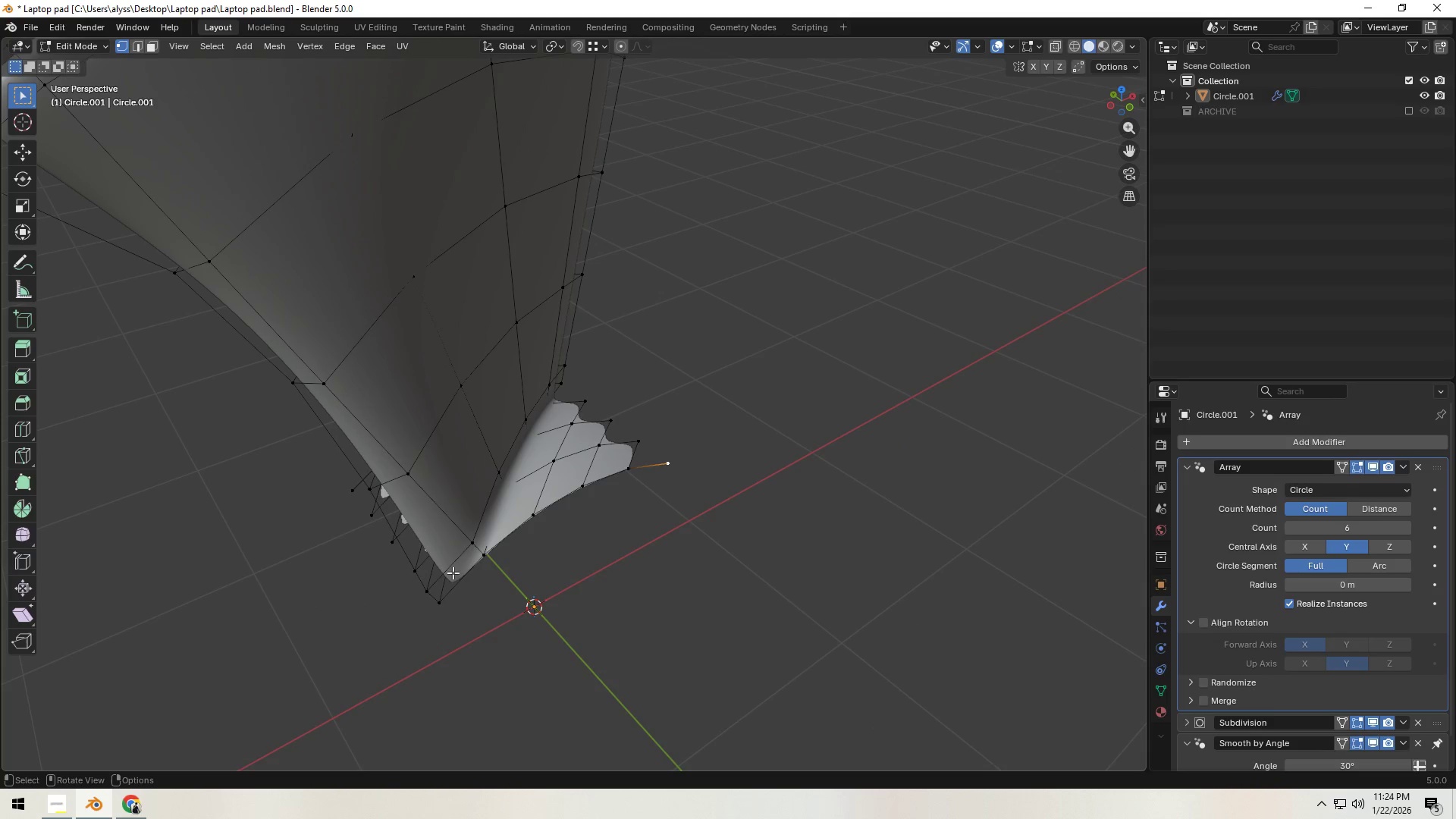 
left_click([1413, 464])
 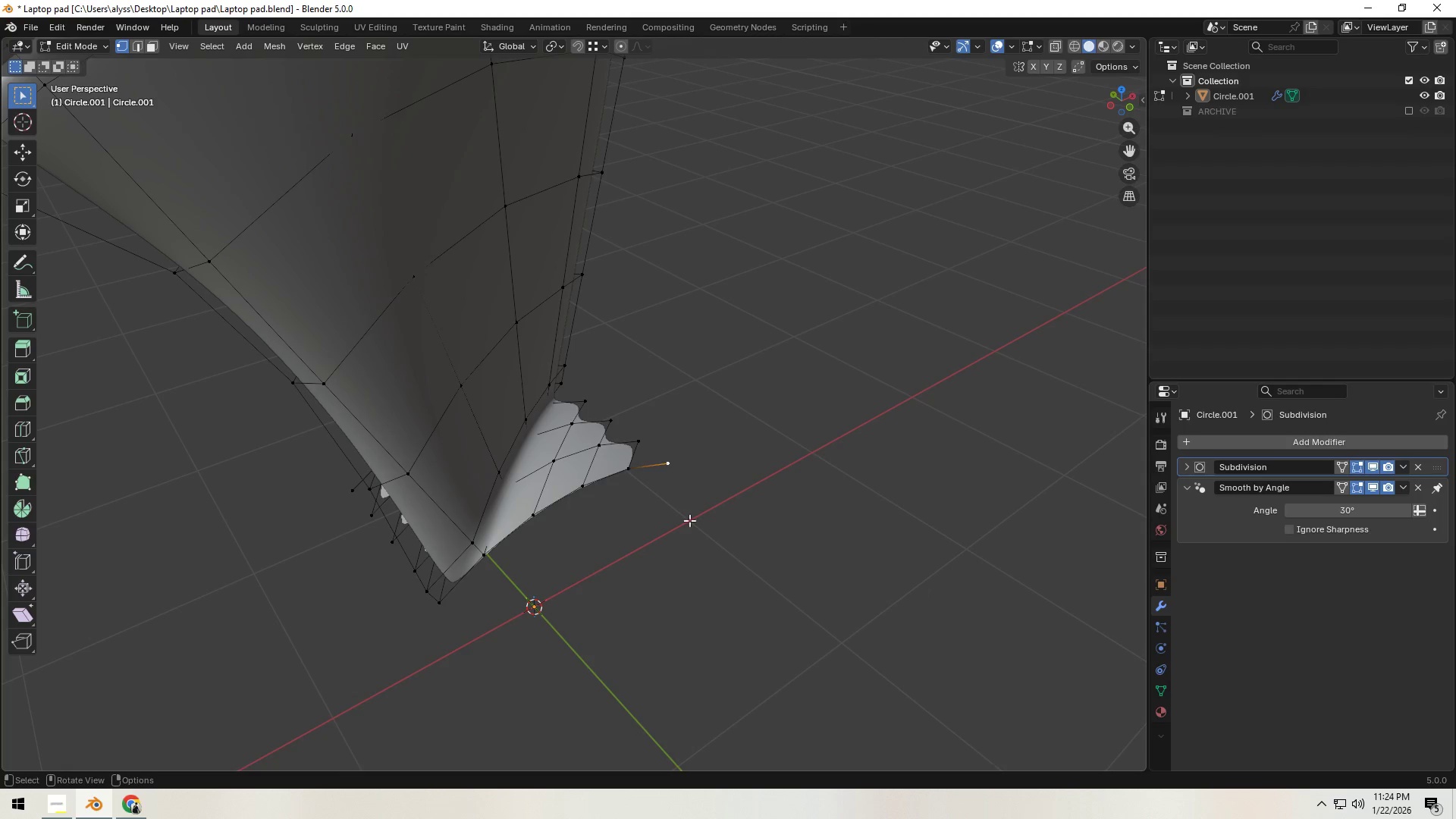 
left_click([713, 525])
 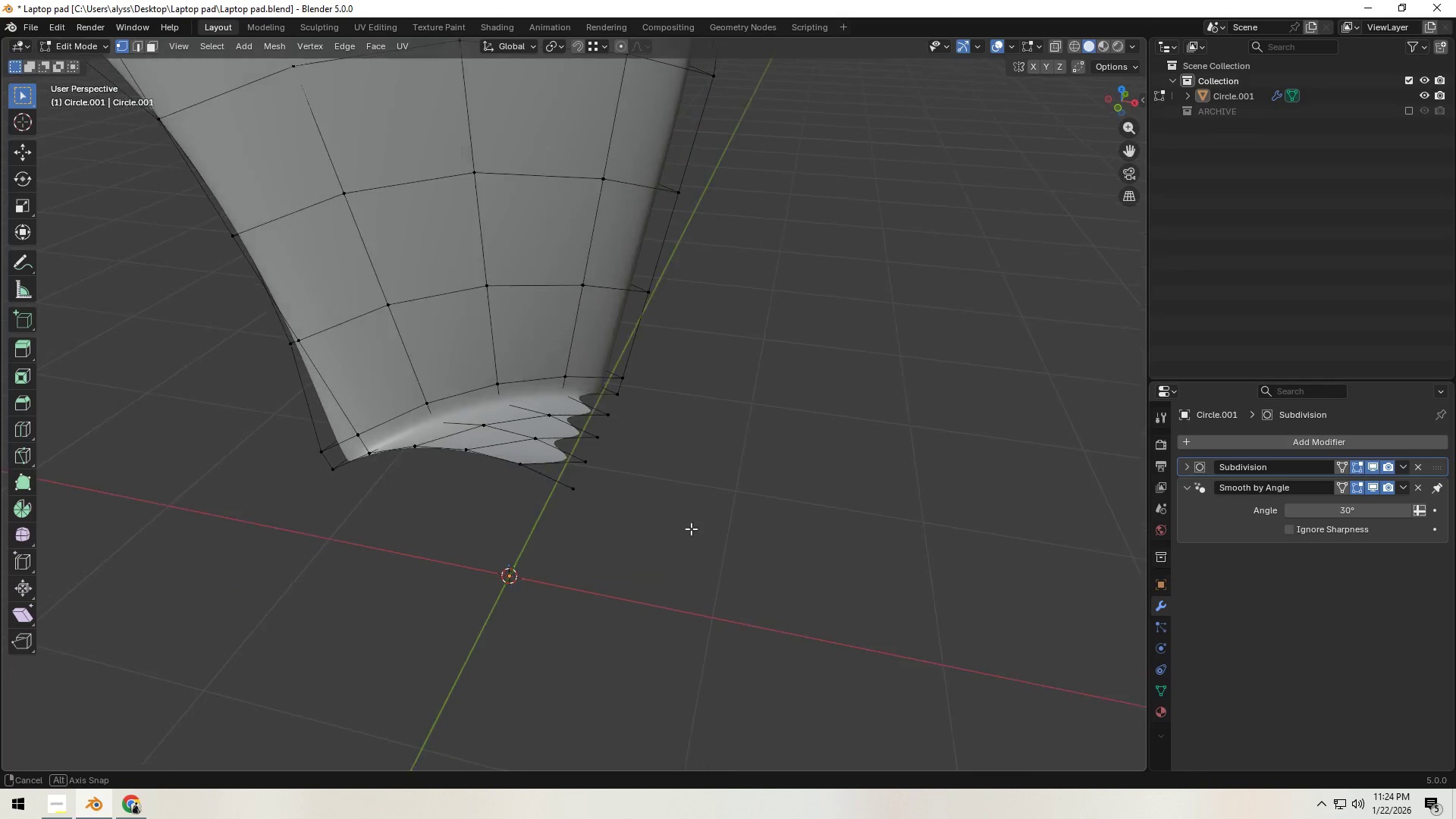 
key(Tab)
 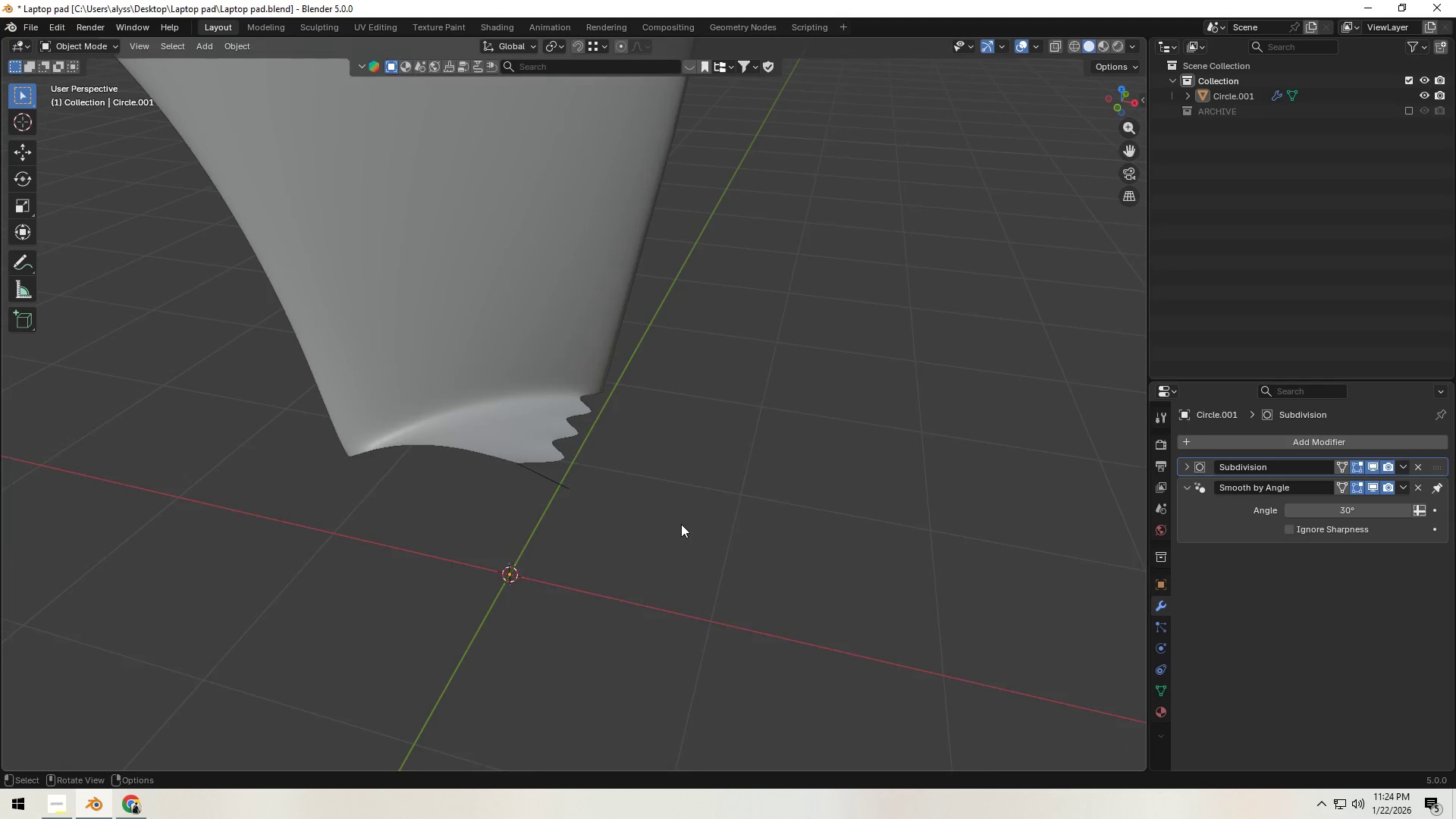 
scroll: coordinate [681, 524], scroll_direction: down, amount: 2.0
 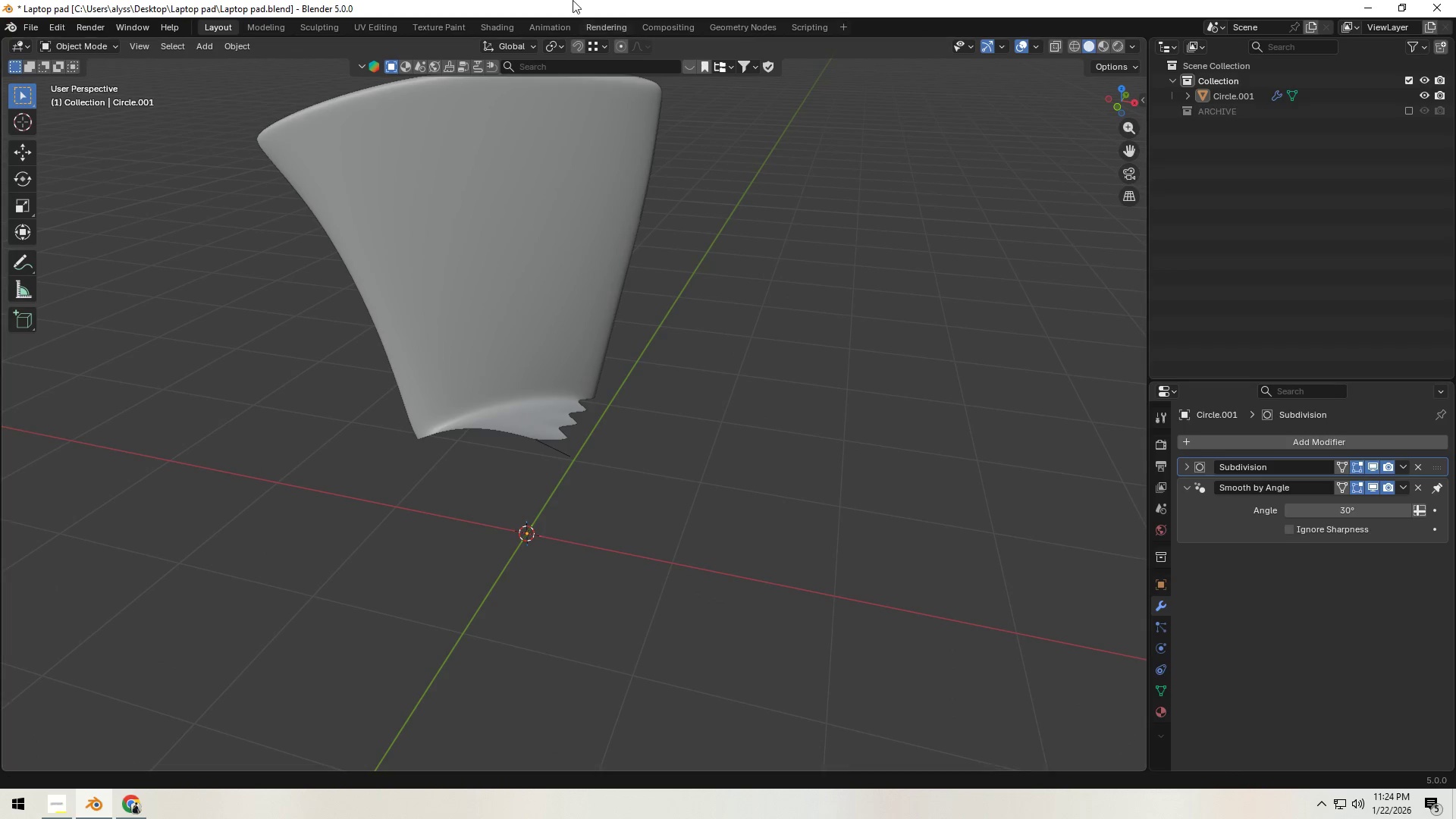 
left_click([561, 46])
 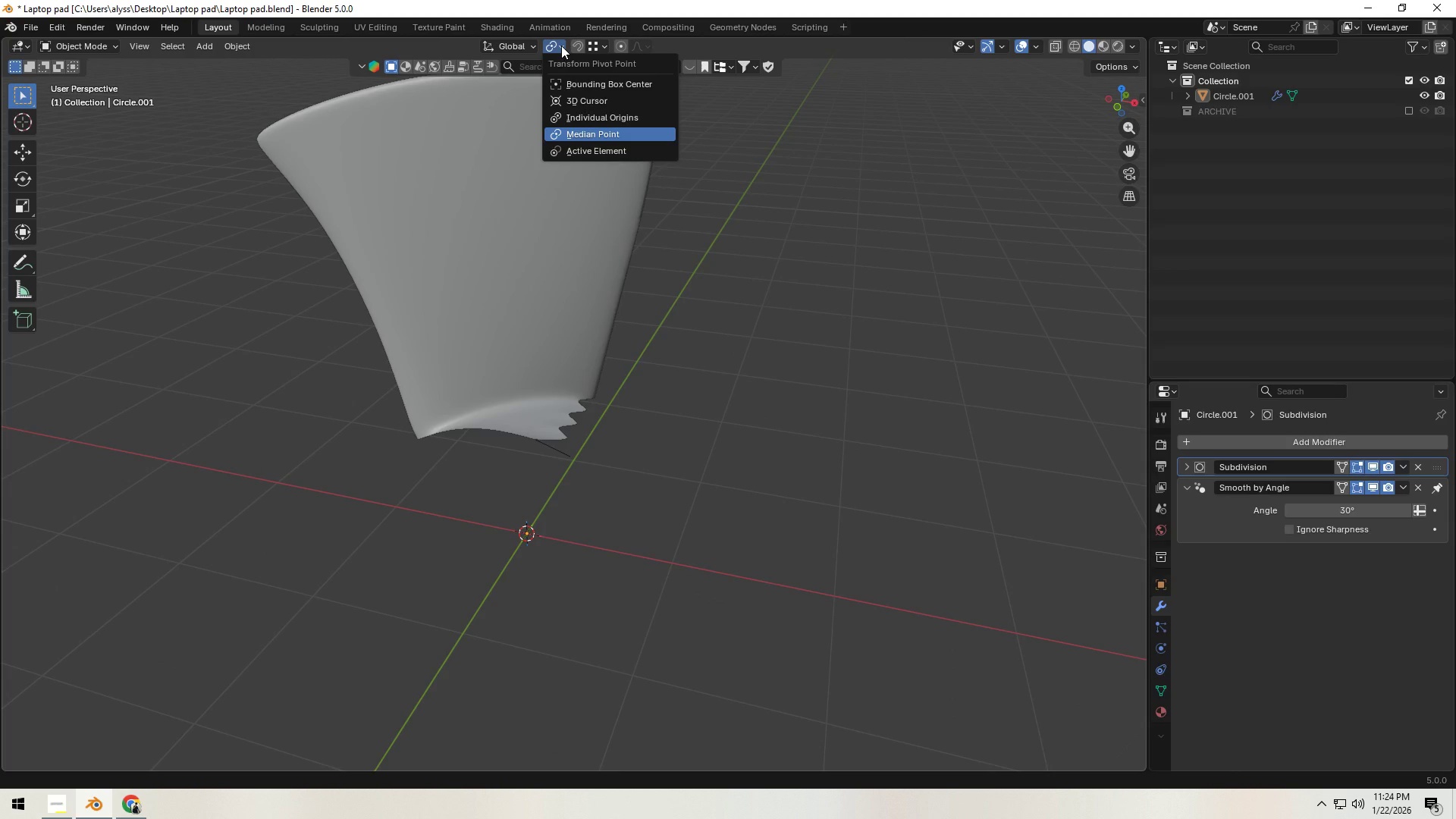 
left_click([561, 46])
 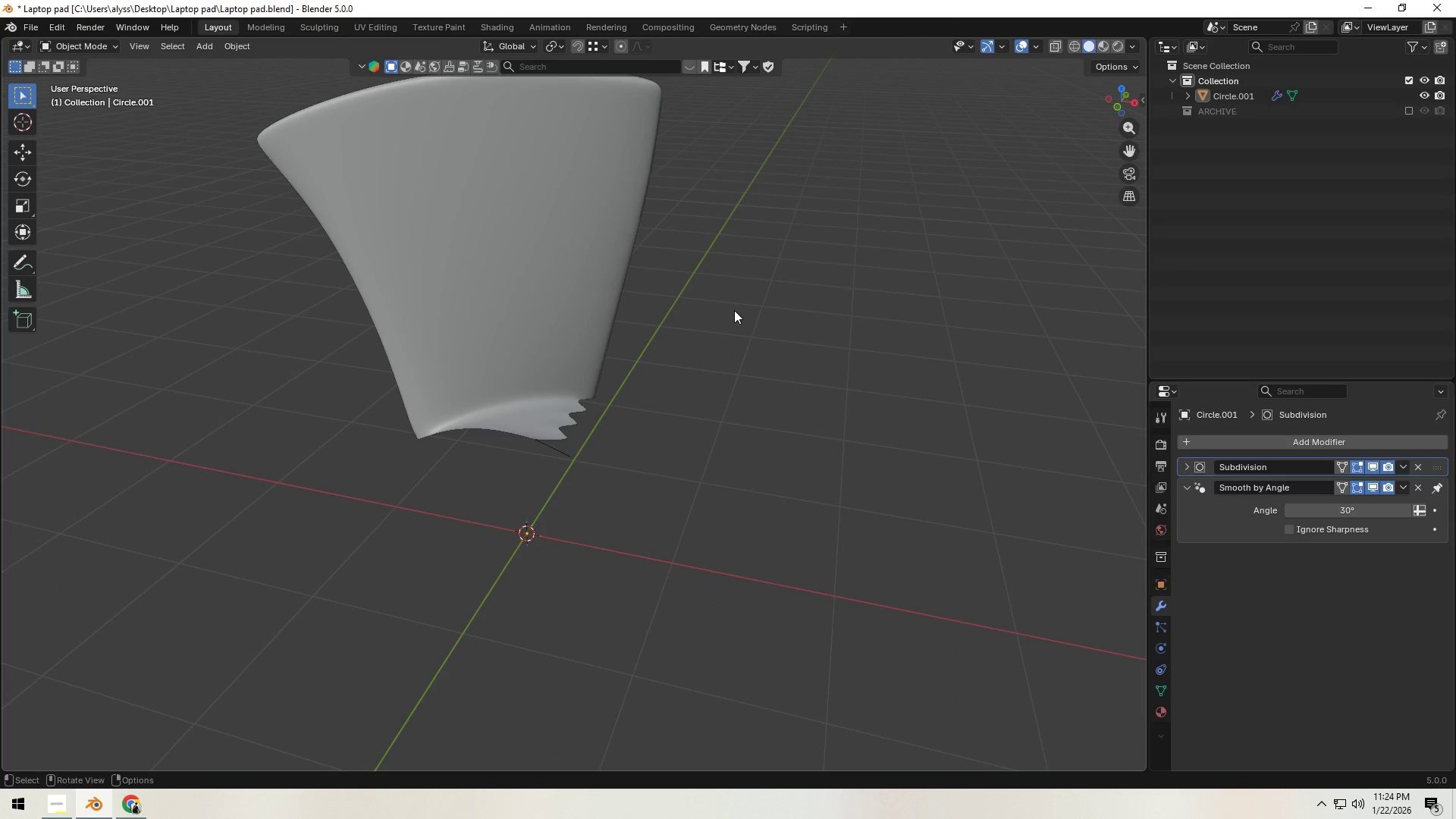 
scroll: coordinate [726, 376], scroll_direction: down, amount: 3.0
 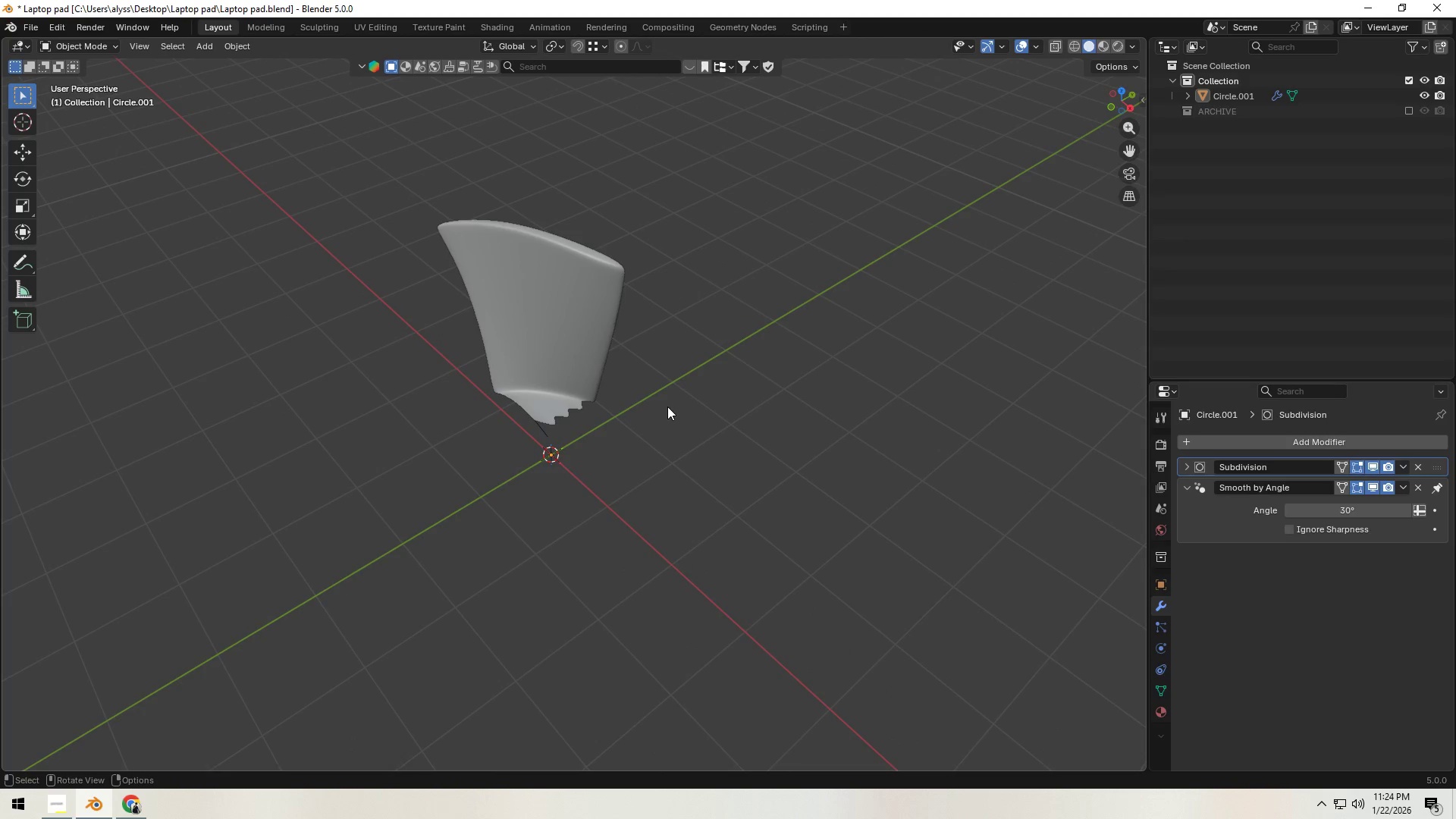 
key(Backquote)
 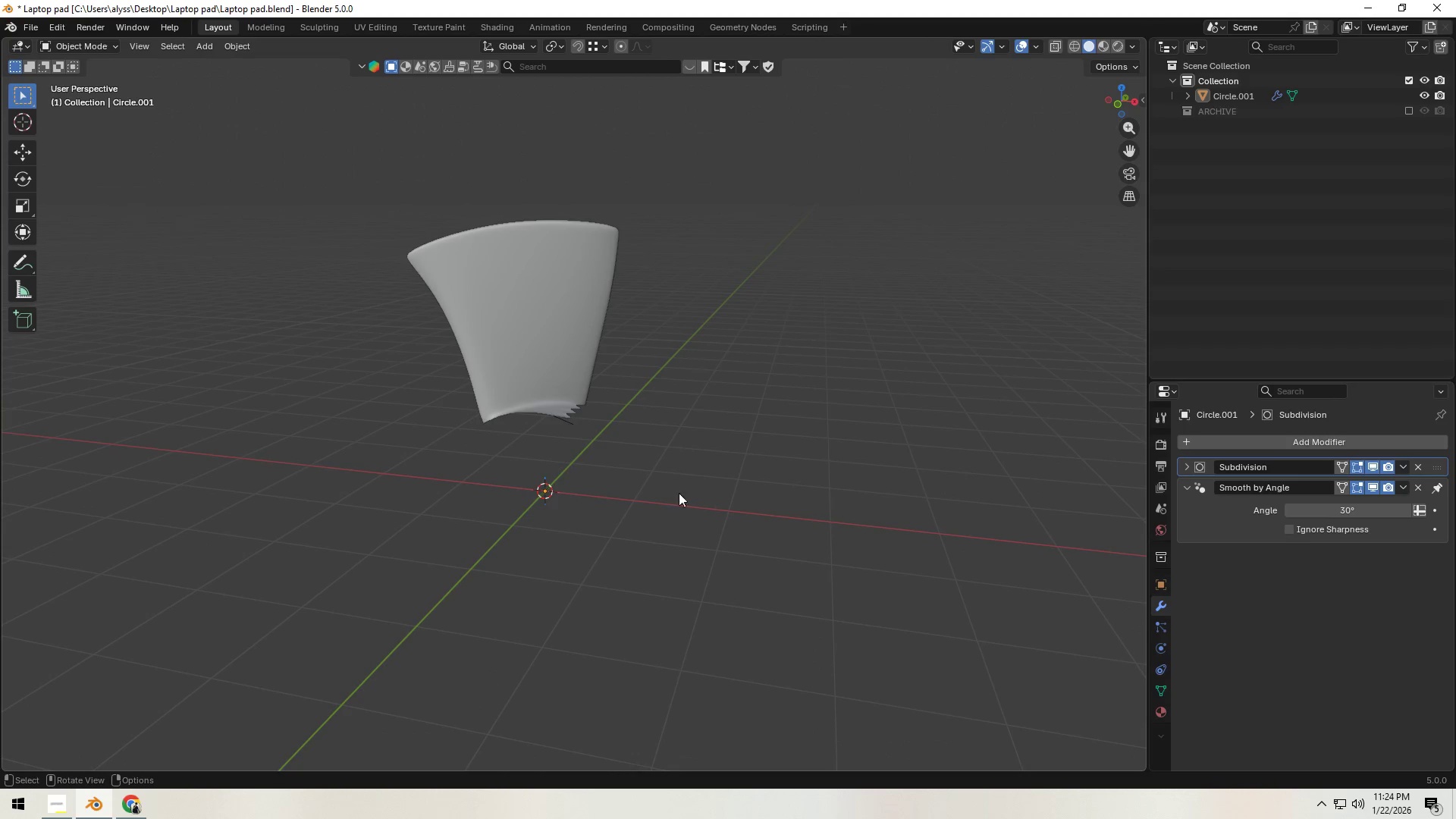 
wait(7.22)
 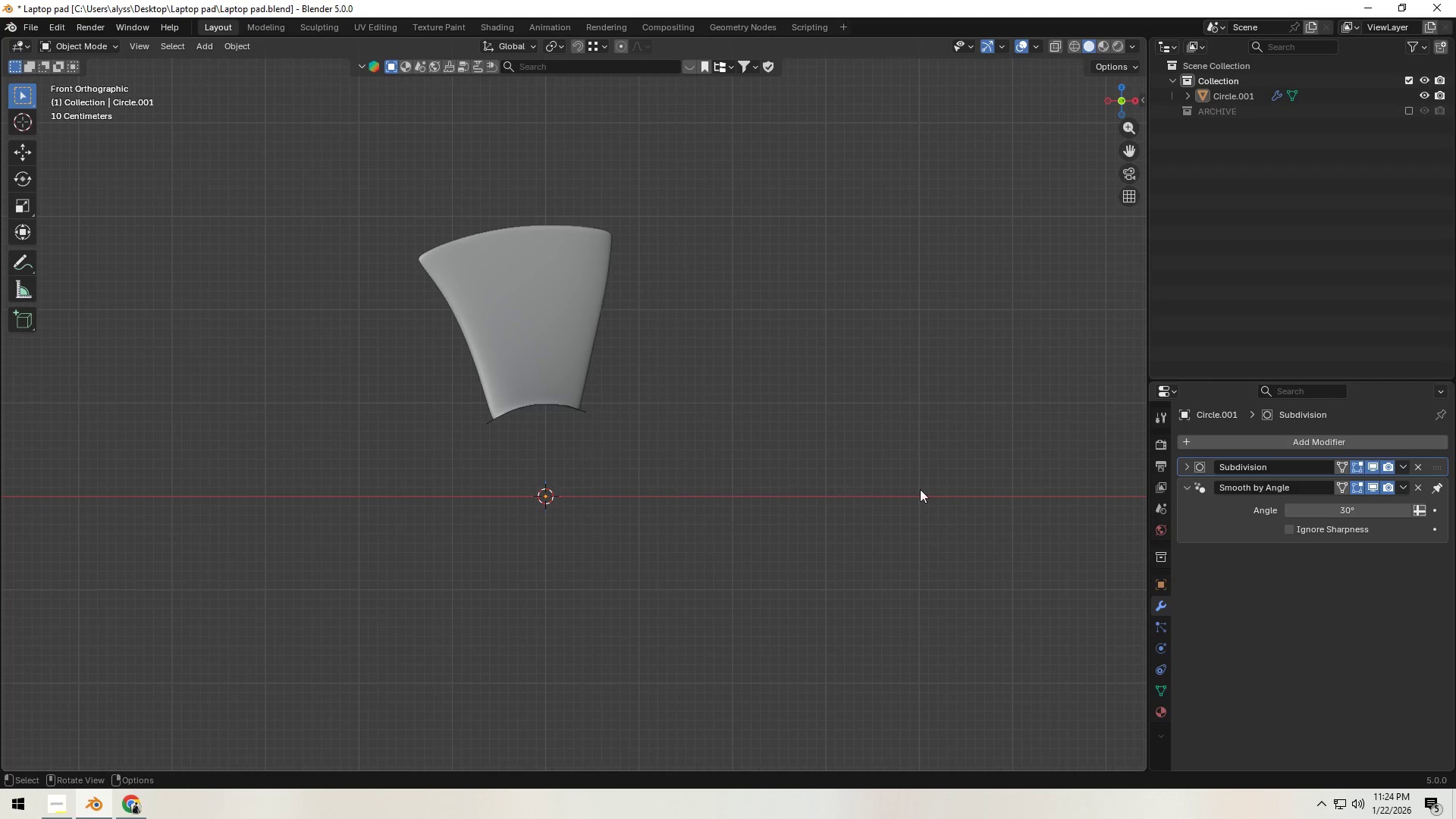 
left_click([567, 374])
 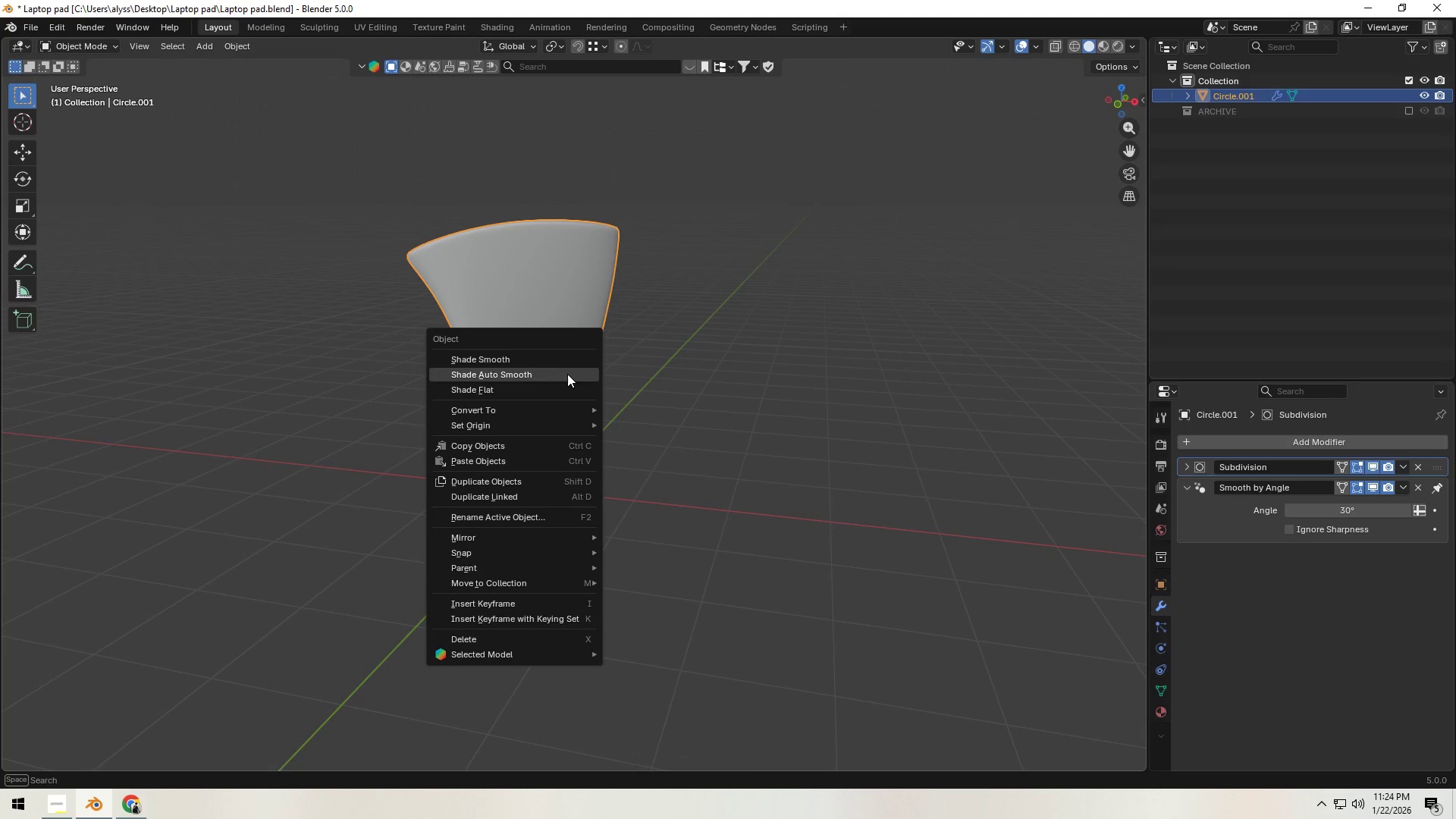 
right_click([567, 374])
 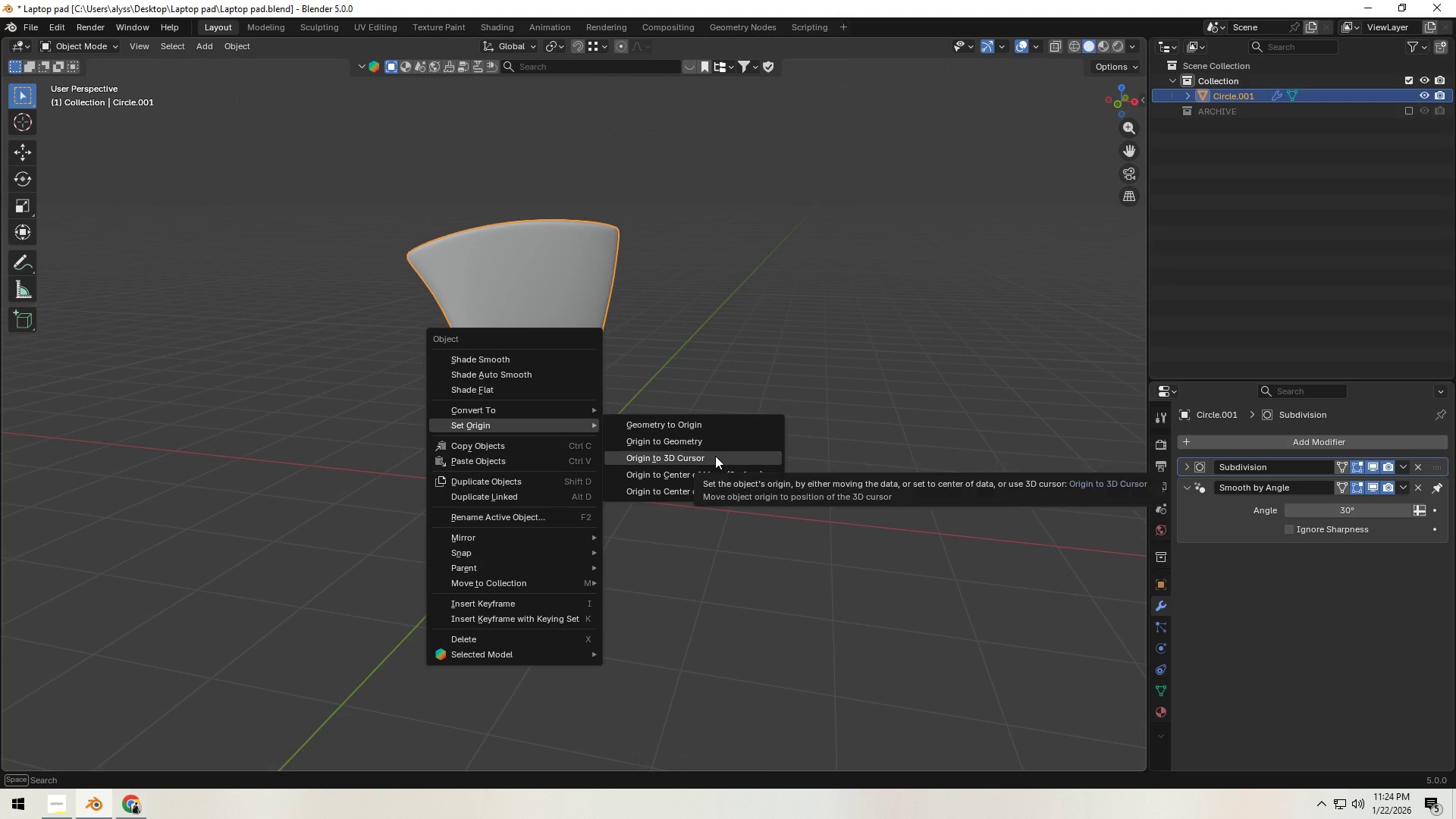 
left_click([715, 456])
 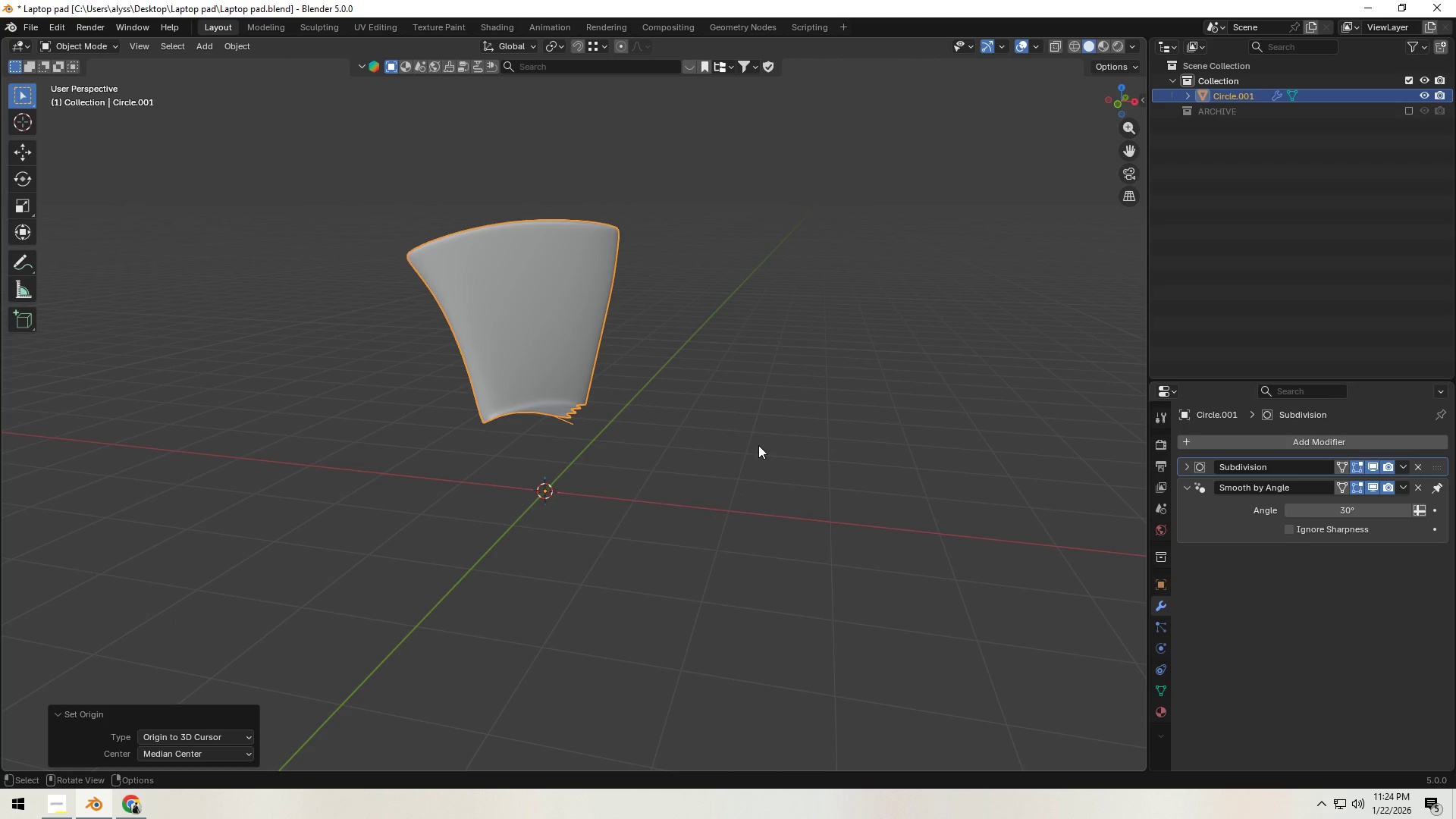 
left_click([758, 445])
 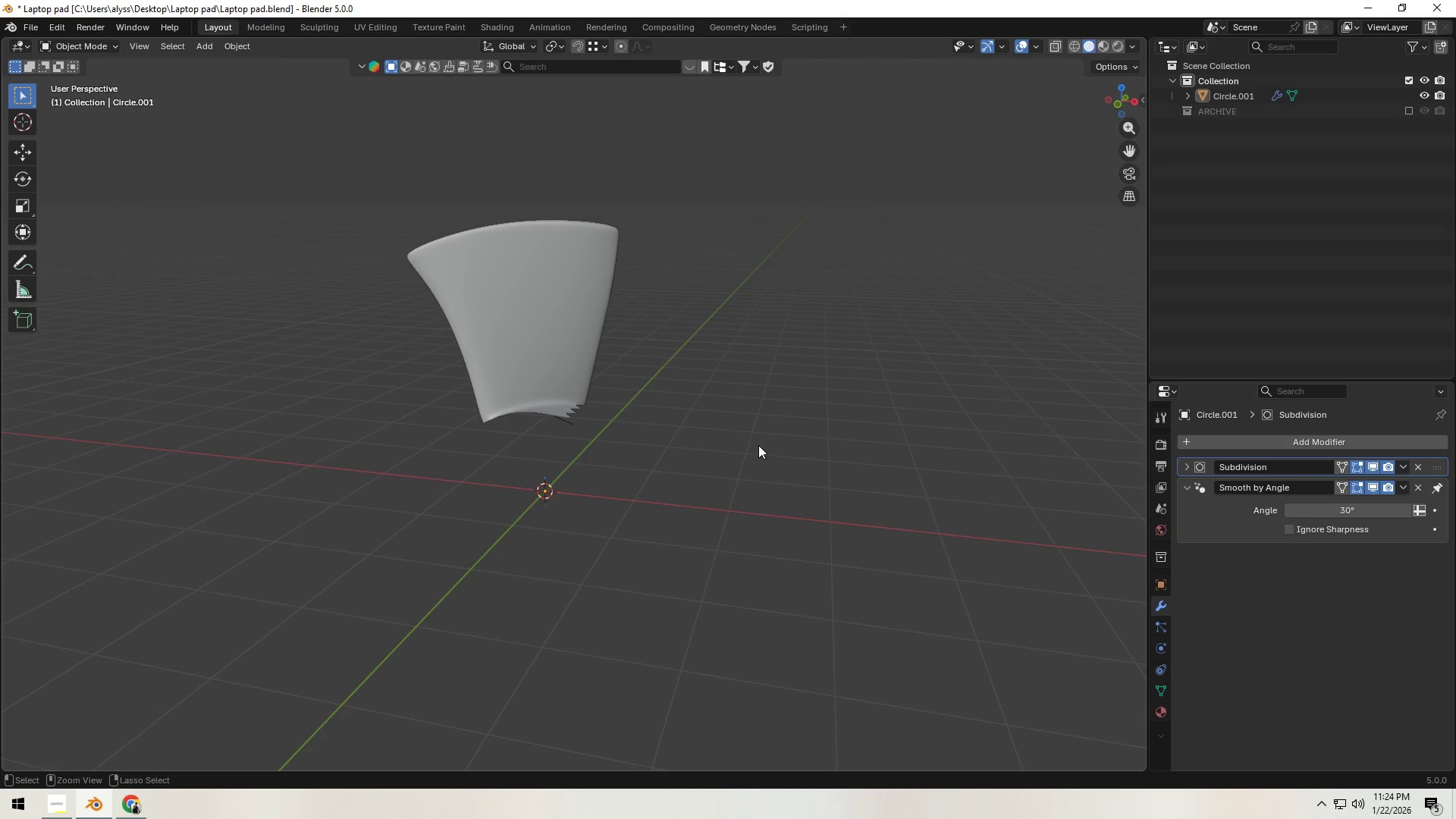 
key(Control+S)
 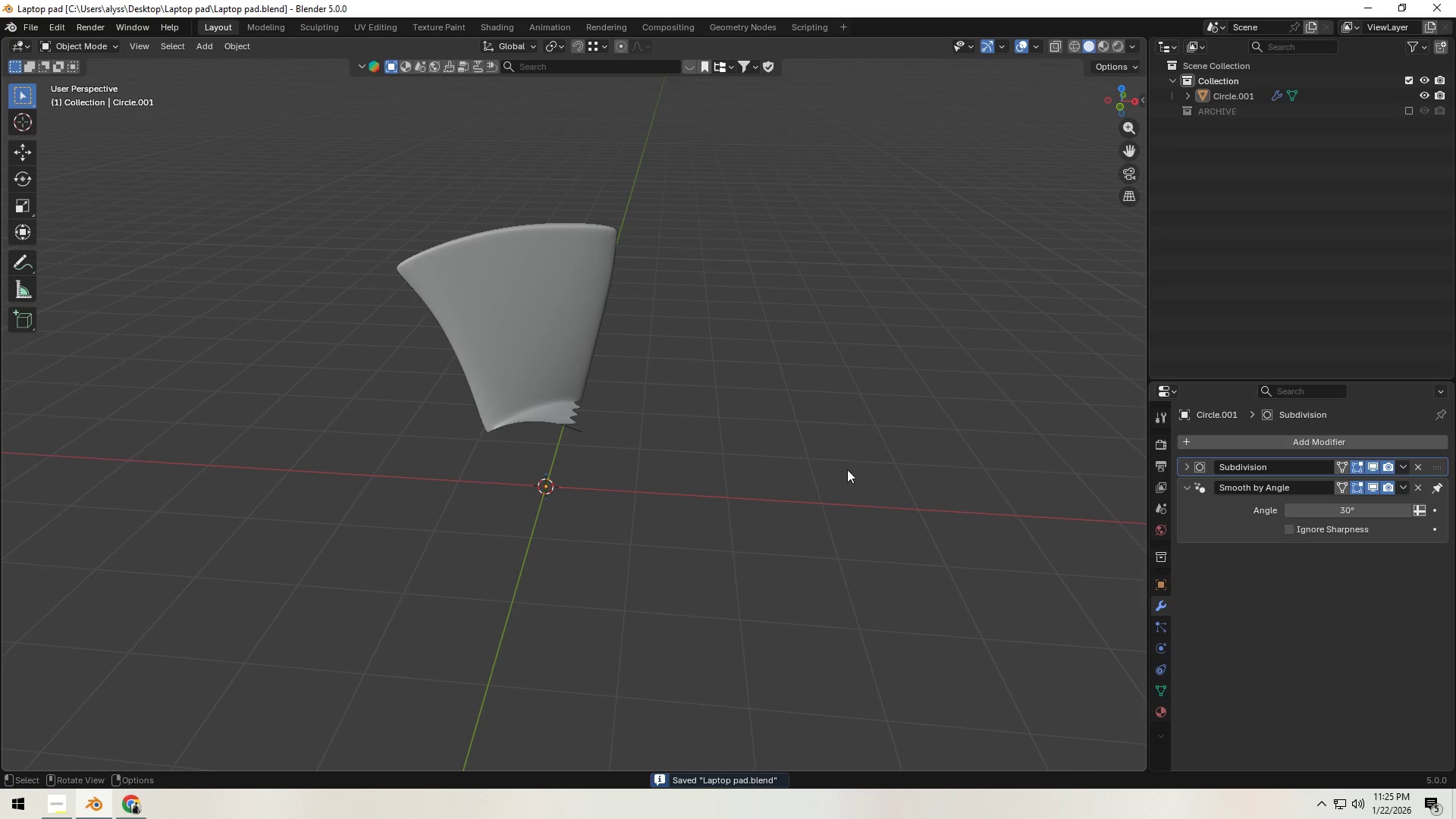 
left_click([519, 409])
 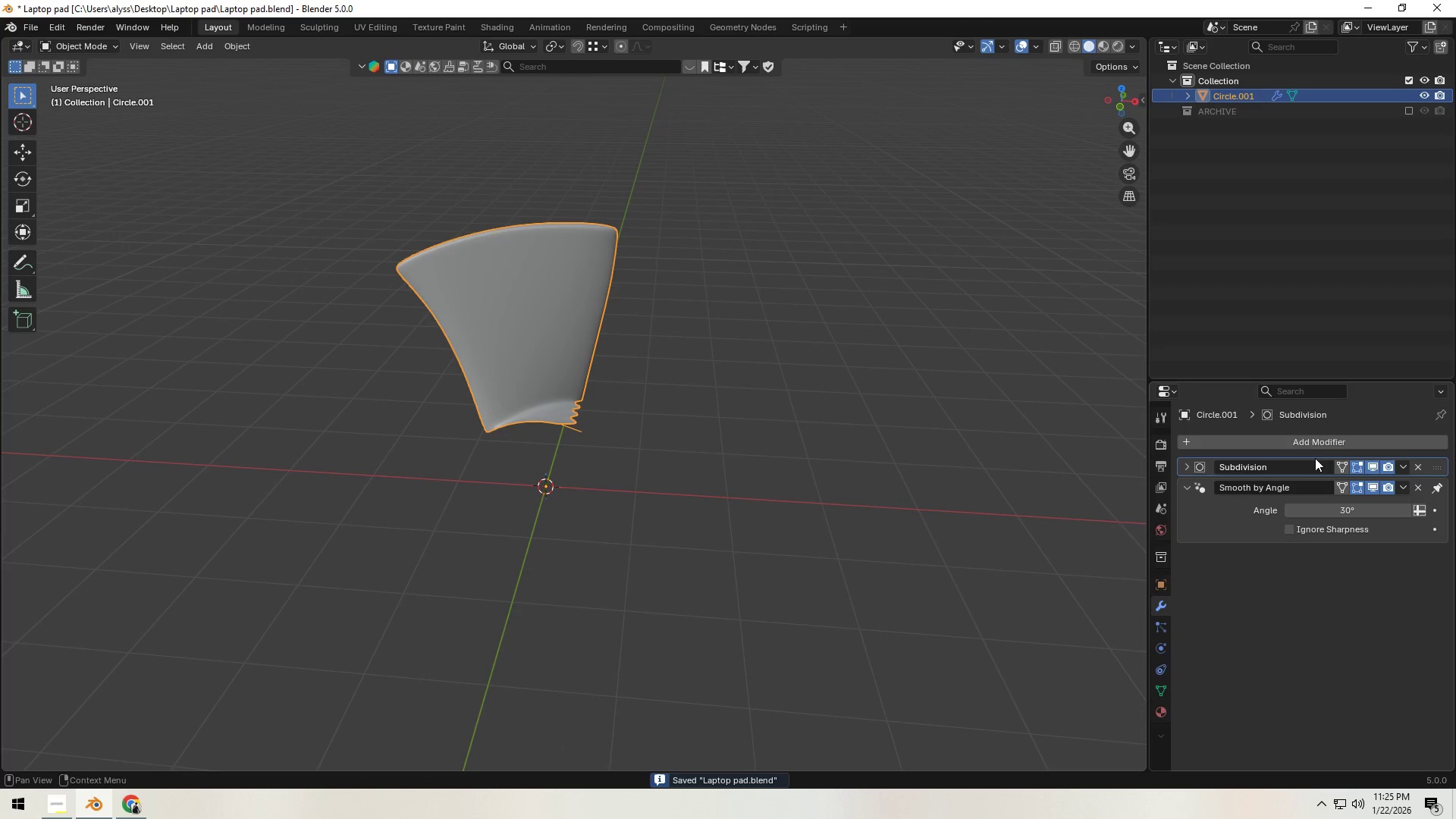 
left_click([1316, 446])
 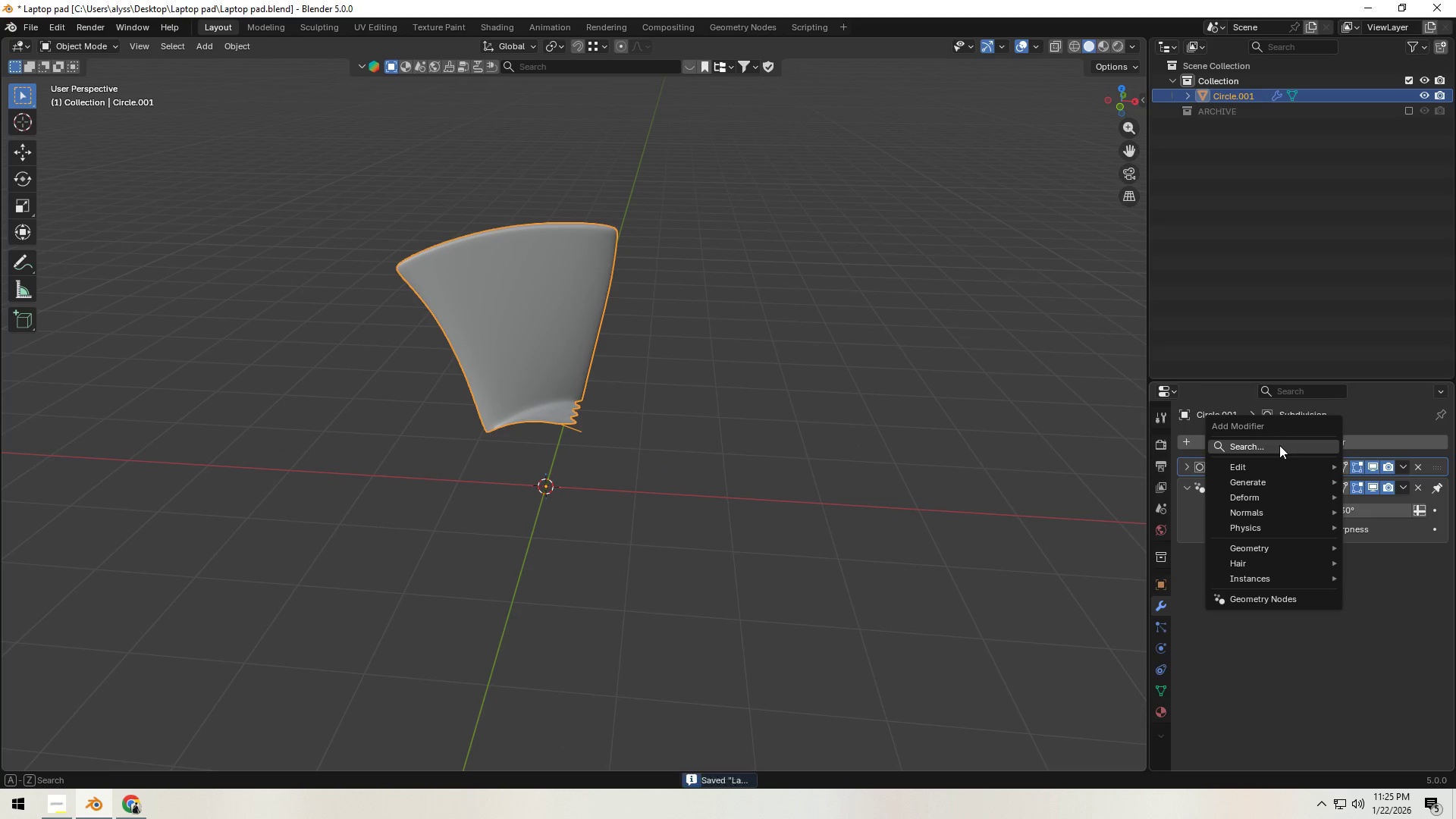 
left_click([1279, 445])
 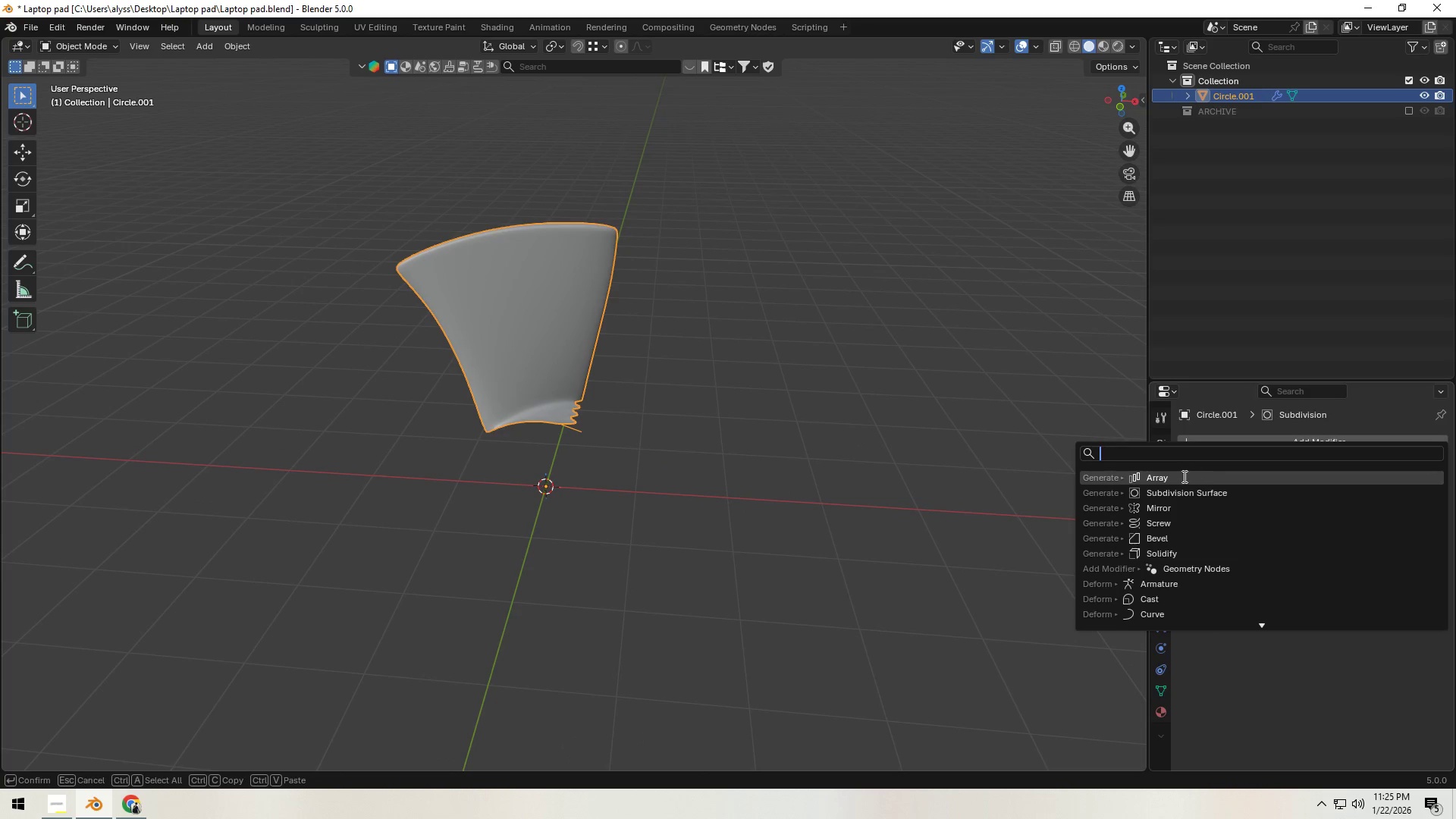 
left_click([1183, 476])
 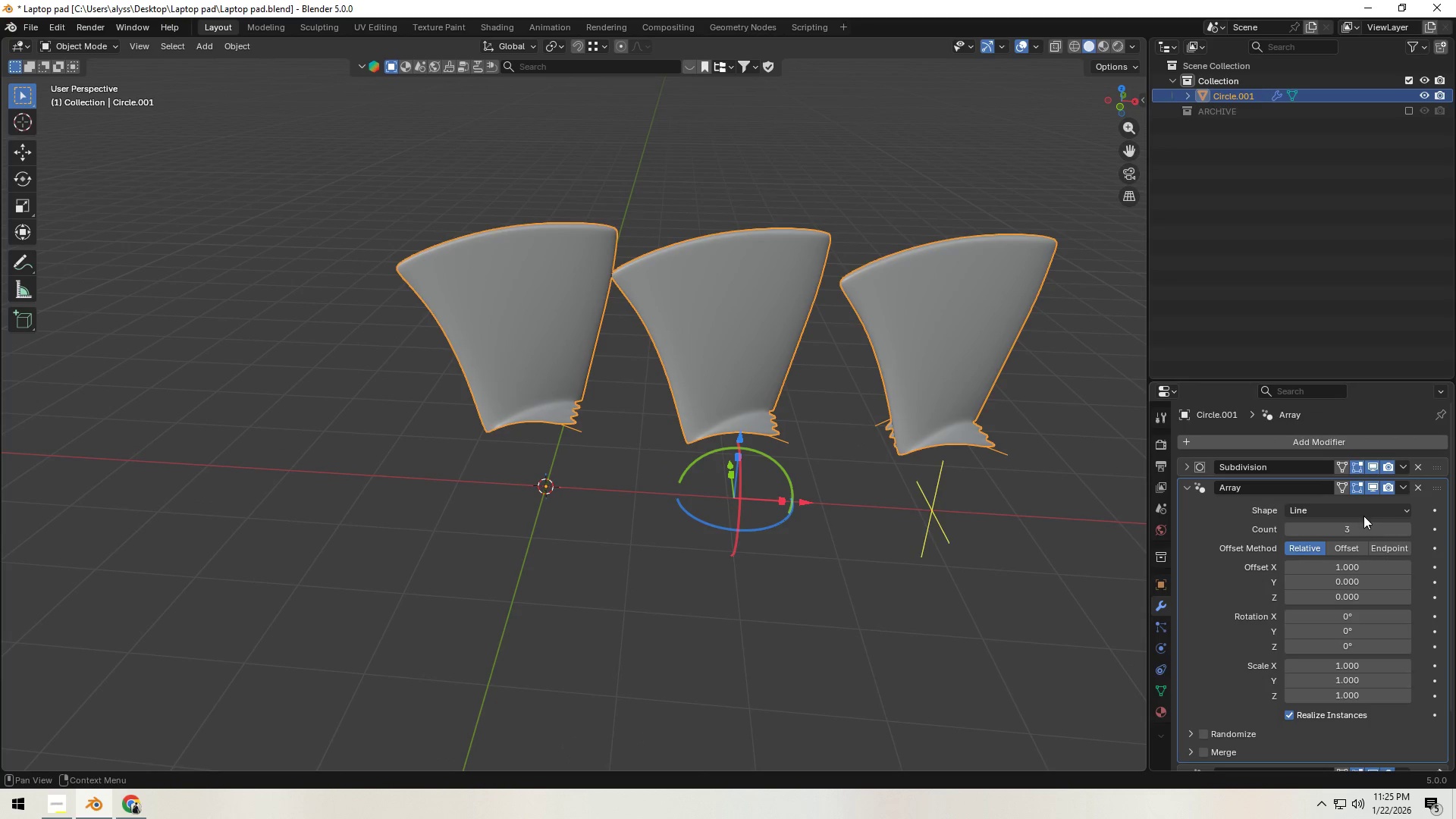 
left_click([1363, 514])
 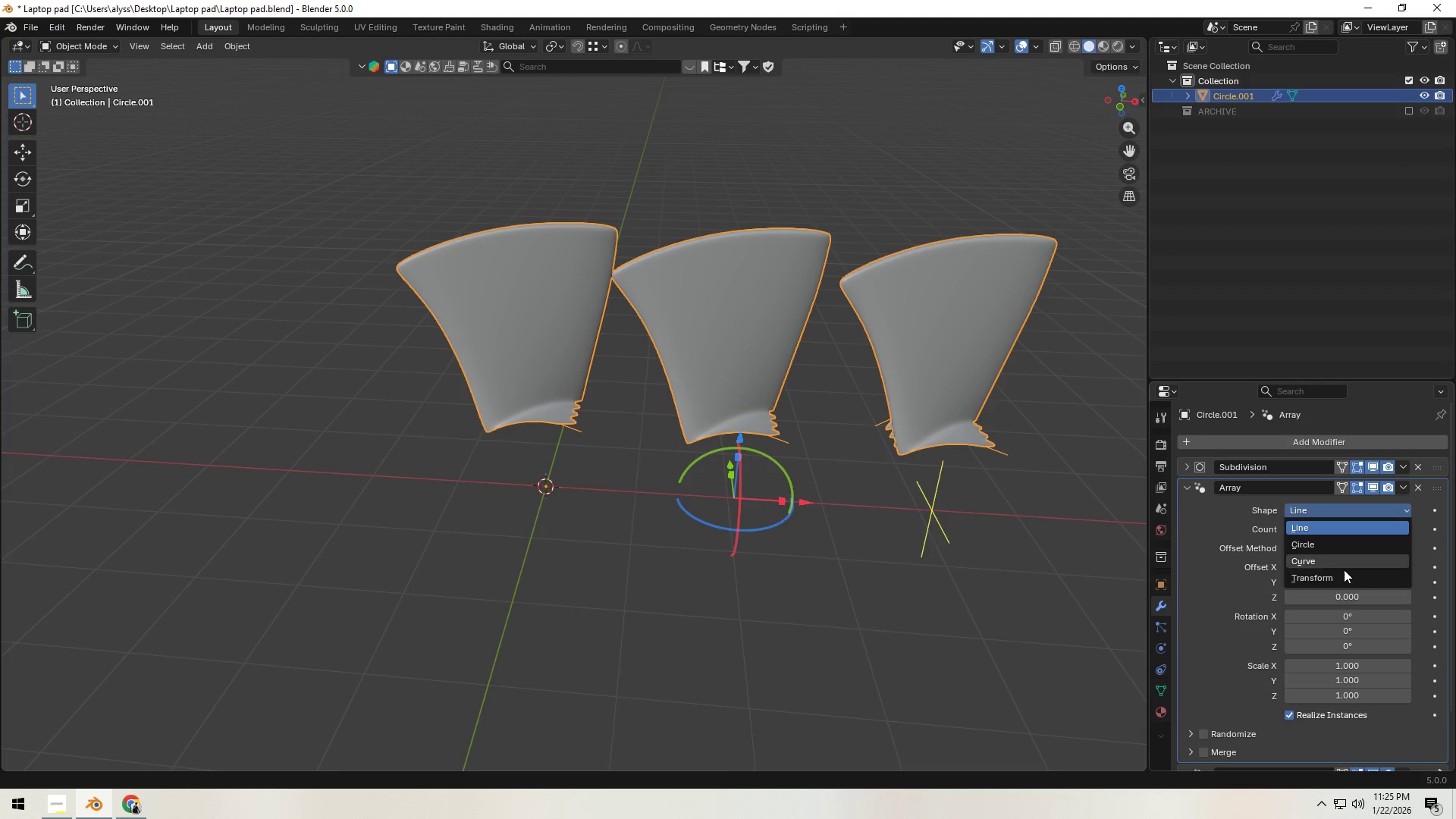 
left_click([1337, 550])
 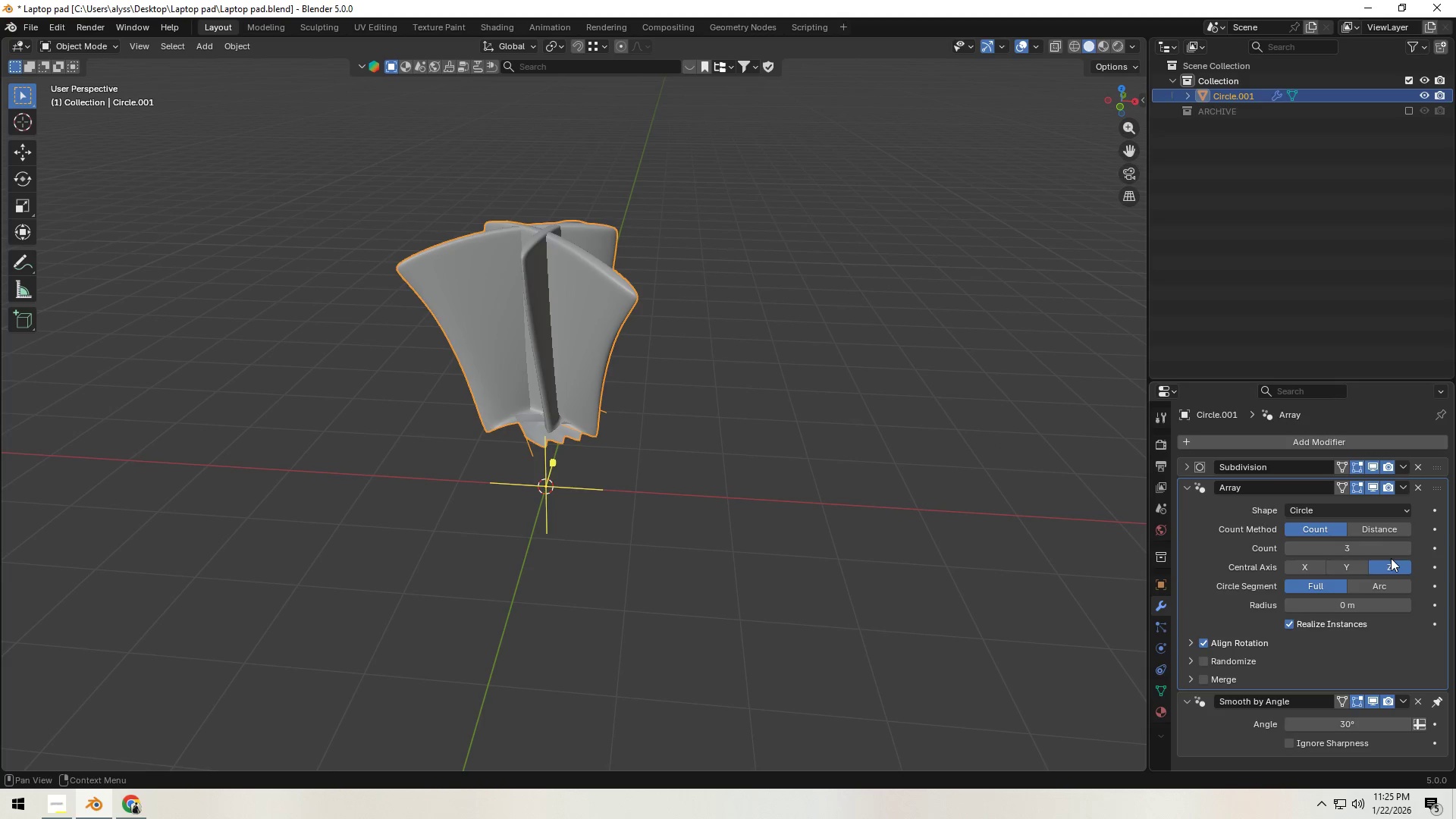 
left_click([1364, 565])
 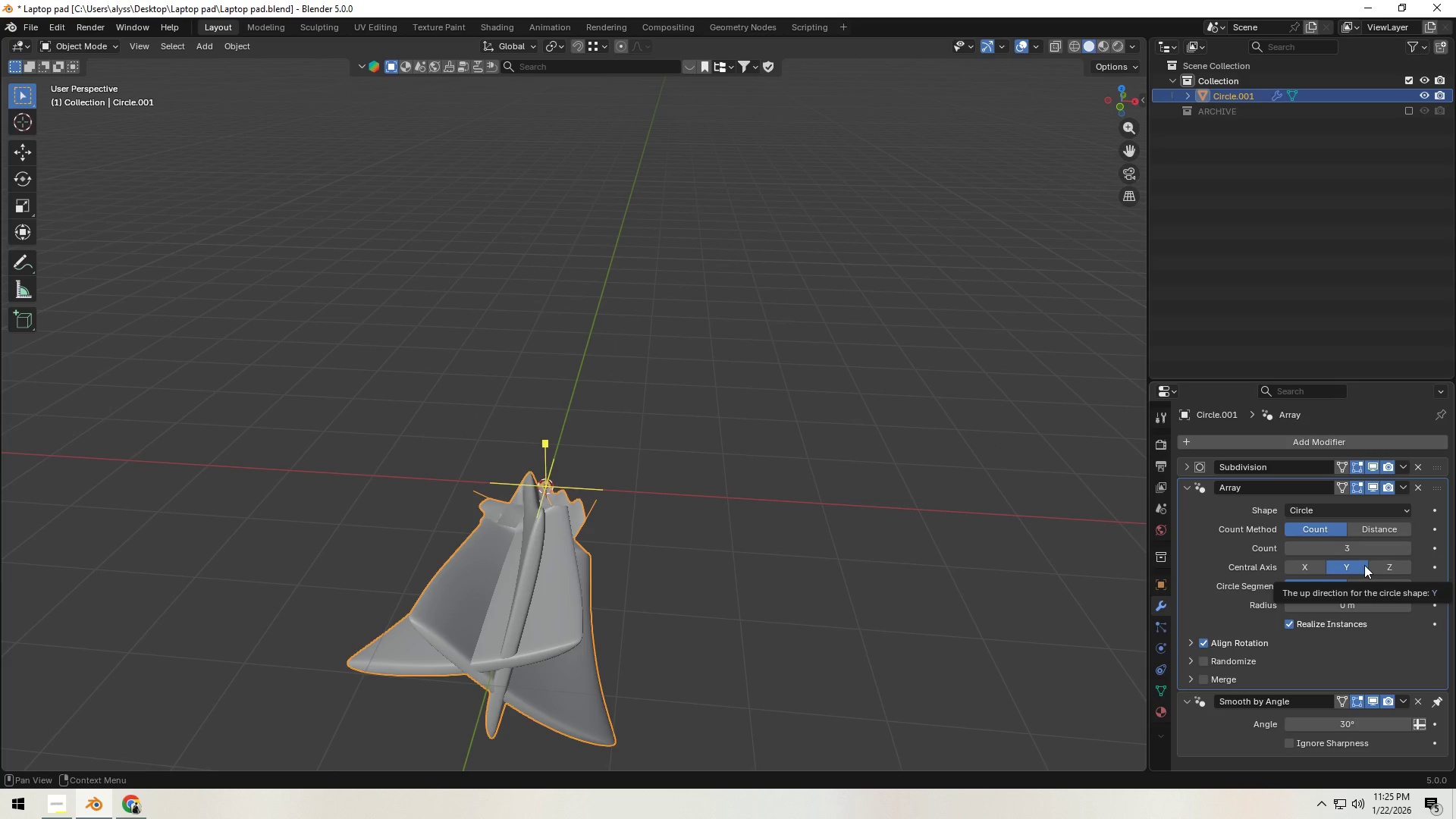 
left_click([1403, 565])
 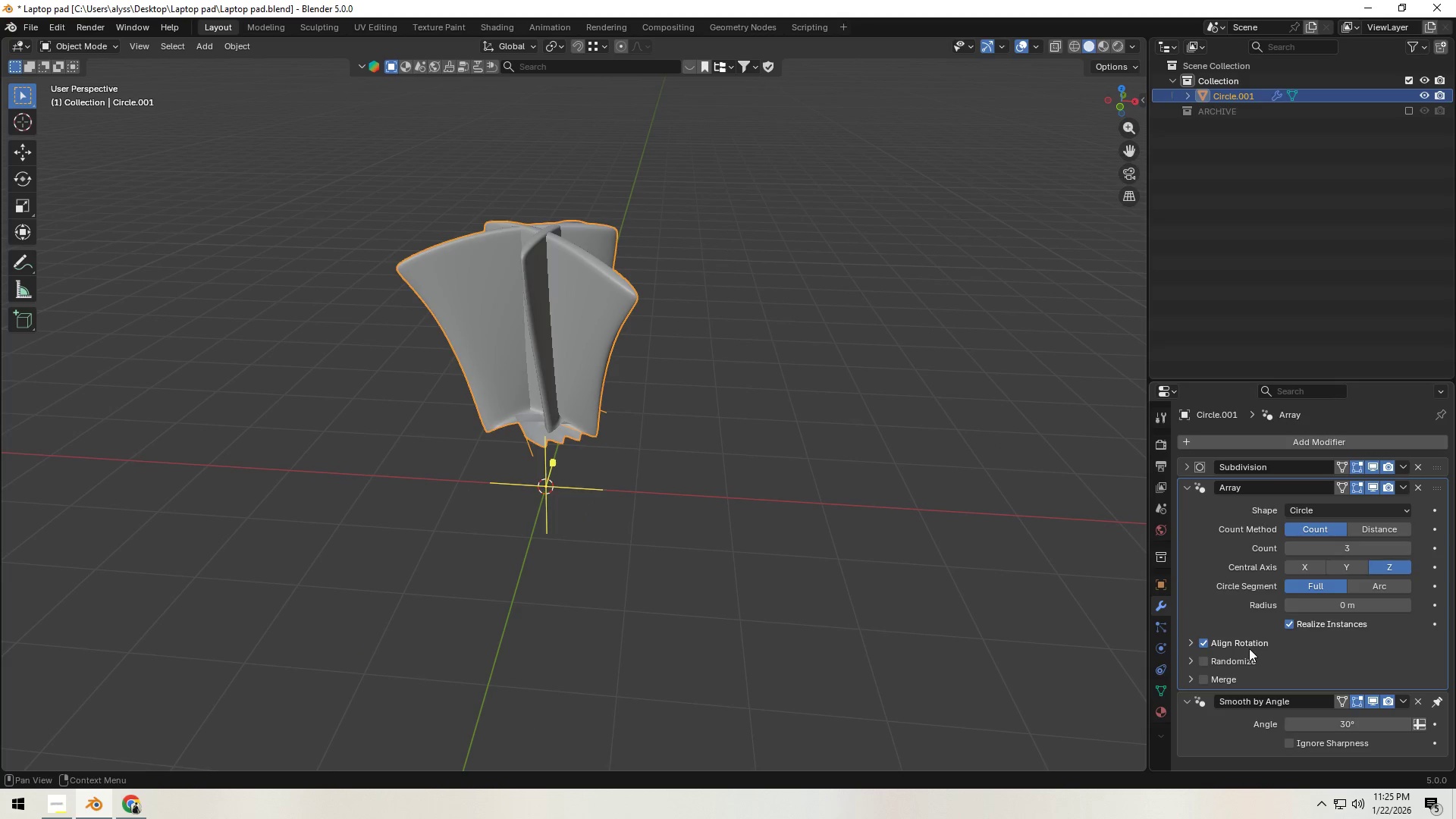 
left_click([1194, 642])
 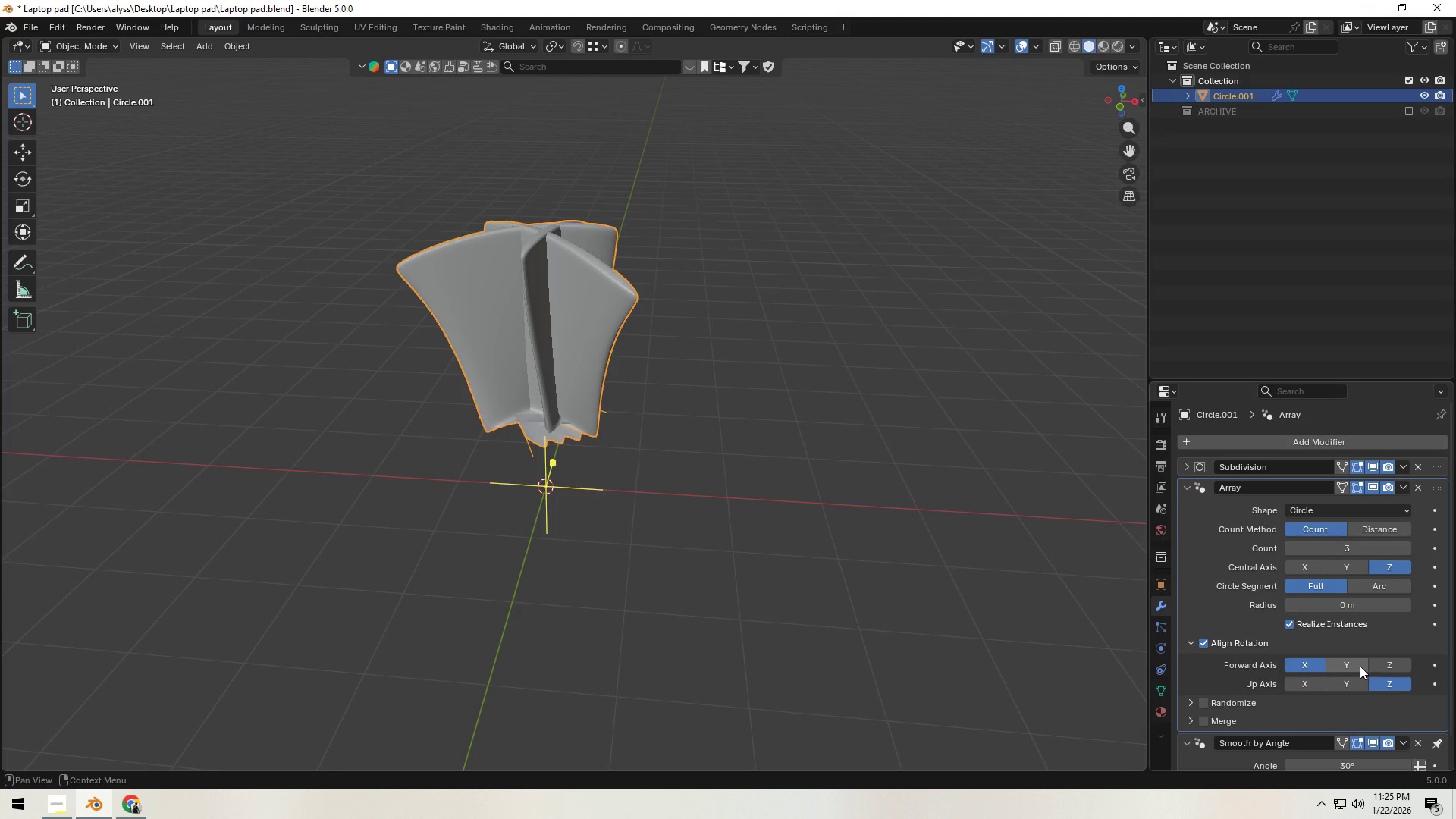 
left_click([1360, 666])
 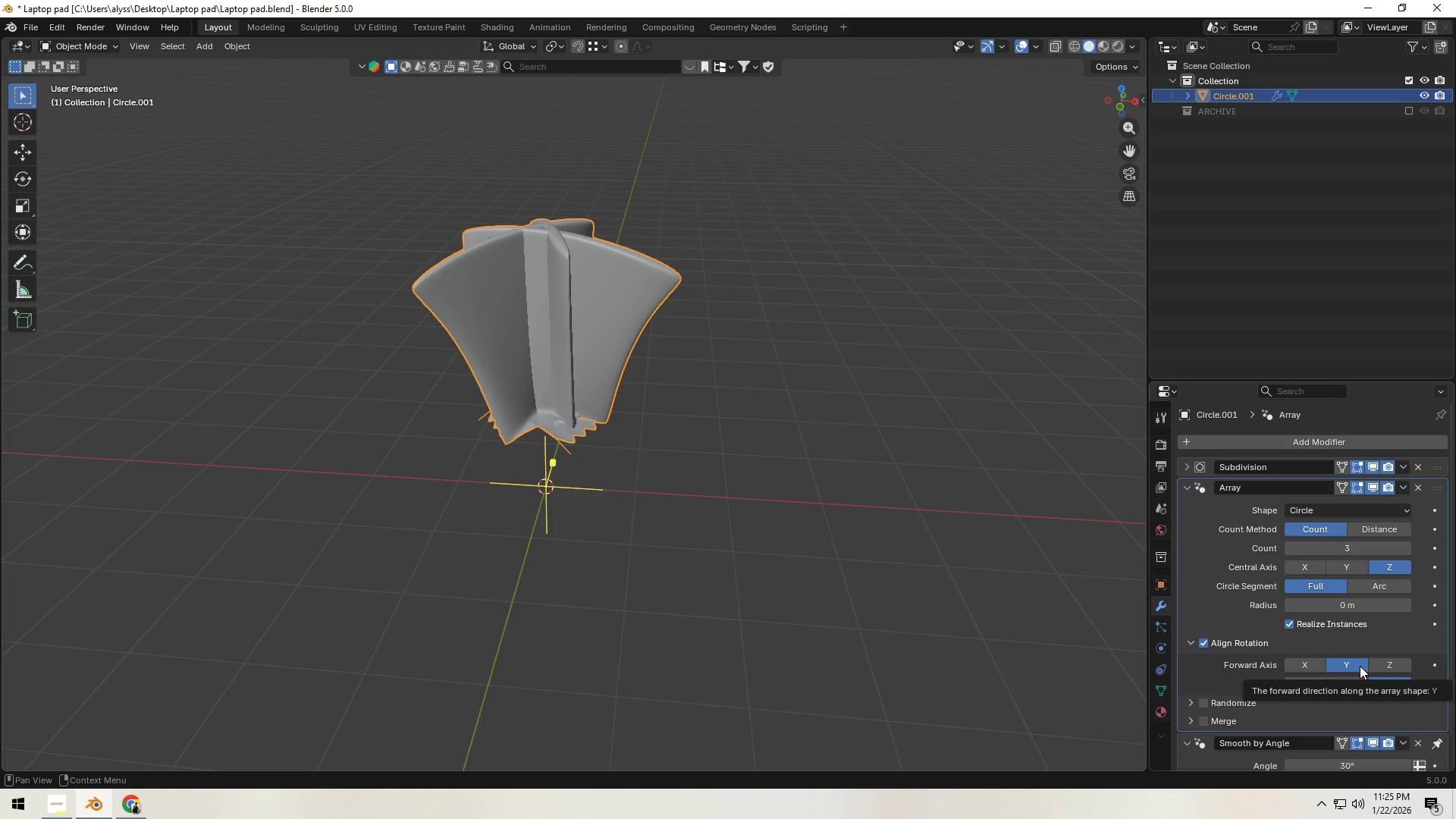 
left_click([1305, 661])
 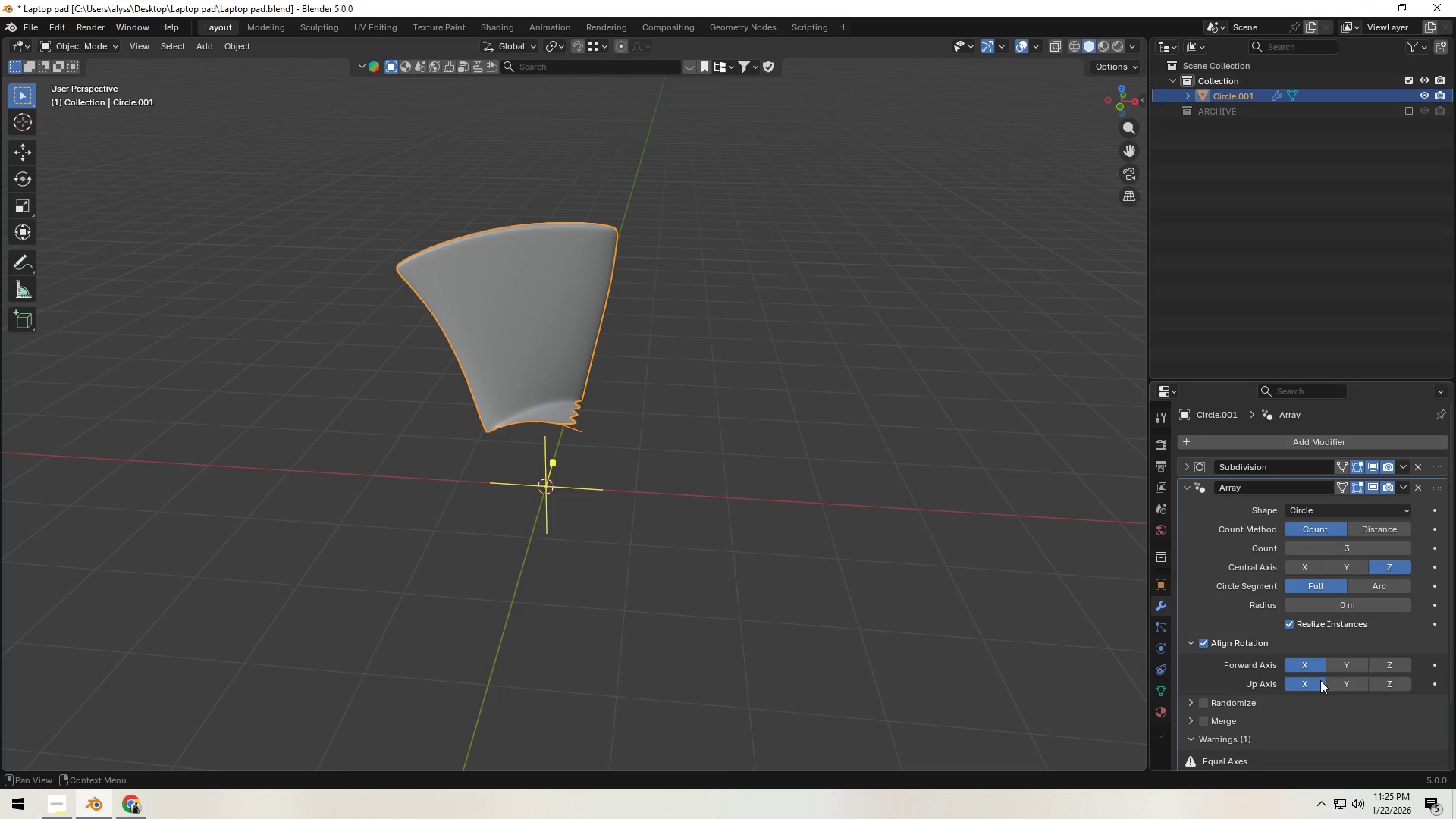 
triple_click([1350, 681])
 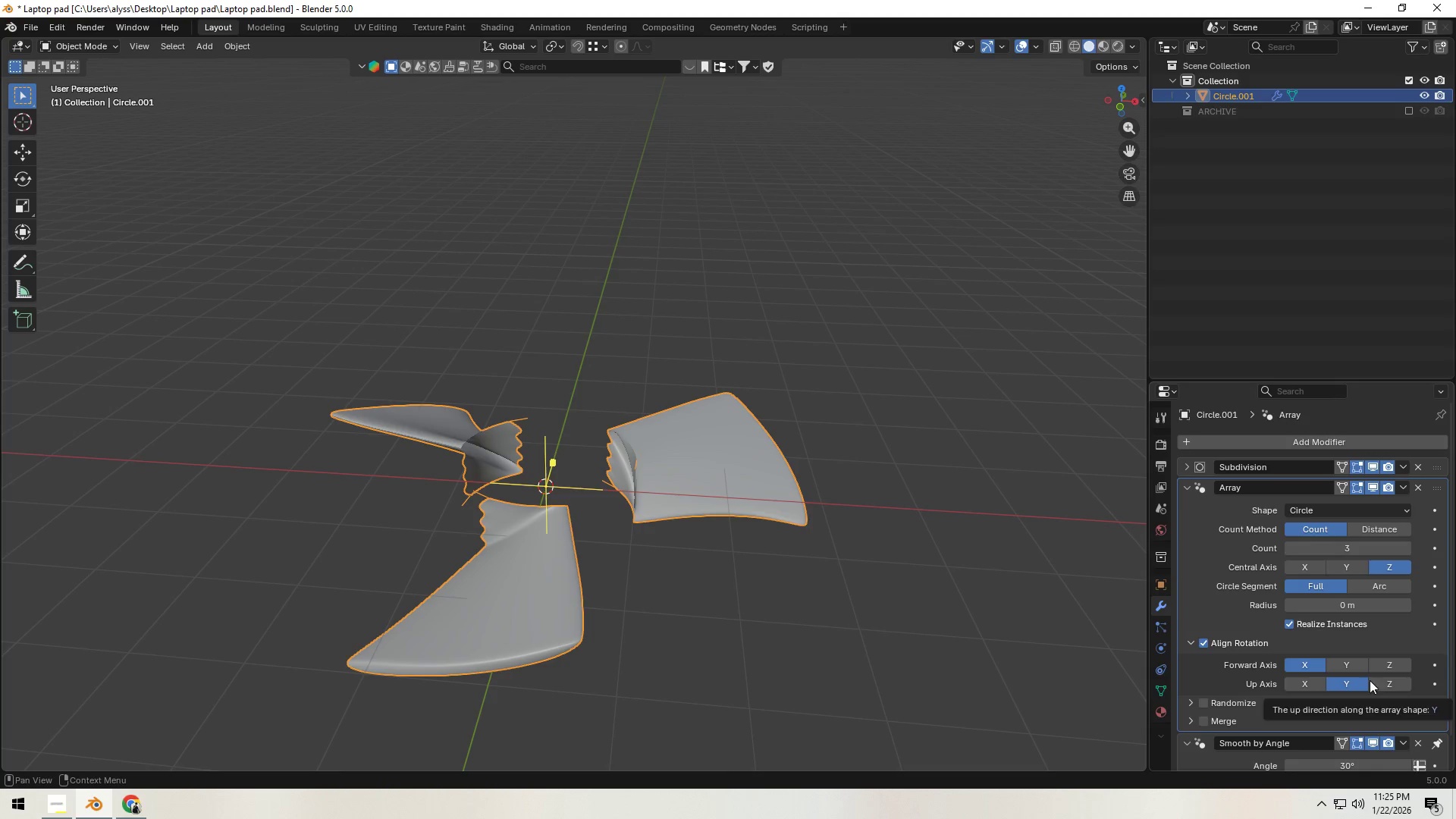 
left_click([1384, 680])
 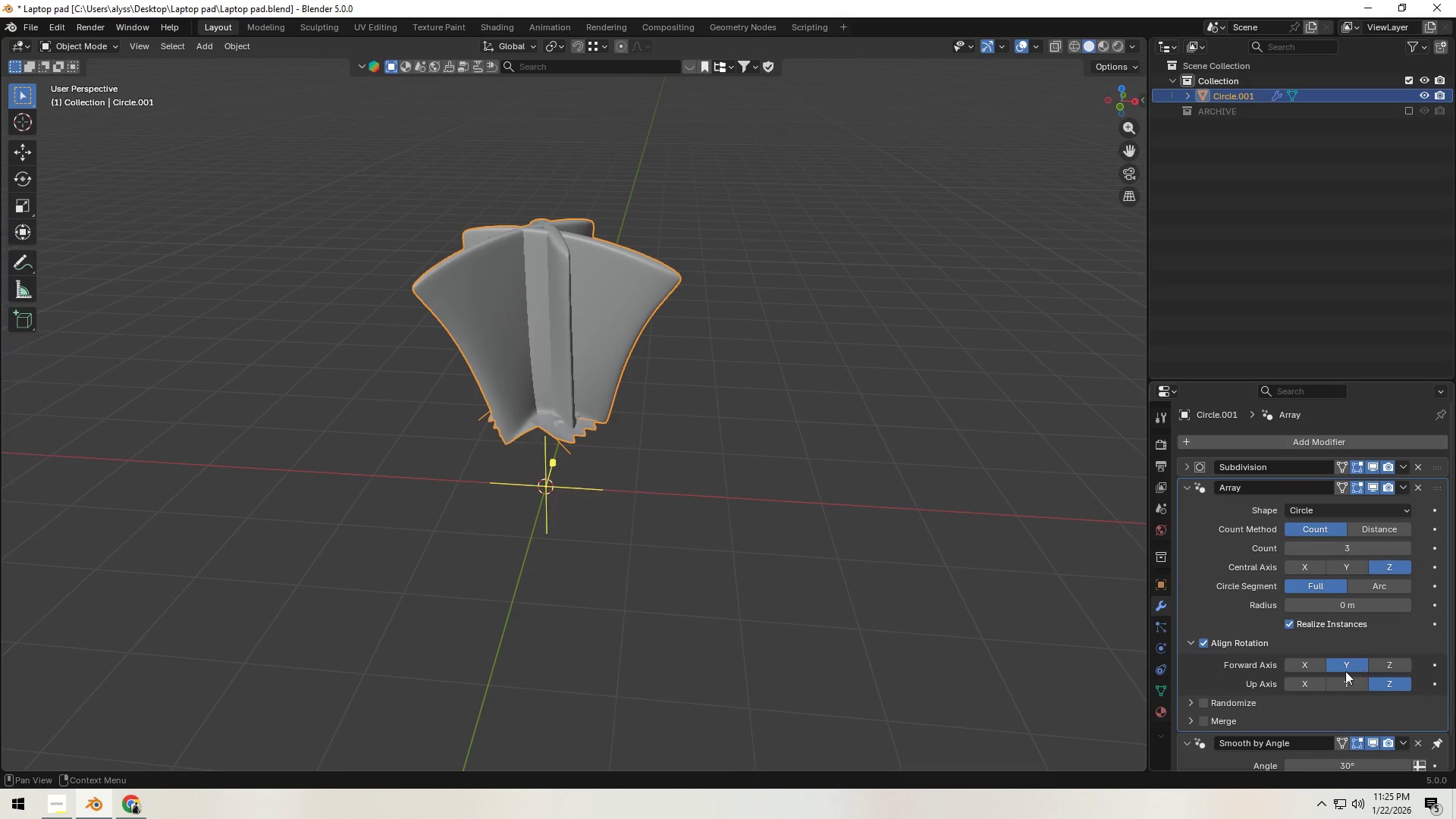 
left_click([1305, 681])
 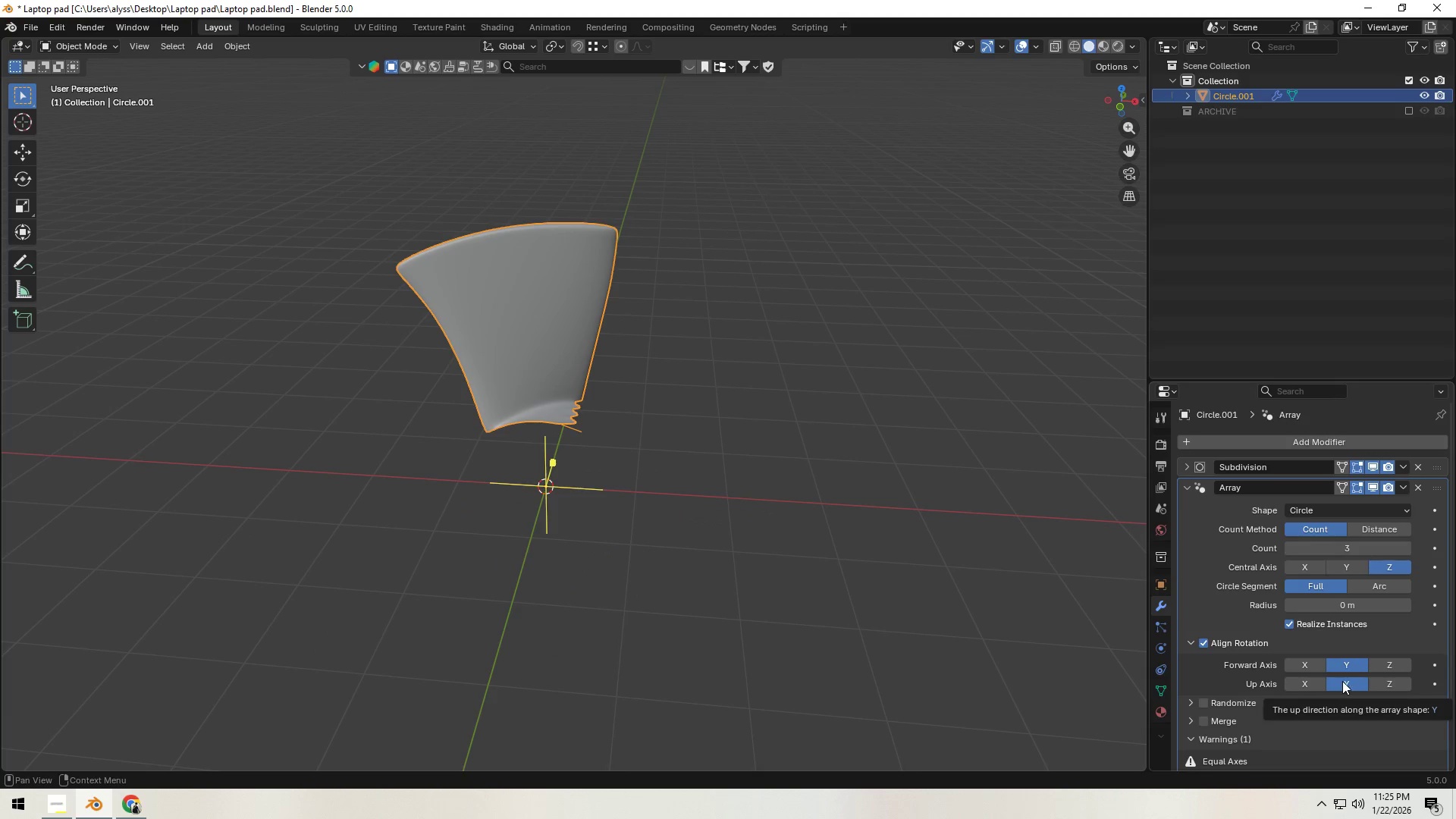 
left_click([1392, 681])
 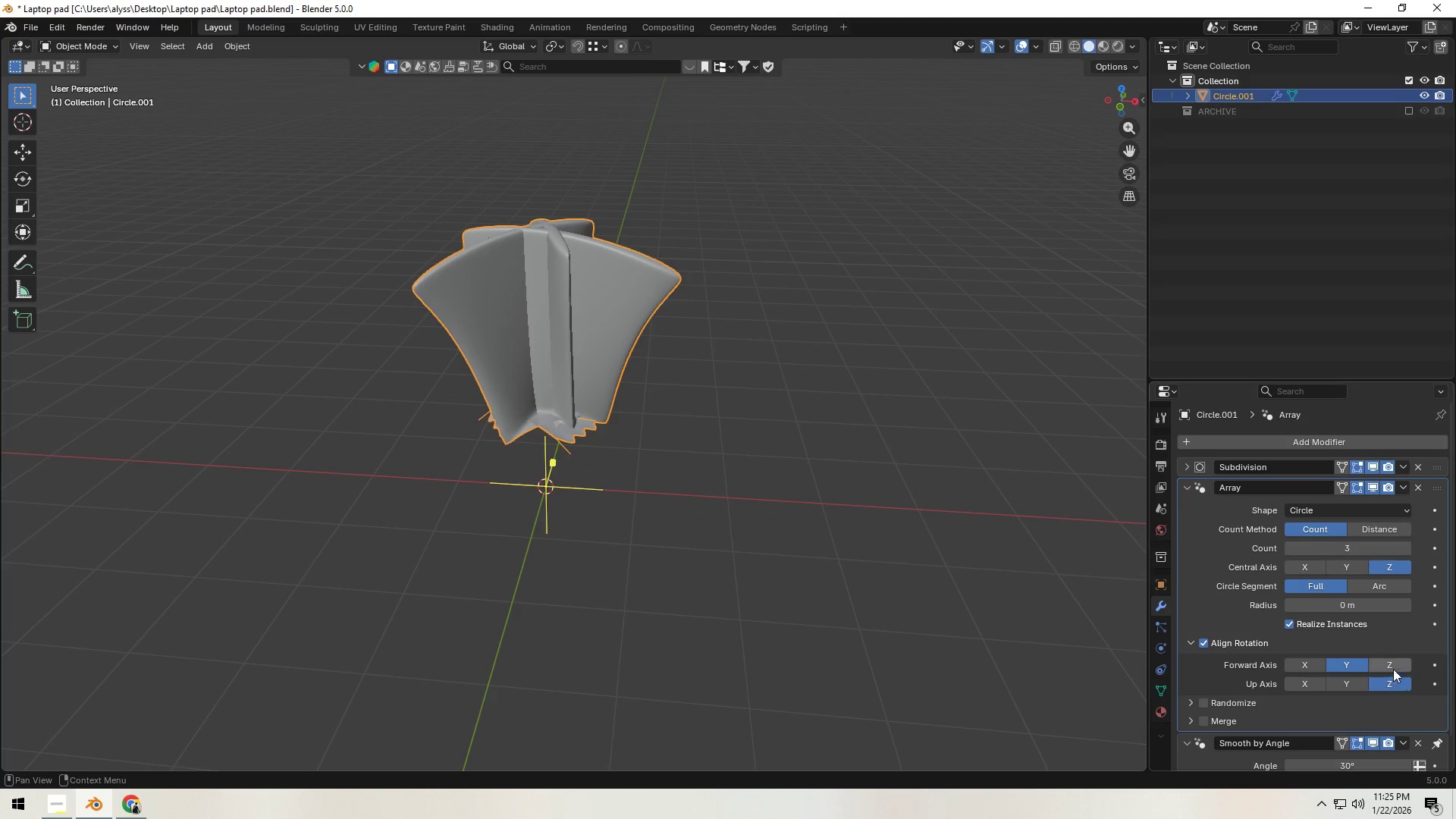 
left_click([1395, 660])
 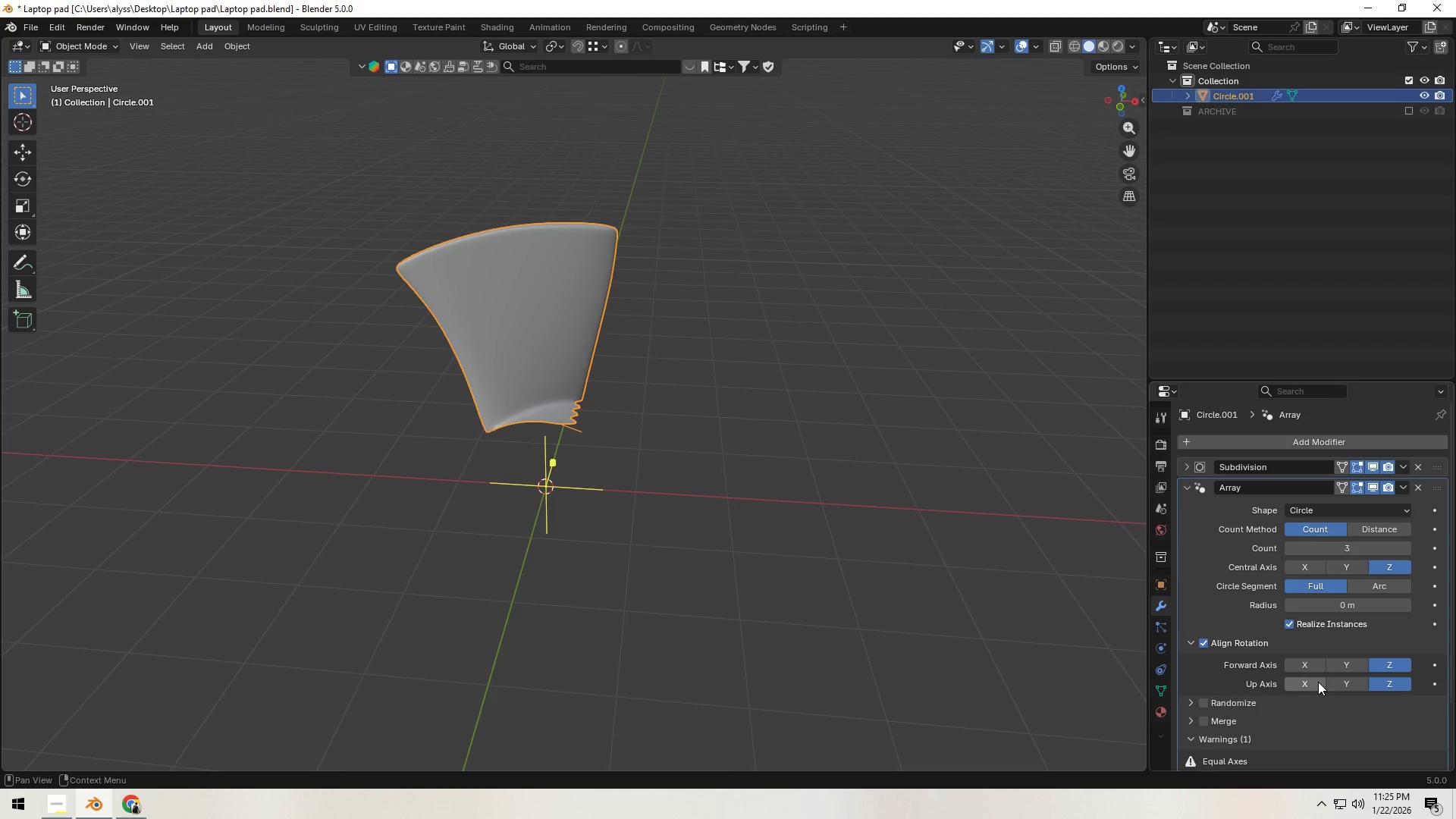 
left_click([1303, 684])
 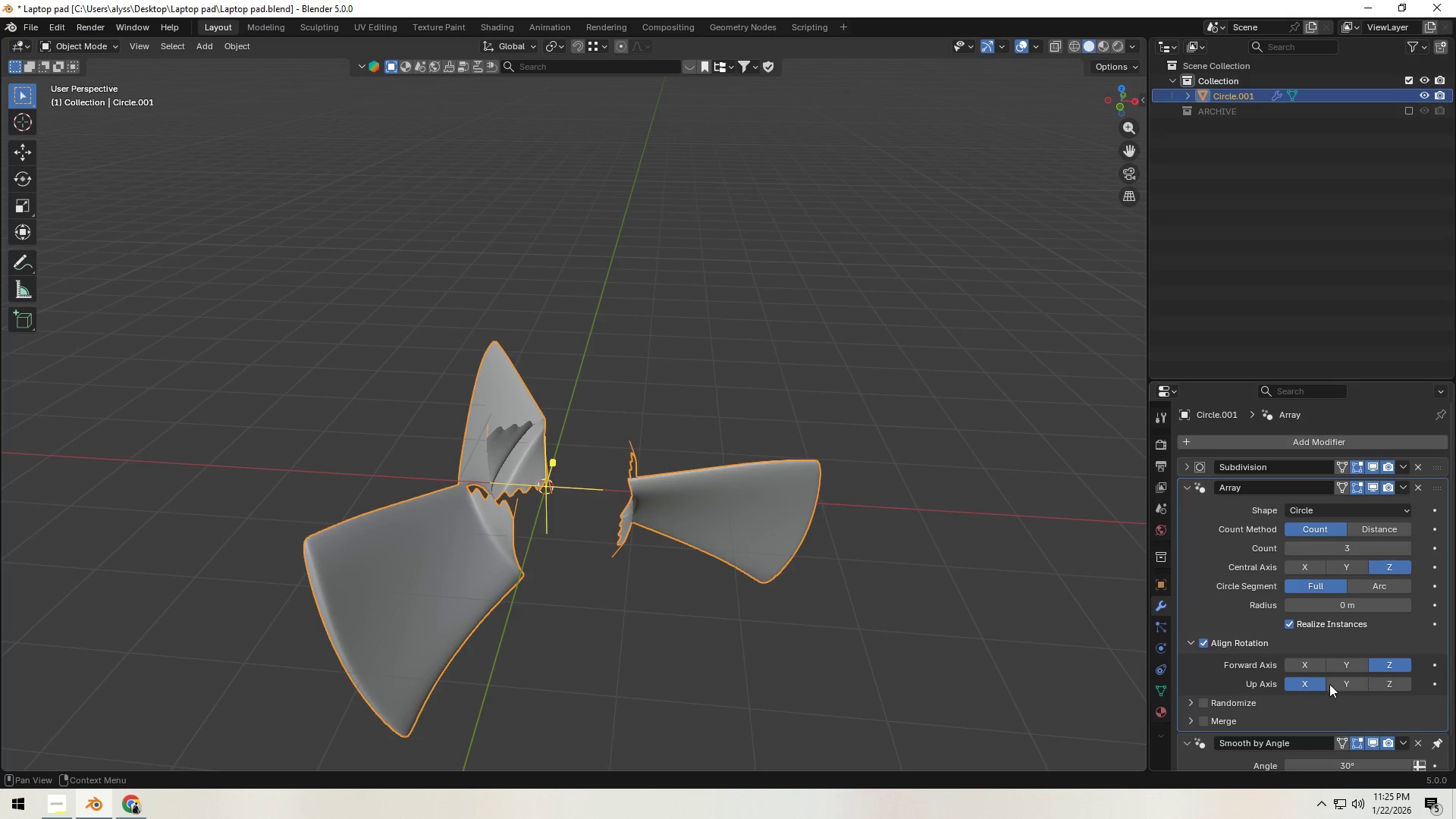 
left_click([1338, 684])
 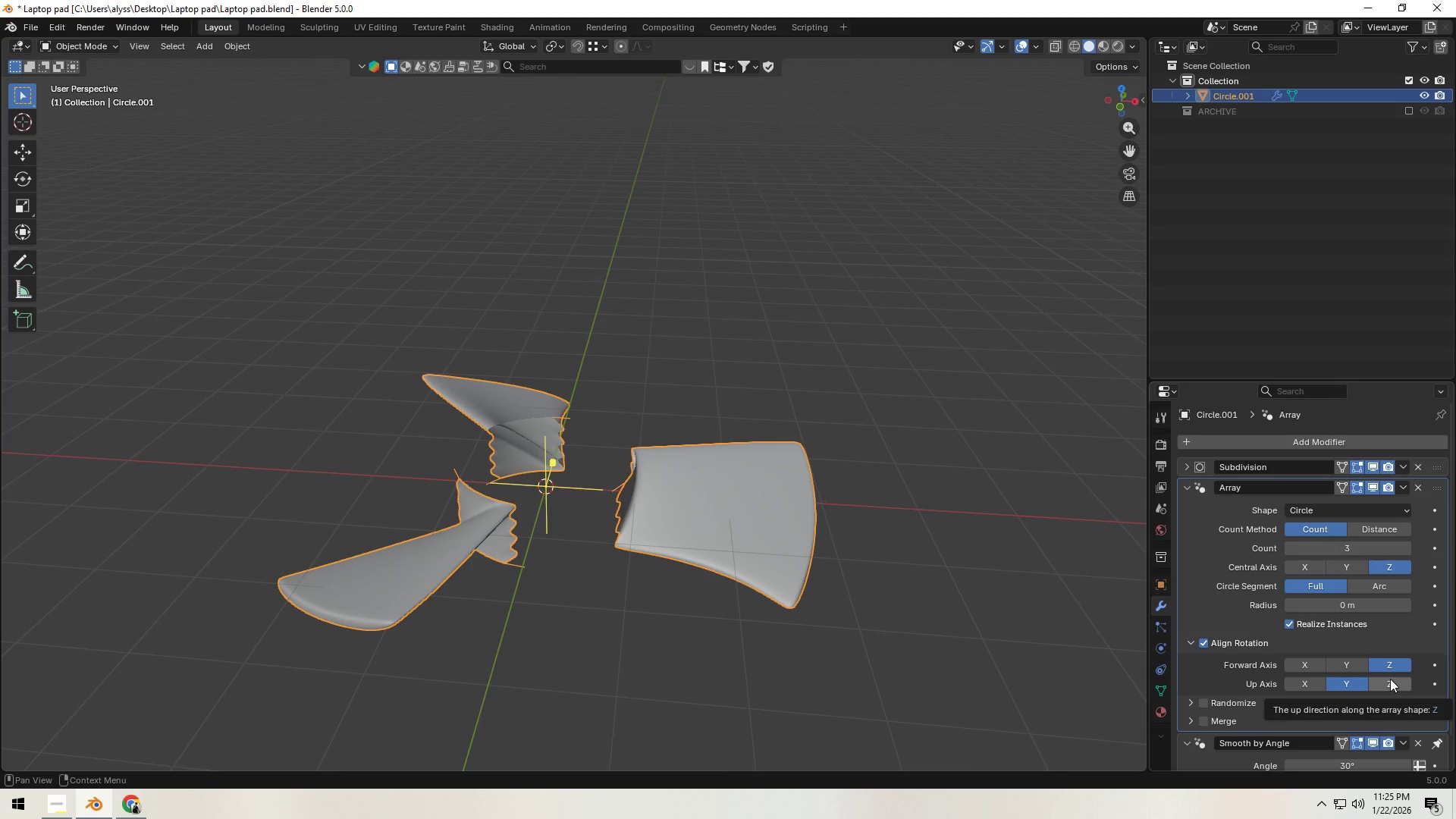 
left_click([1390, 679])
 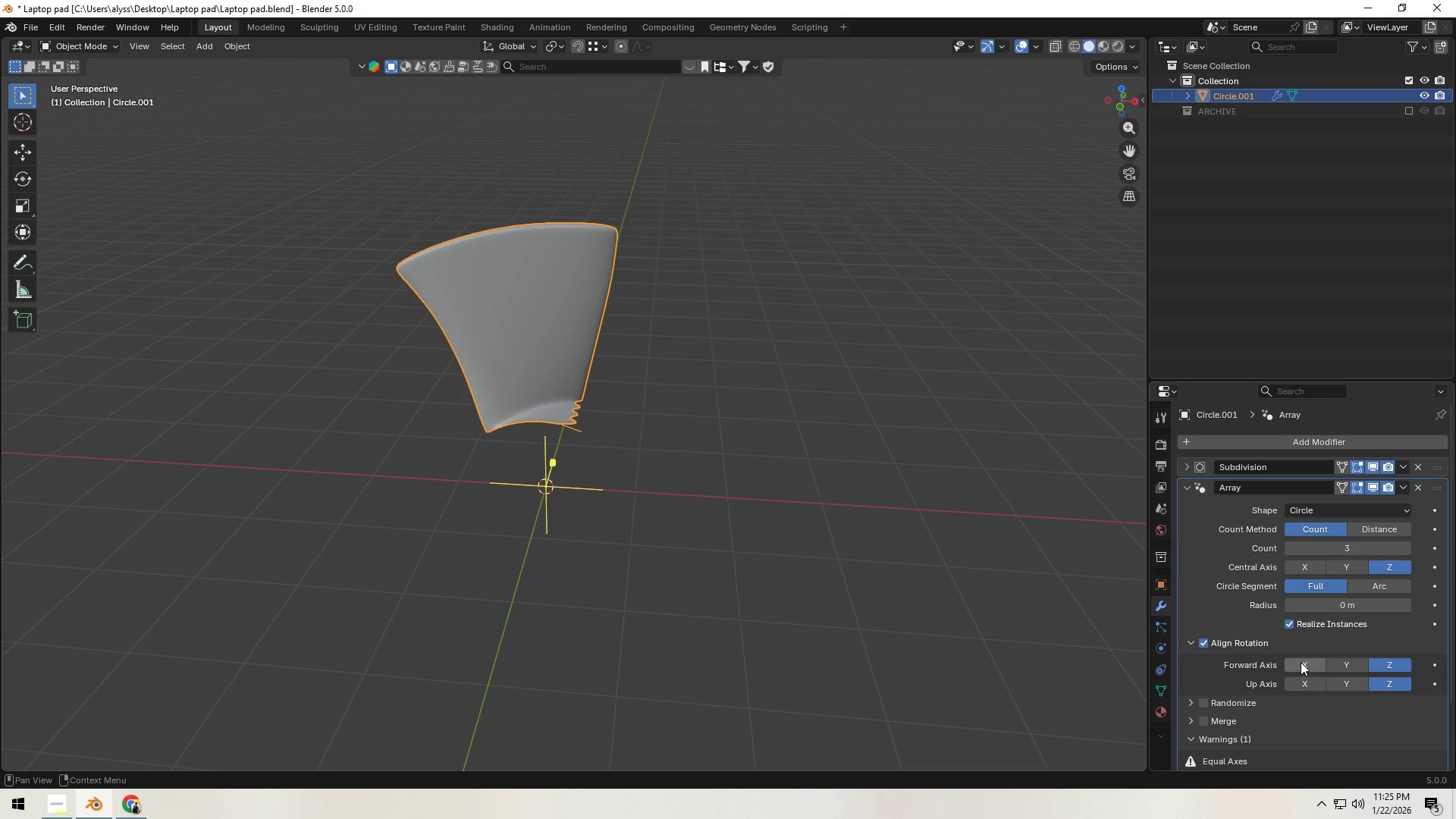 
left_click([1298, 660])
 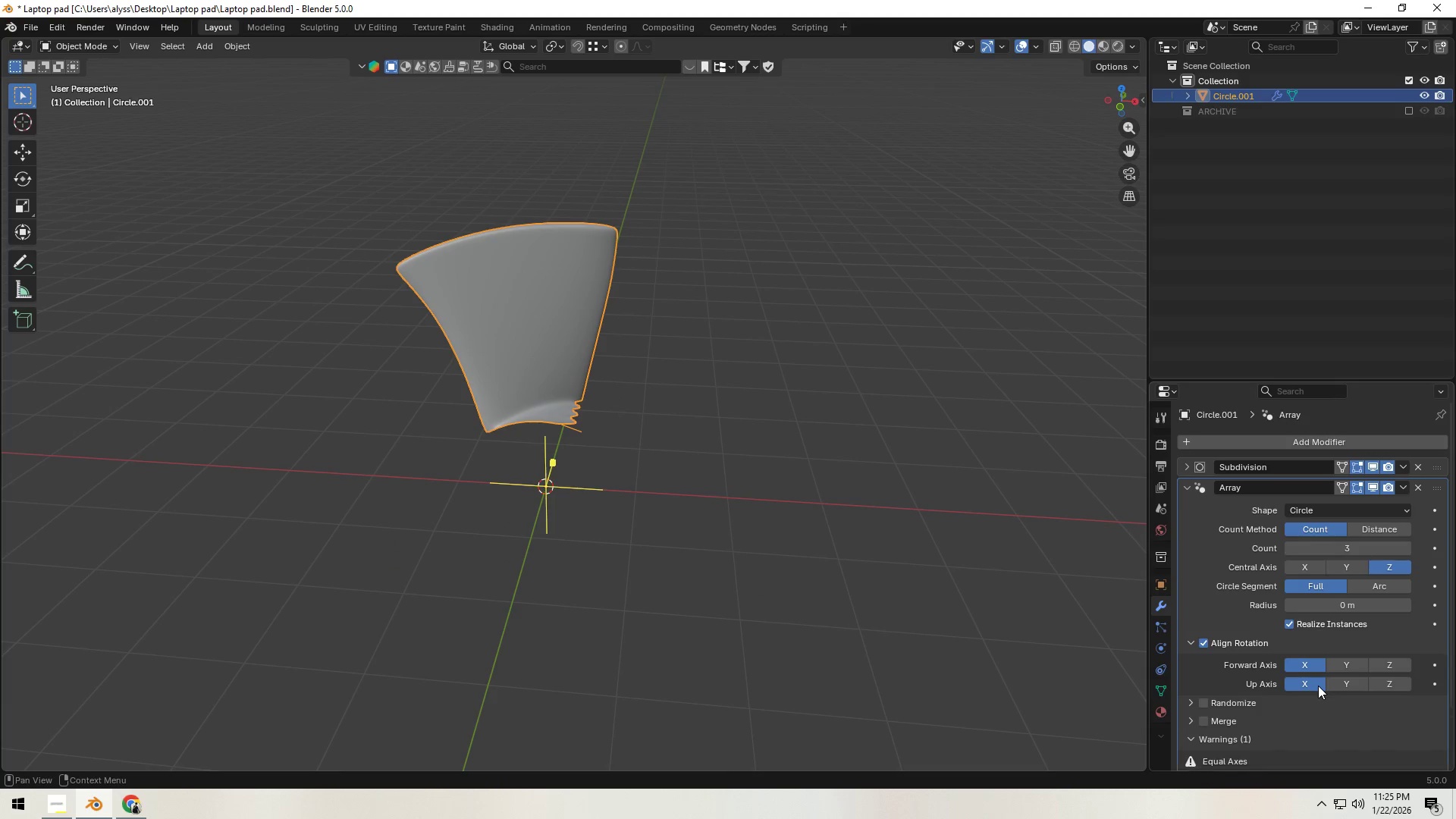 
double_click([1351, 685])
 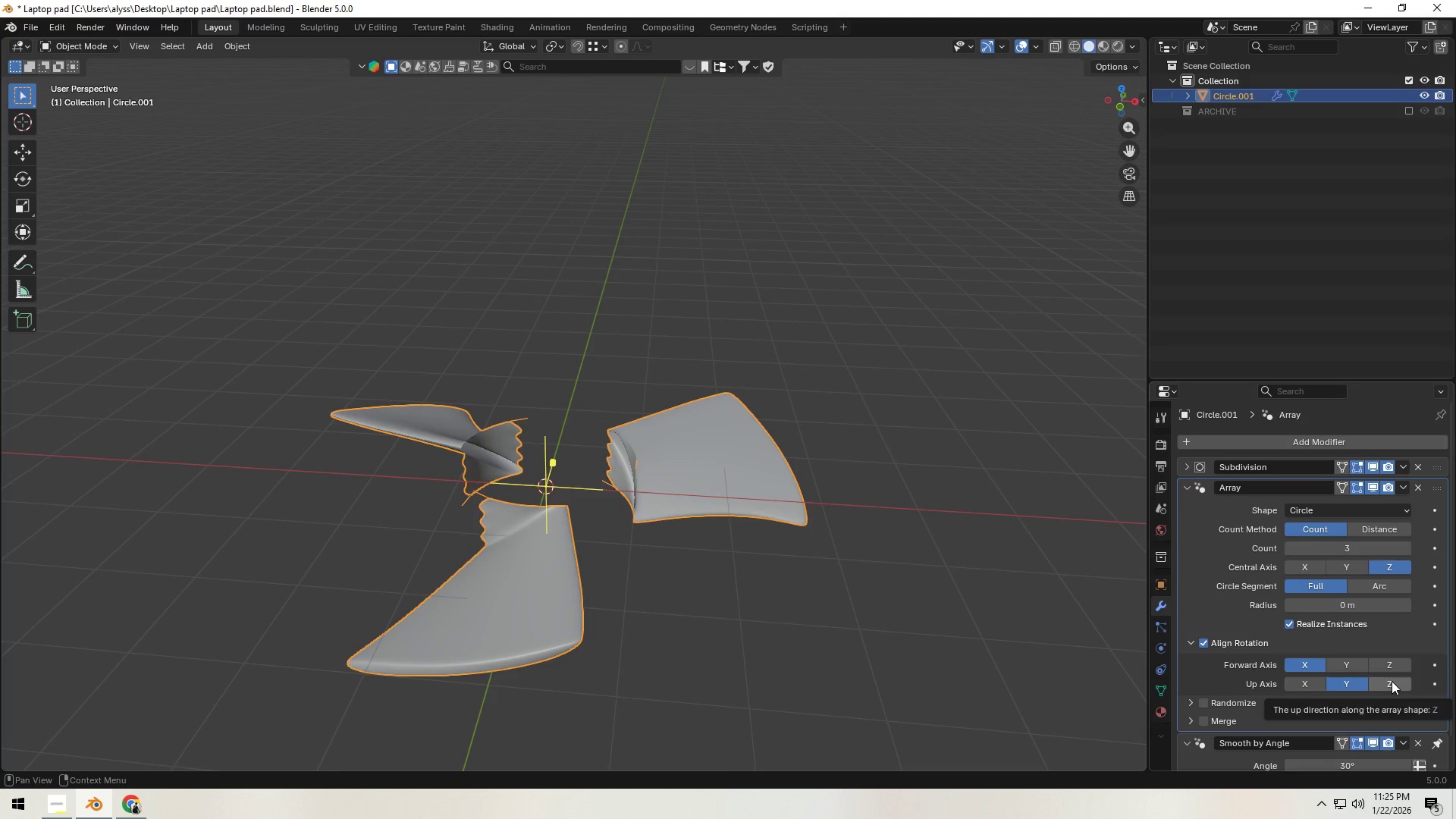 
left_click([1392, 681])
 